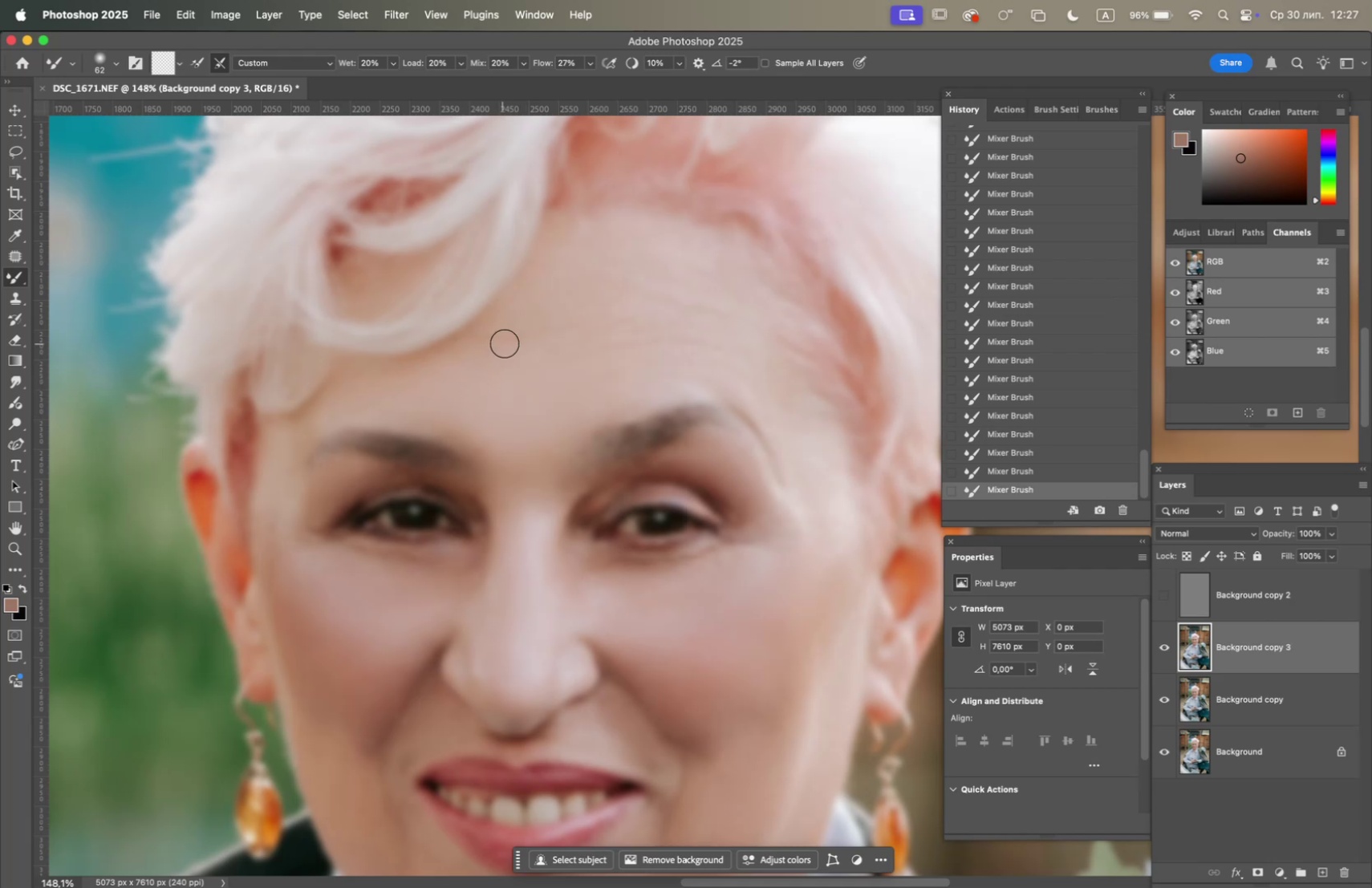 
left_click_drag(start_coordinate=[505, 344], to_coordinate=[576, 326])
 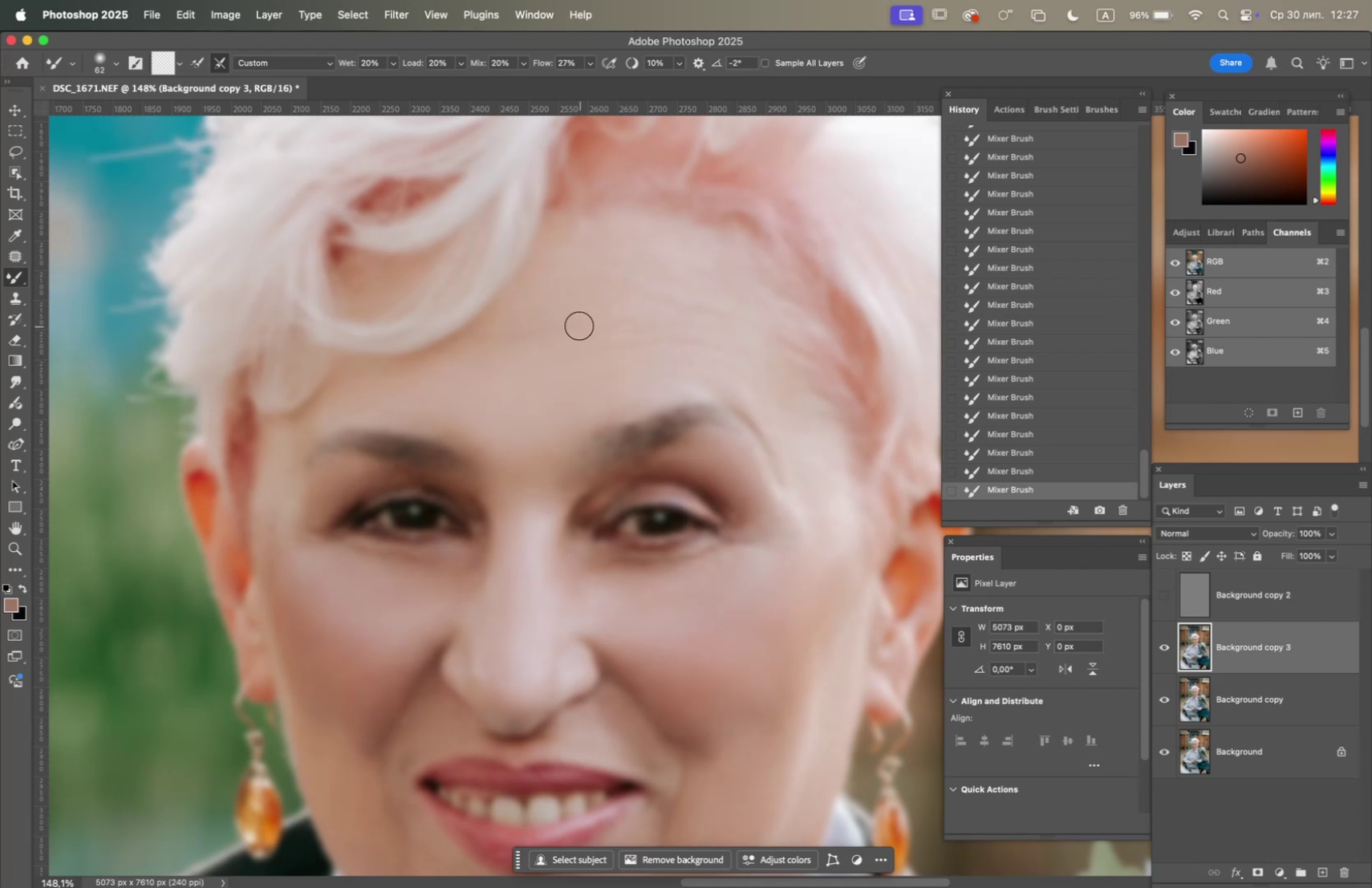 
left_click_drag(start_coordinate=[532, 334], to_coordinate=[569, 324])
 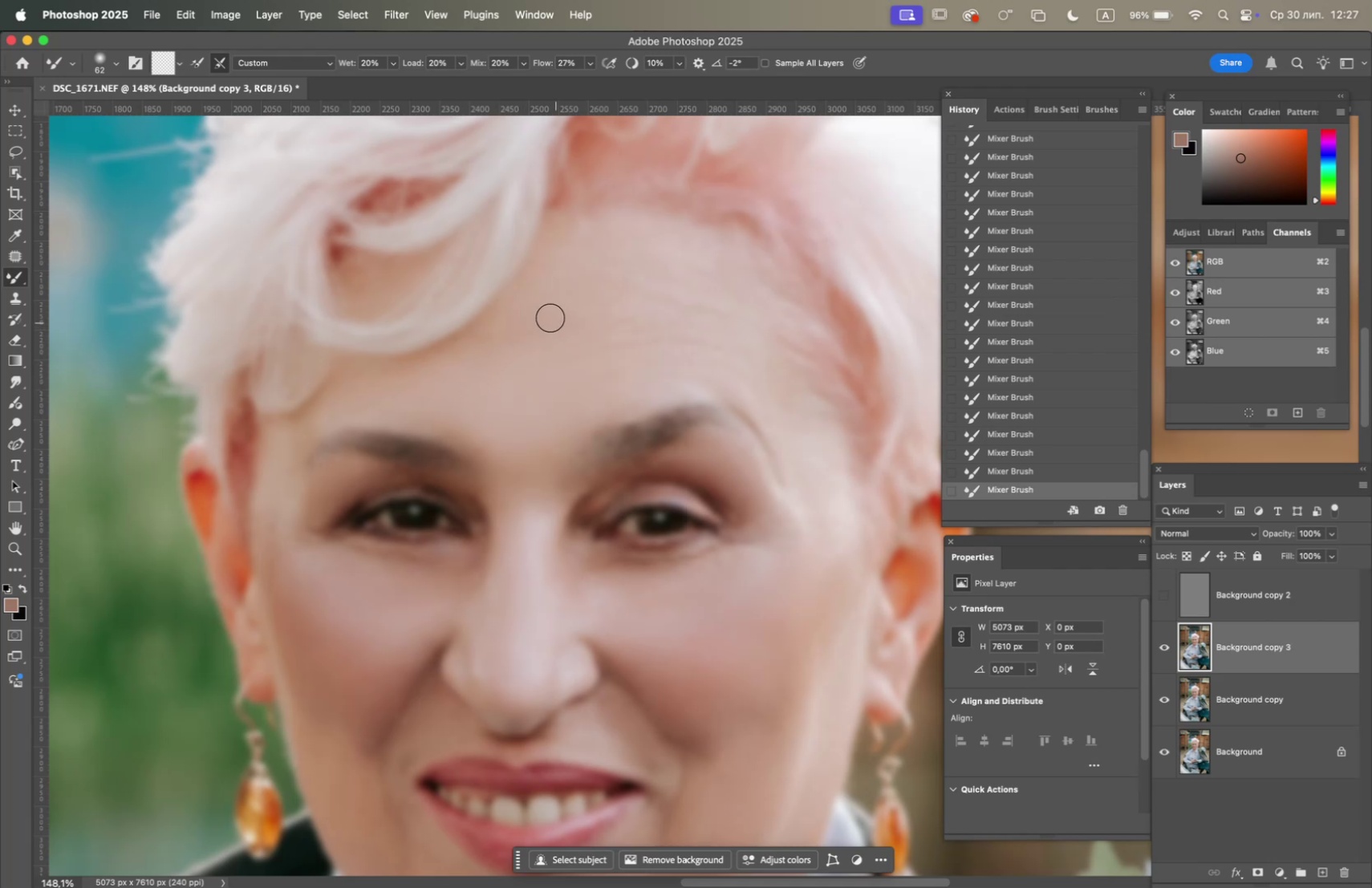 
left_click_drag(start_coordinate=[554, 305], to_coordinate=[562, 336])
 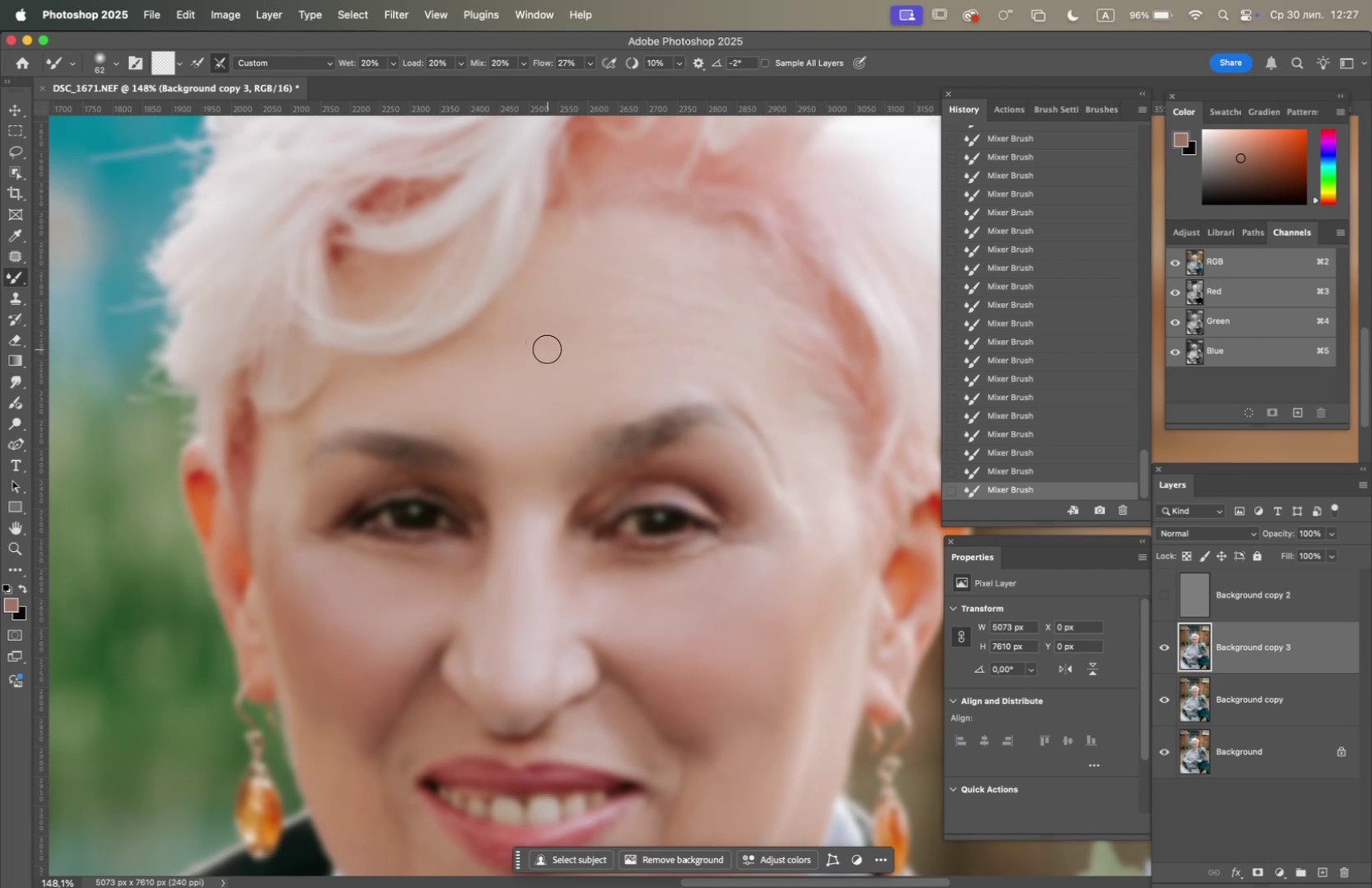 
left_click_drag(start_coordinate=[542, 352], to_coordinate=[631, 348])
 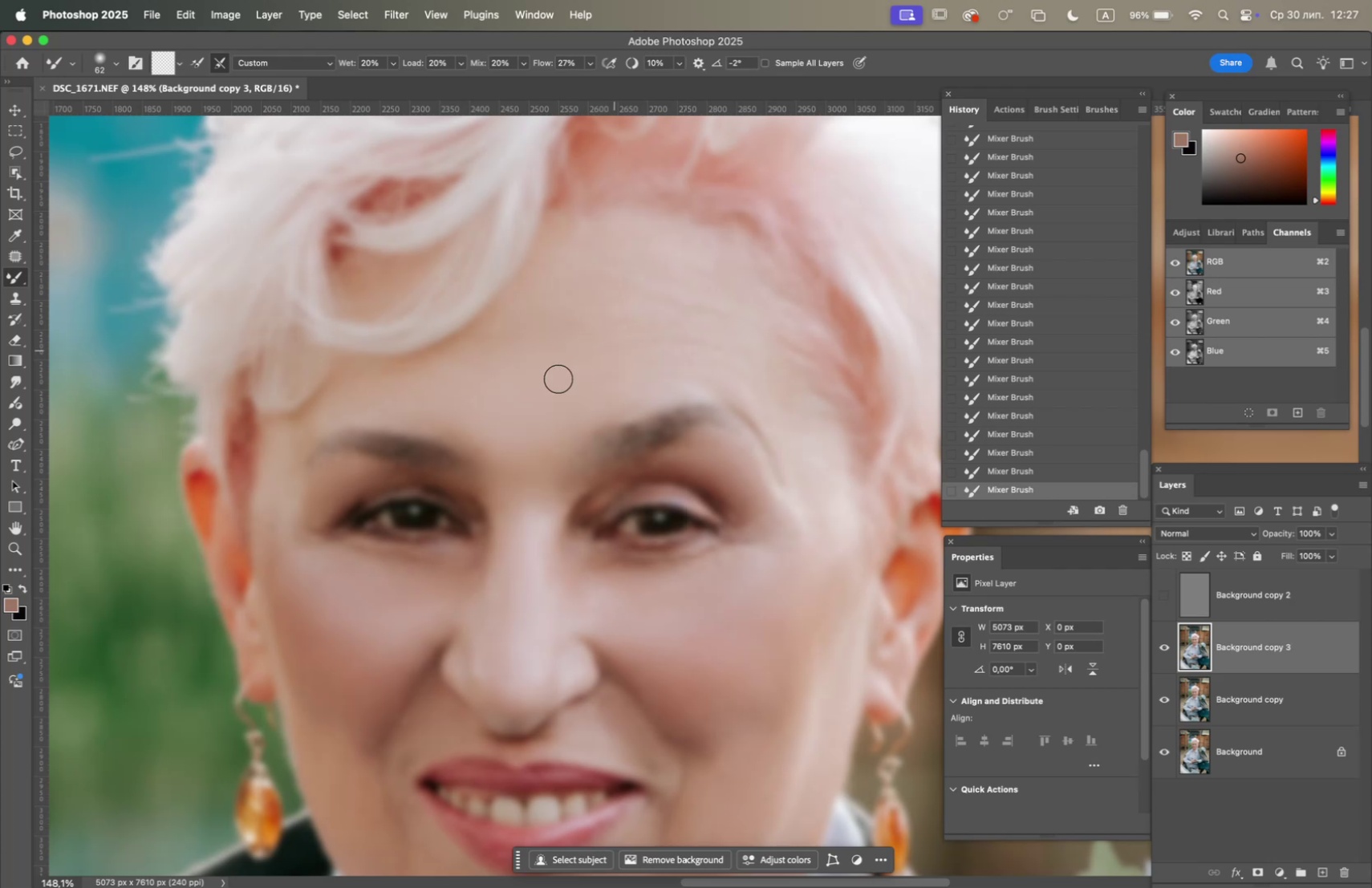 
left_click_drag(start_coordinate=[497, 390], to_coordinate=[497, 384])
 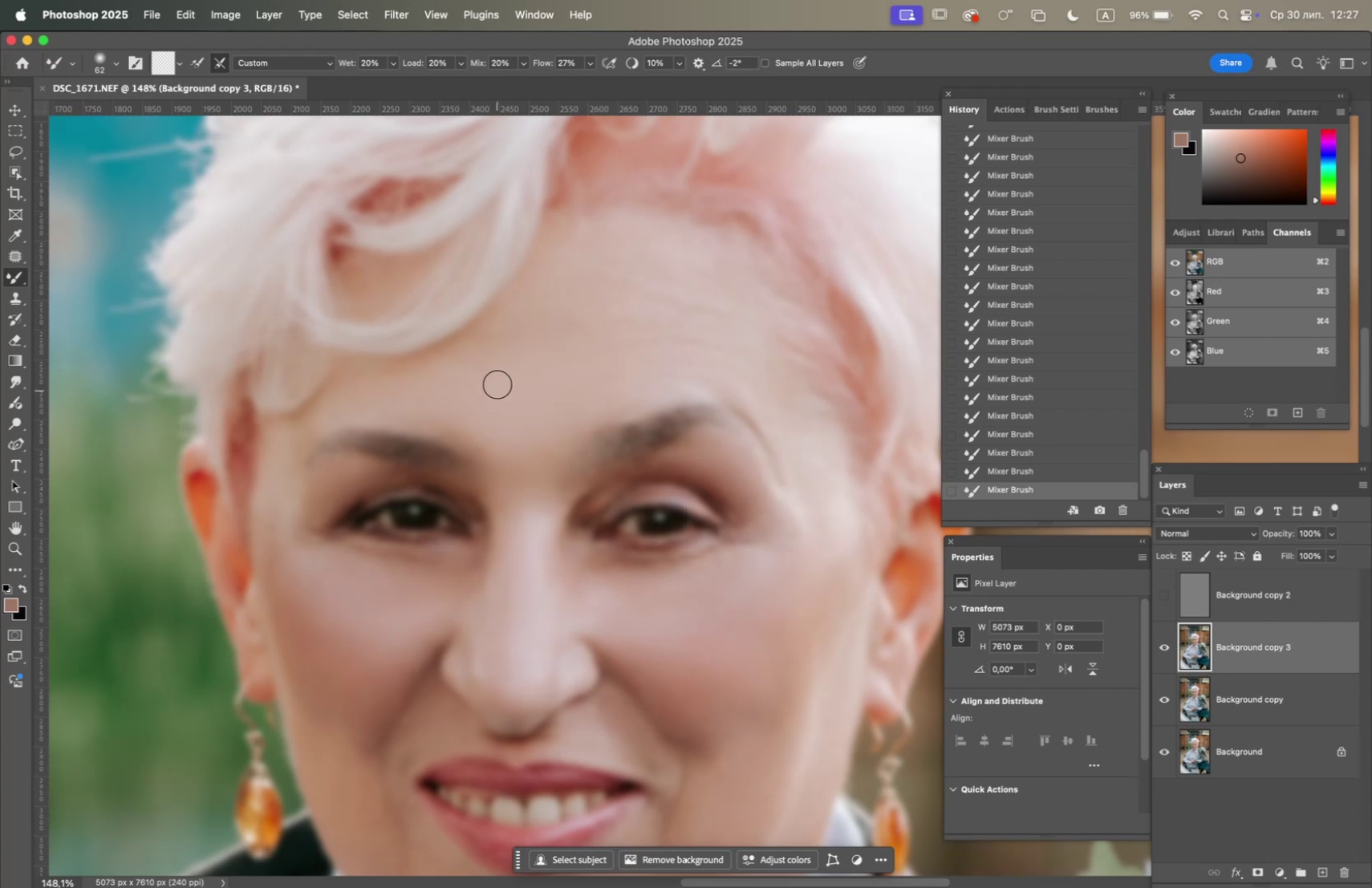 
left_click_drag(start_coordinate=[497, 379], to_coordinate=[443, 367])
 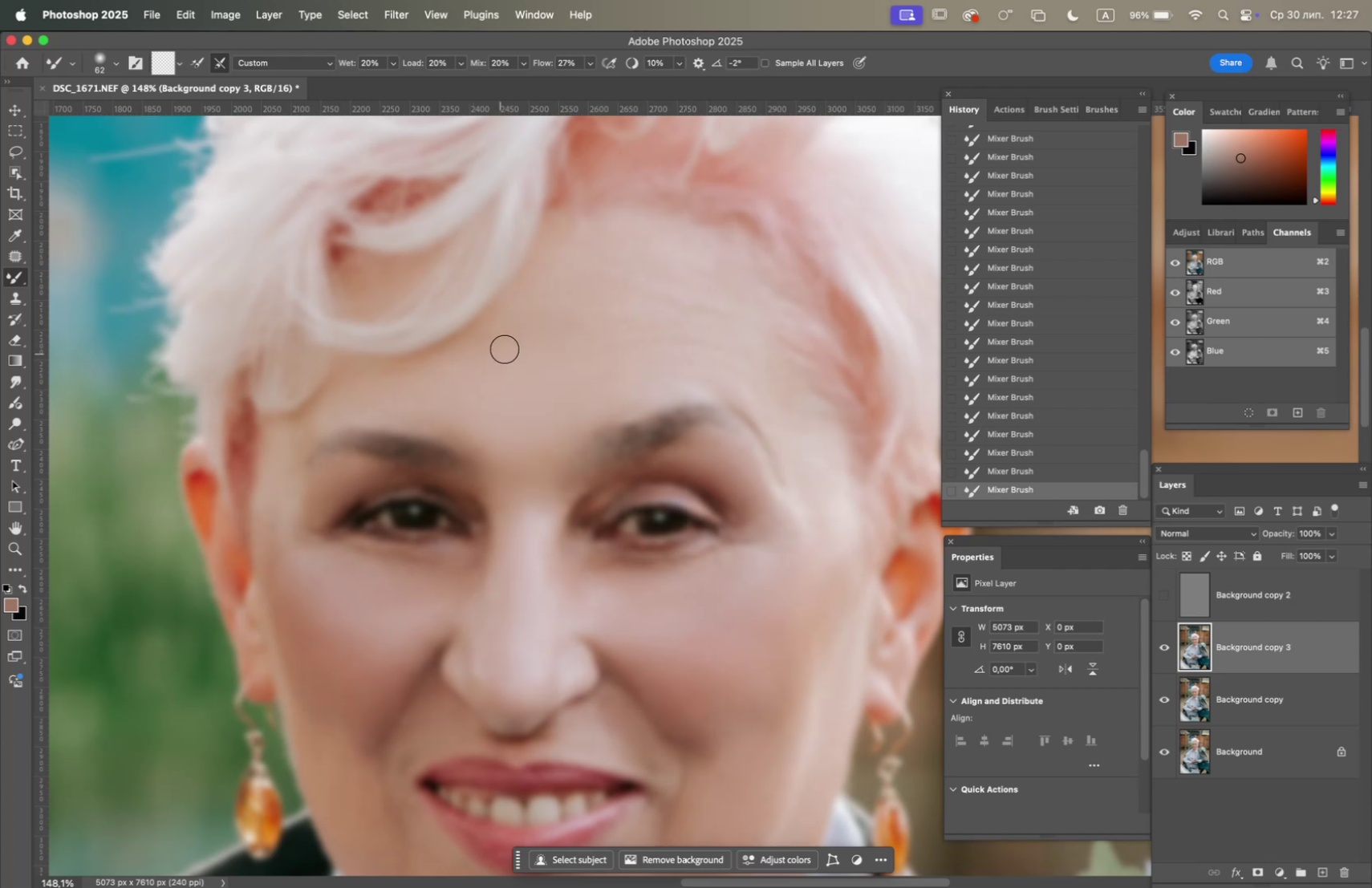 
left_click_drag(start_coordinate=[528, 320], to_coordinate=[474, 342])
 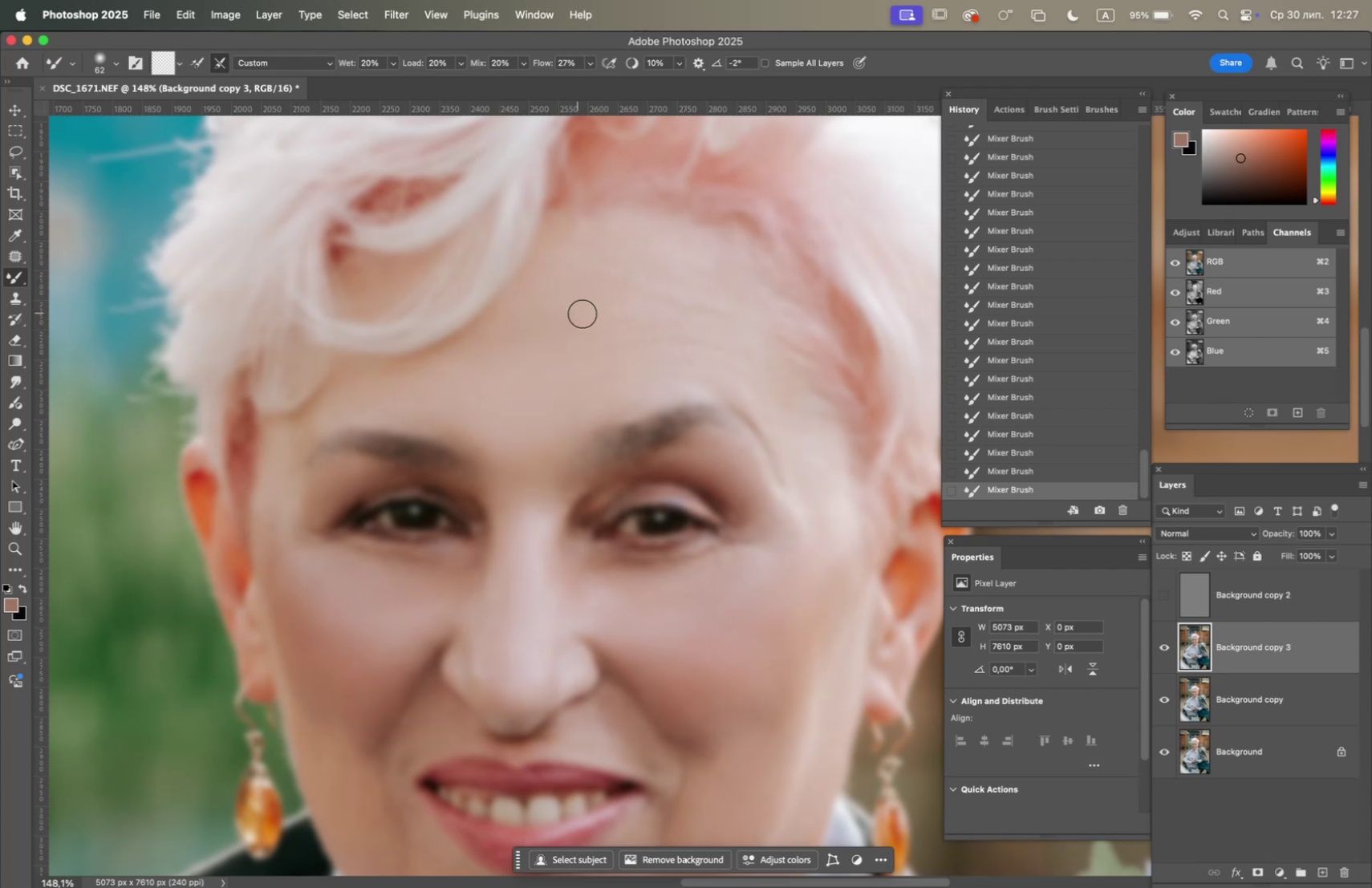 
left_click_drag(start_coordinate=[593, 340], to_coordinate=[596, 349])
 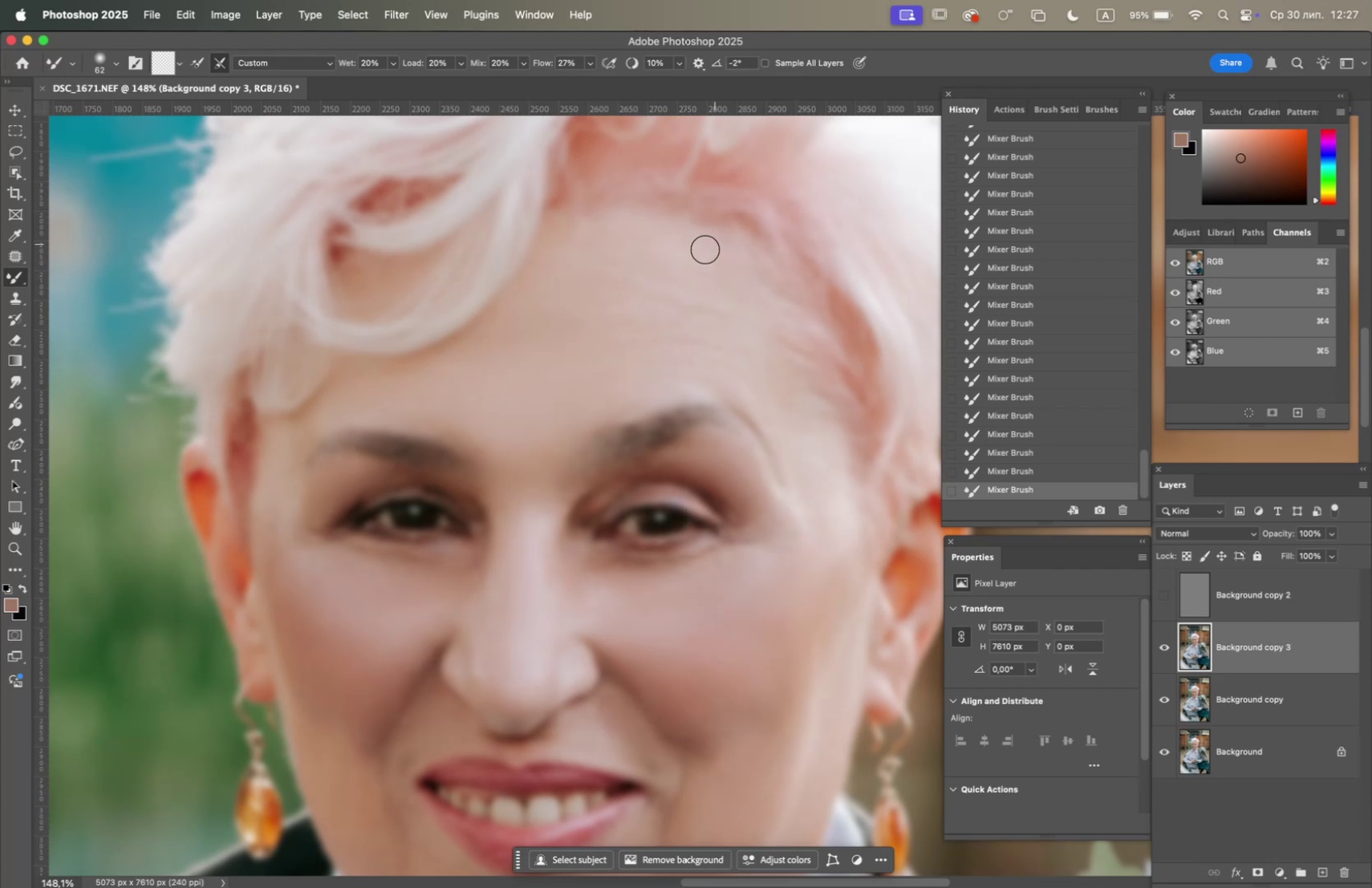 
left_click_drag(start_coordinate=[674, 268], to_coordinate=[680, 290])
 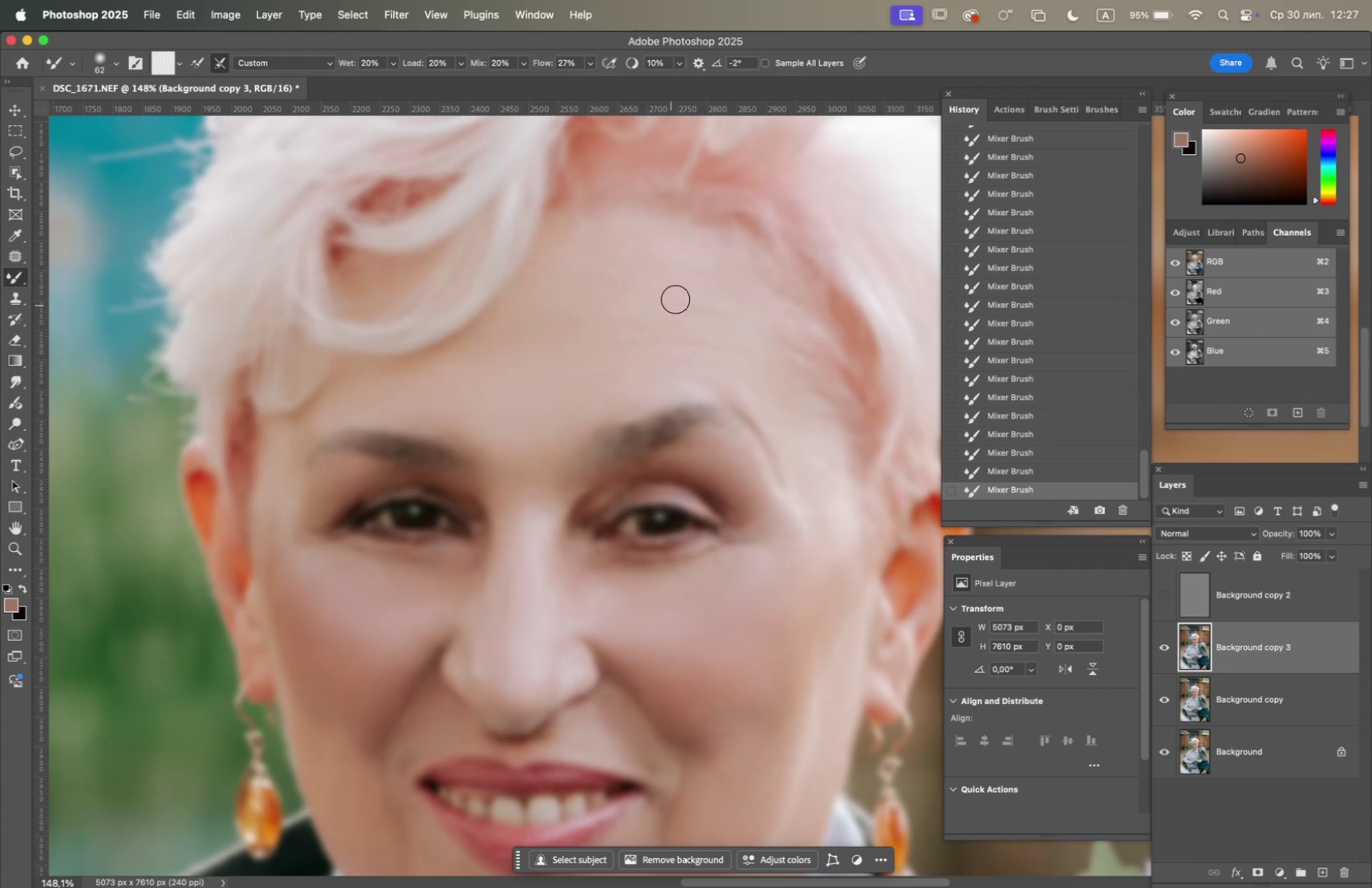 
left_click_drag(start_coordinate=[685, 283], to_coordinate=[656, 302])
 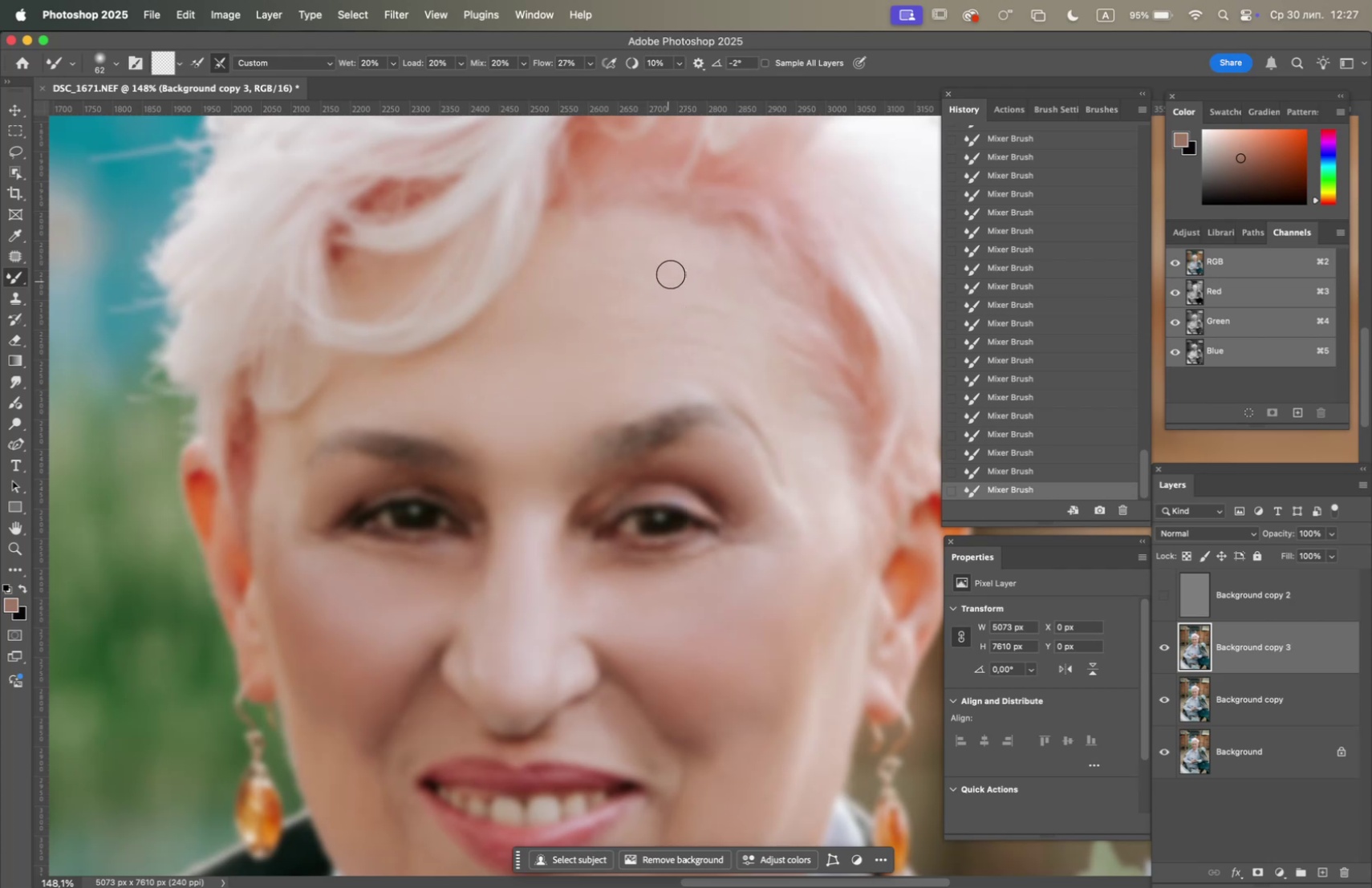 
left_click_drag(start_coordinate=[664, 278], to_coordinate=[636, 278])
 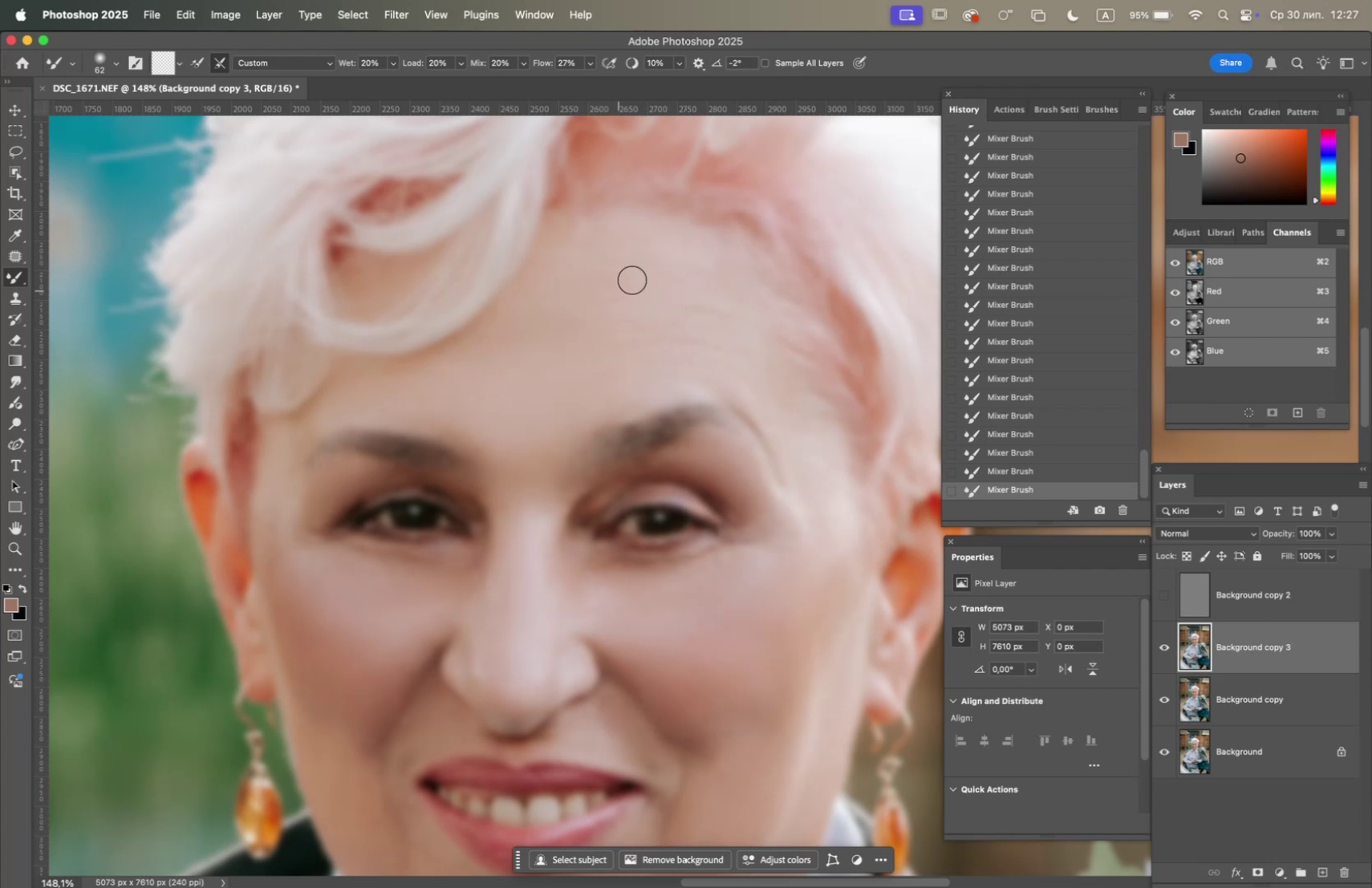 
left_click_drag(start_coordinate=[641, 273], to_coordinate=[603, 297])
 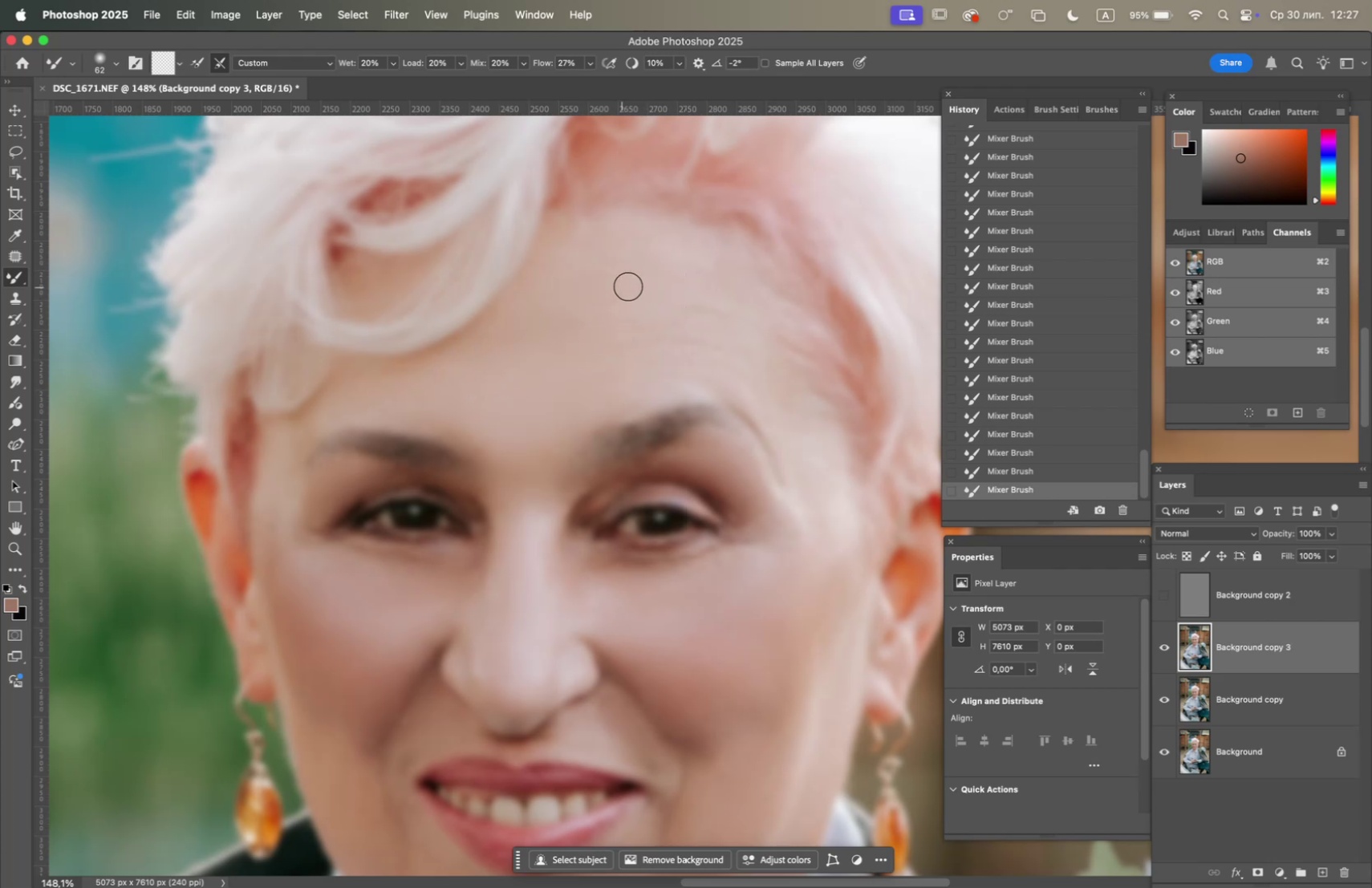 
left_click_drag(start_coordinate=[645, 300], to_coordinate=[541, 304])
 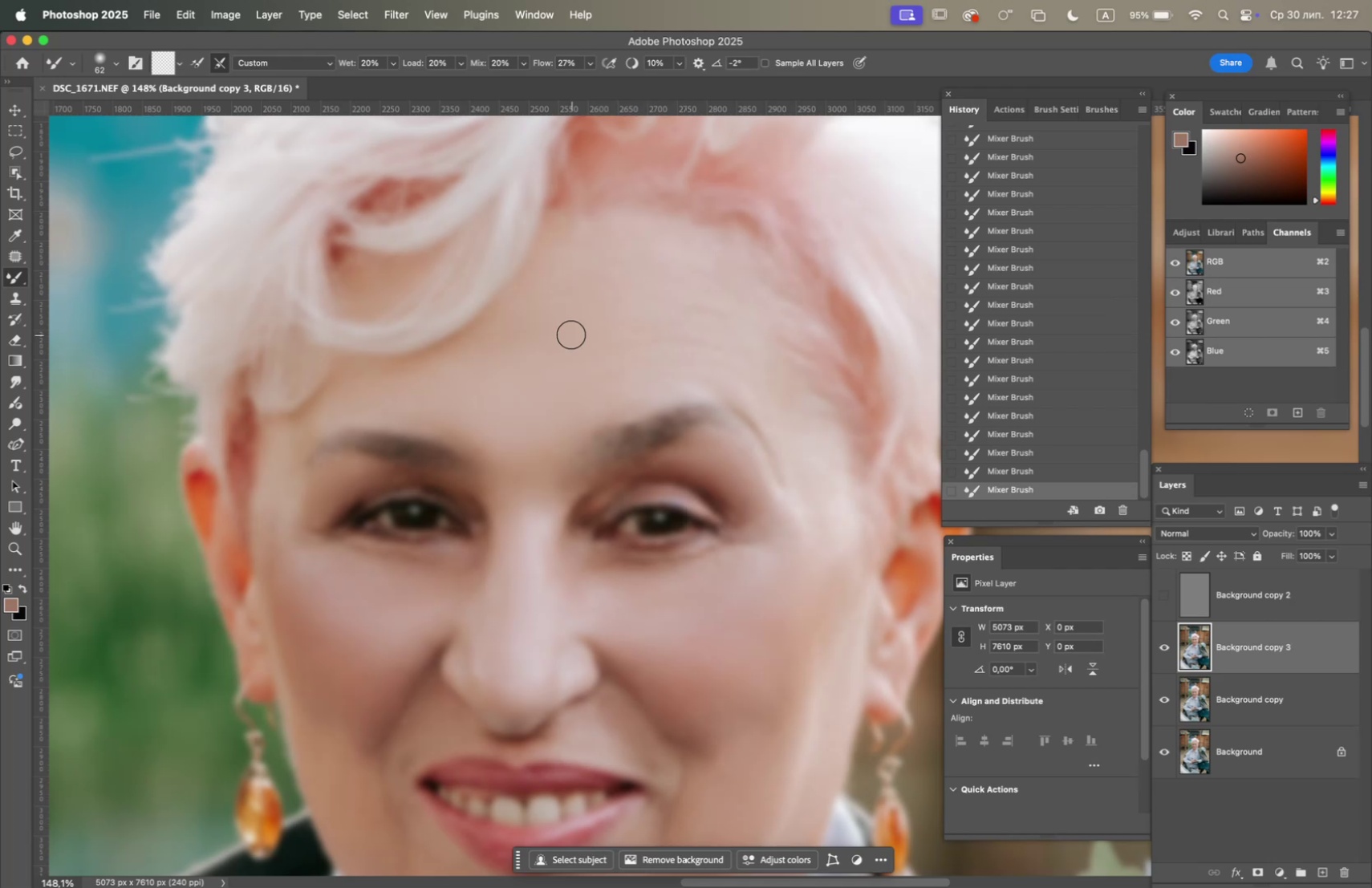 
right_click([580, 348])
 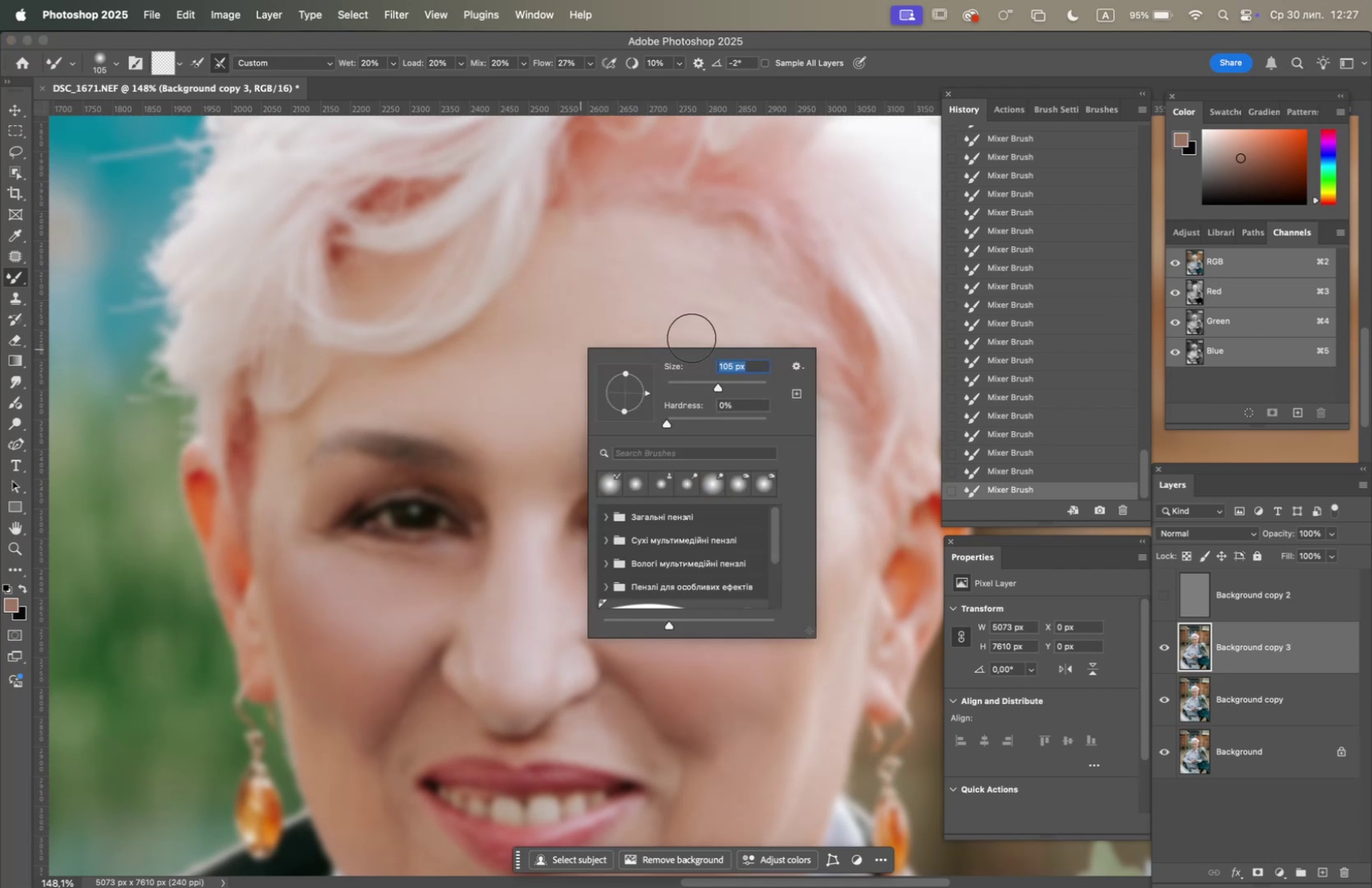 
left_click_drag(start_coordinate=[674, 269], to_coordinate=[662, 301])
 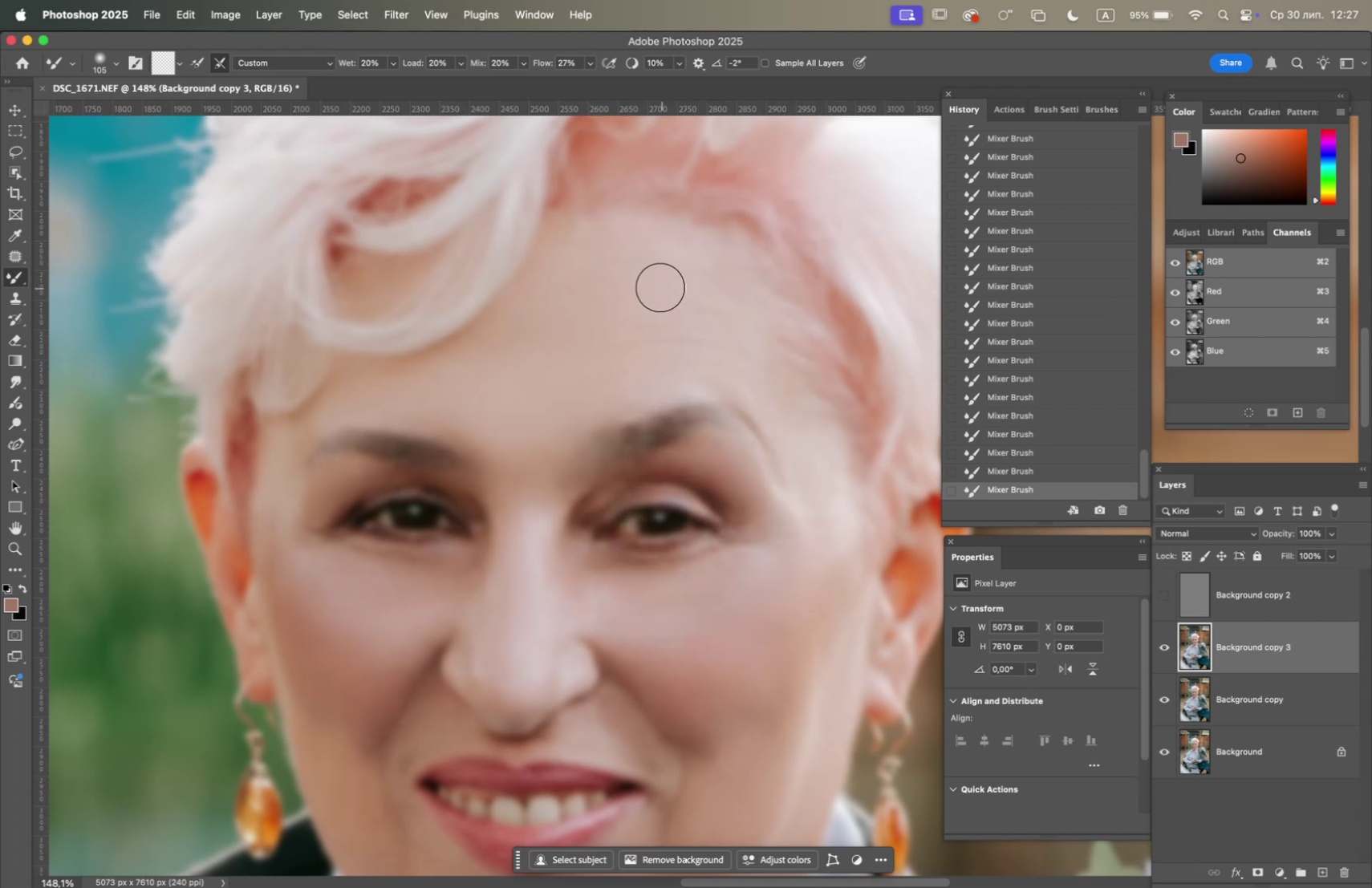 
left_click_drag(start_coordinate=[656, 295], to_coordinate=[609, 354])
 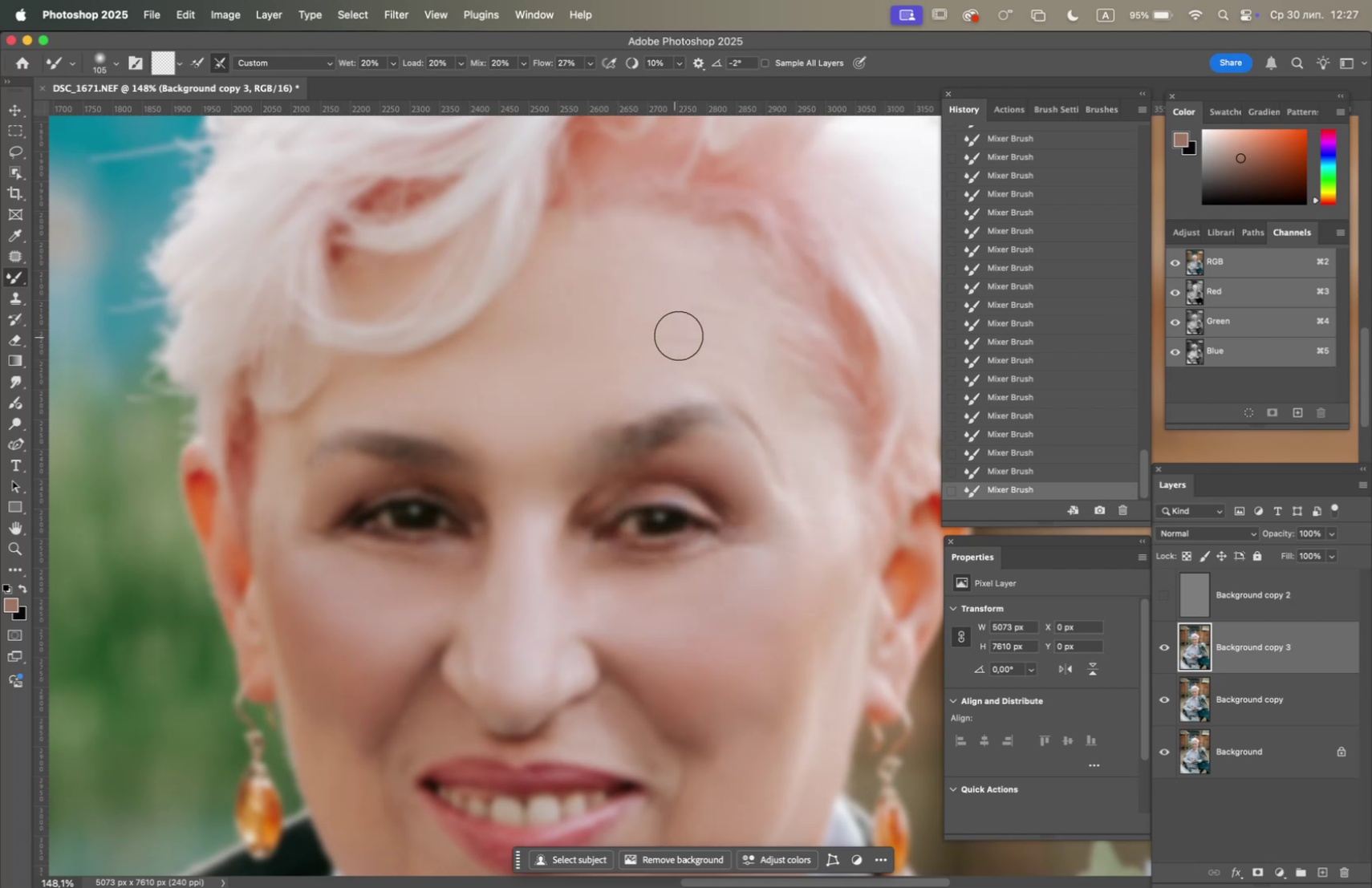 
left_click_drag(start_coordinate=[686, 338], to_coordinate=[664, 355])
 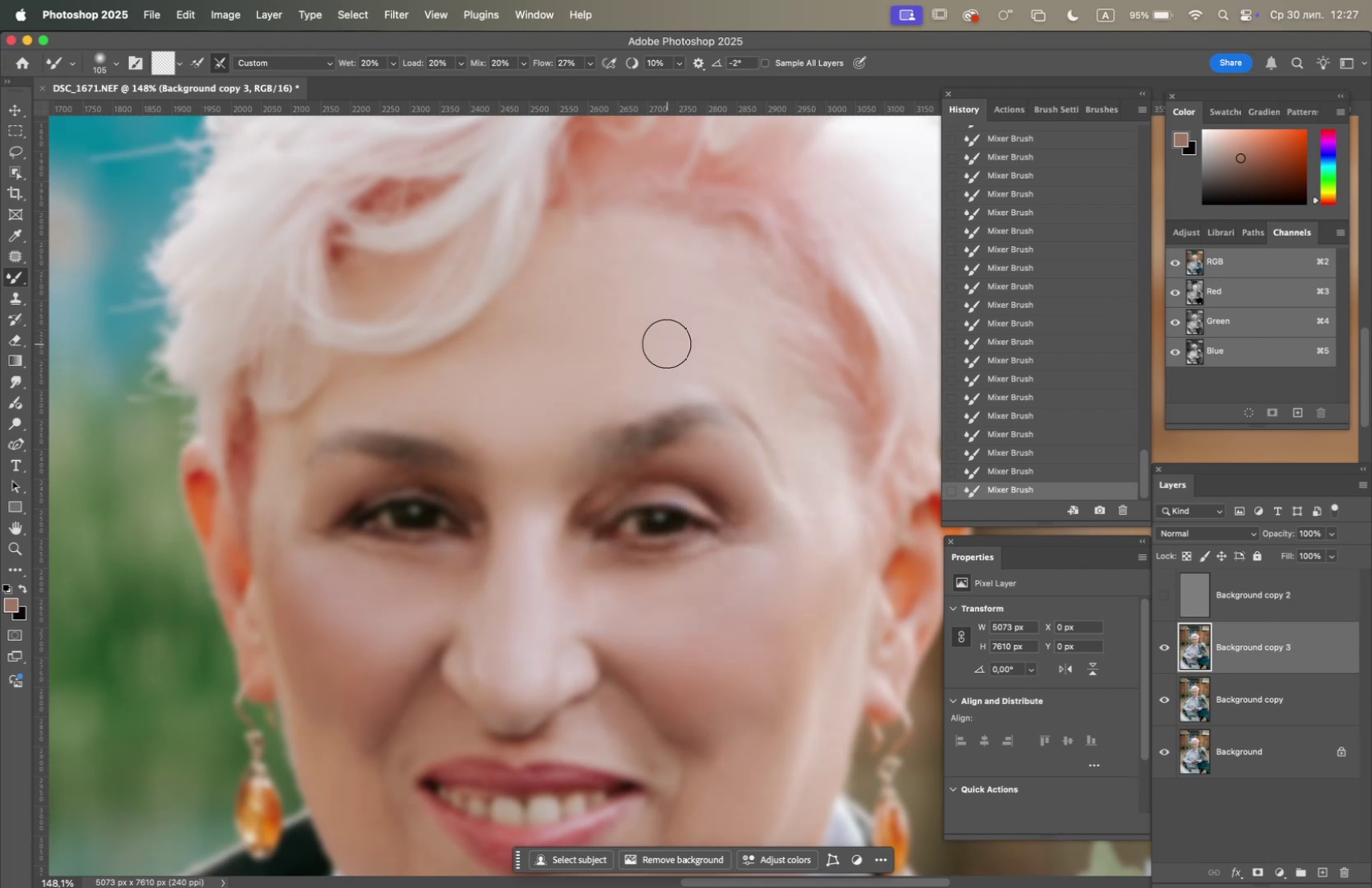 
left_click_drag(start_coordinate=[666, 351], to_coordinate=[666, 305])
 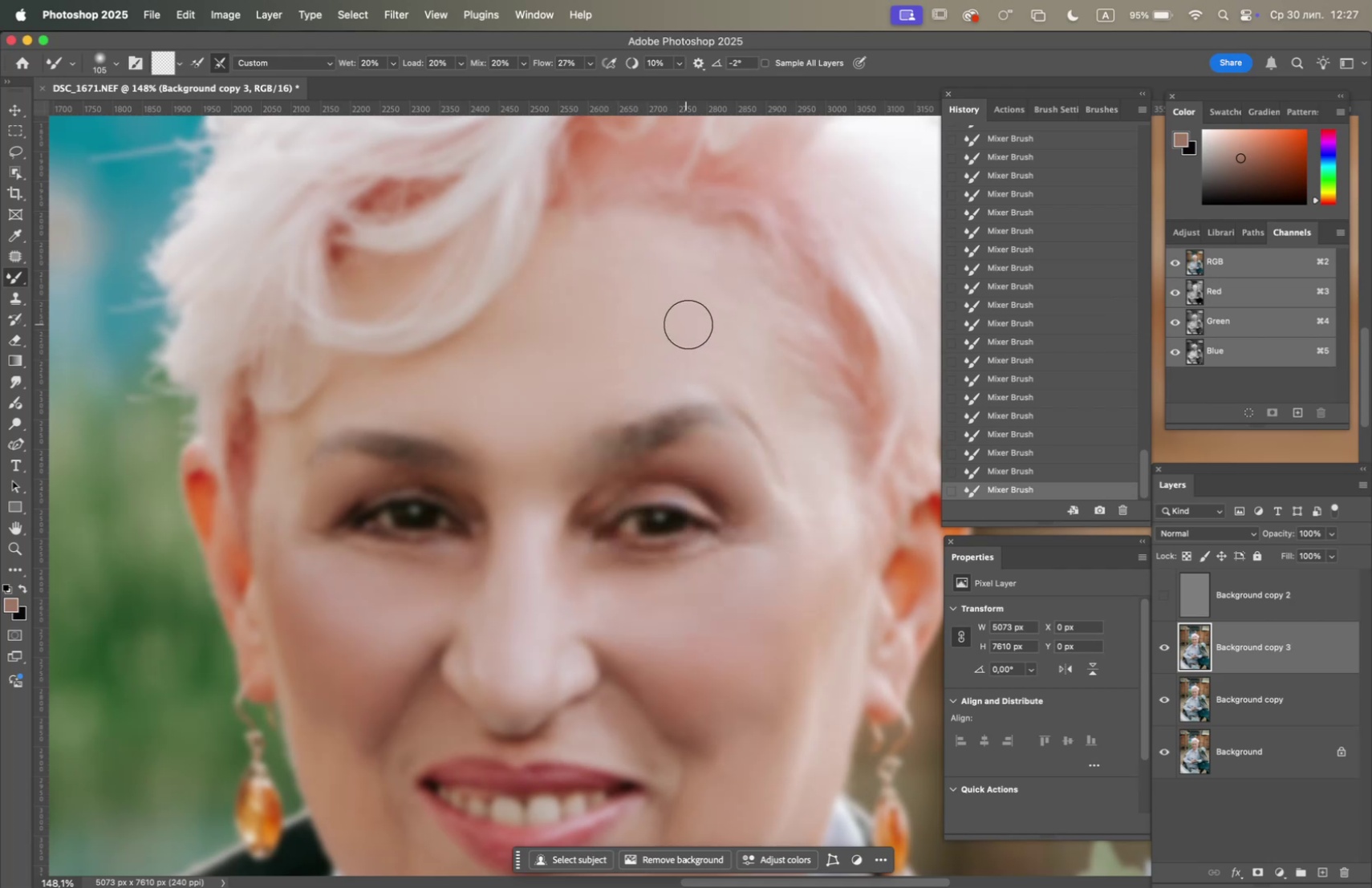 
left_click_drag(start_coordinate=[721, 314], to_coordinate=[704, 343])
 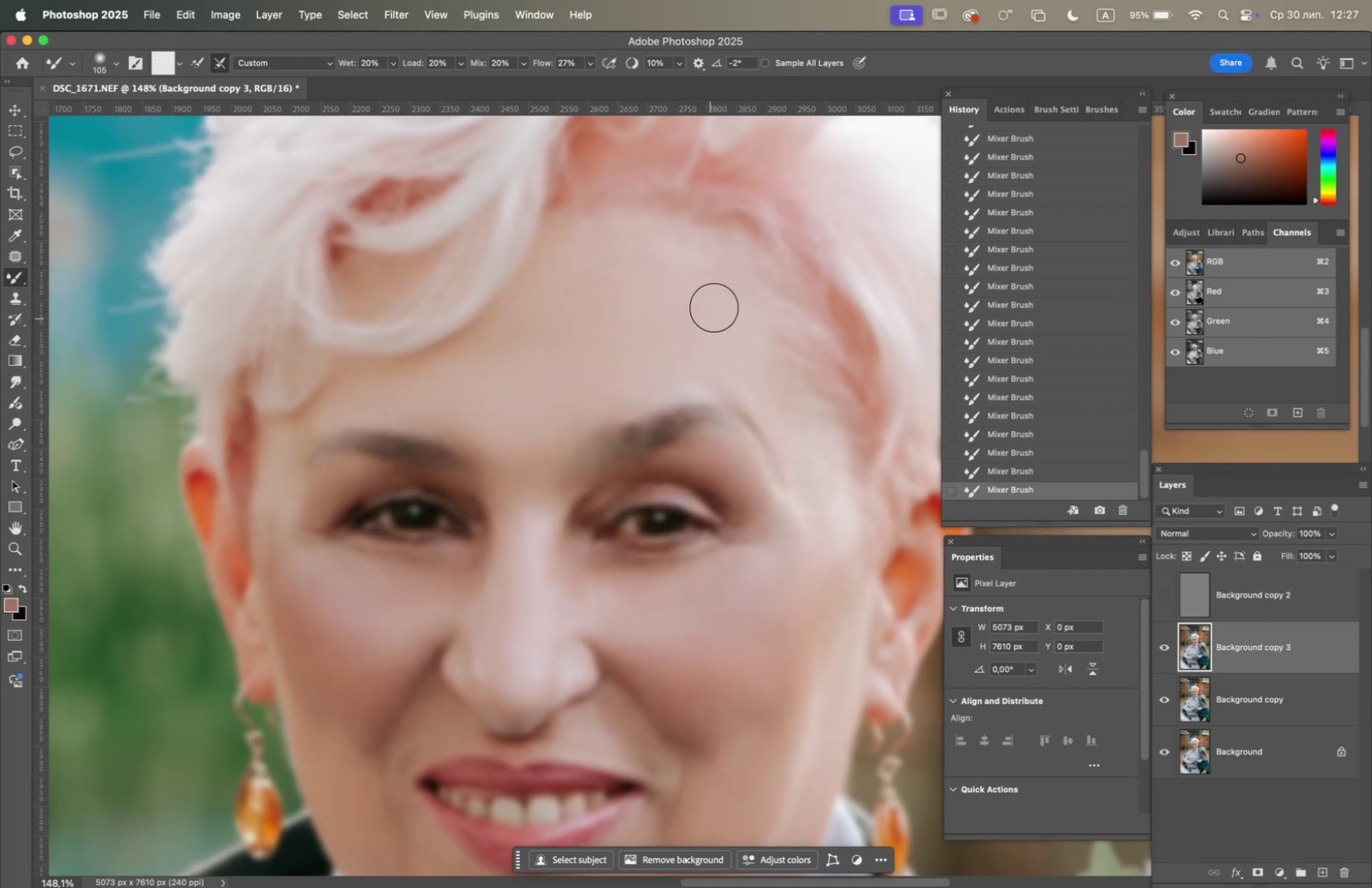 
left_click_drag(start_coordinate=[715, 290], to_coordinate=[622, 238])
 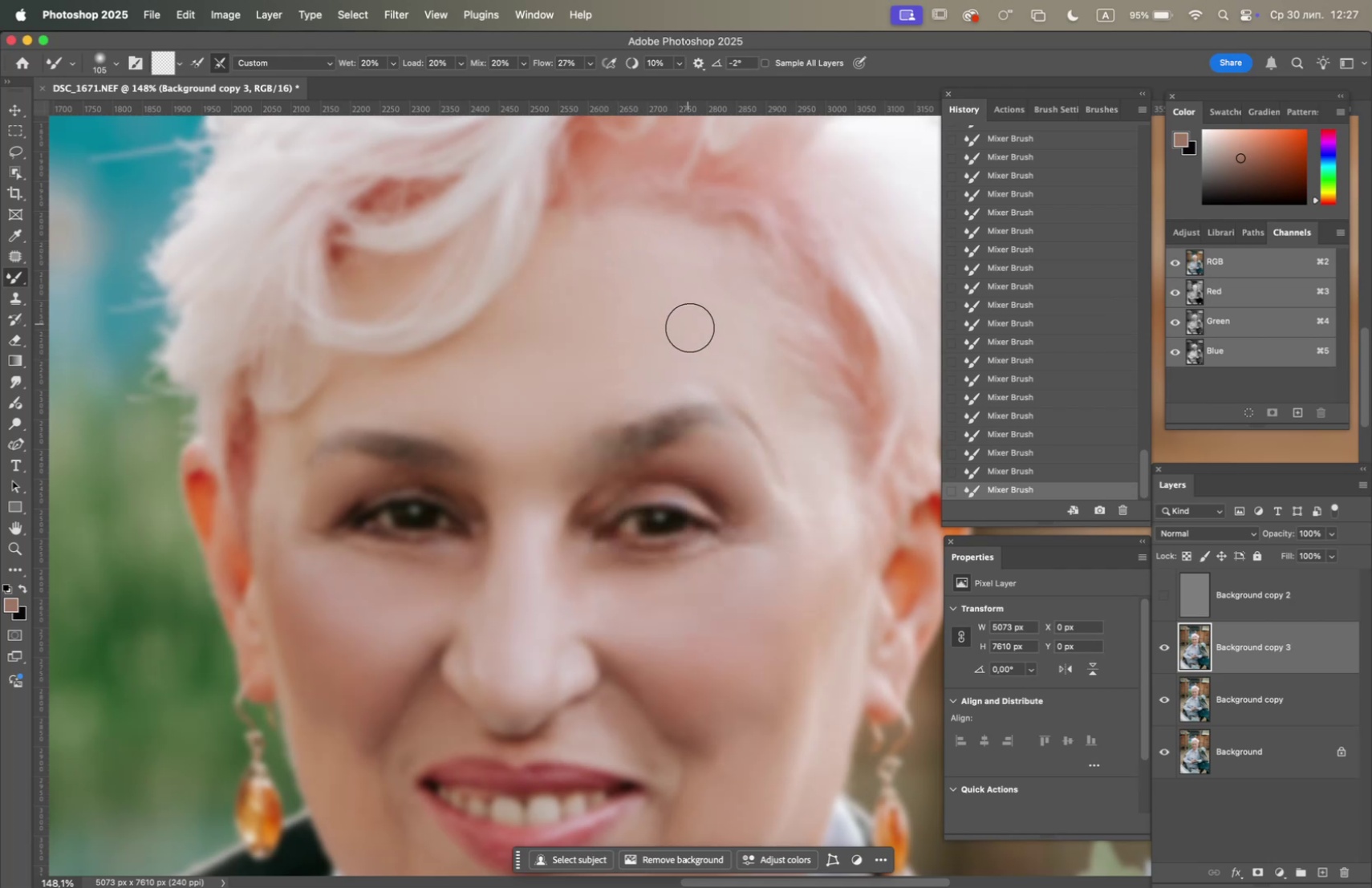 
left_click_drag(start_coordinate=[690, 336], to_coordinate=[651, 383])
 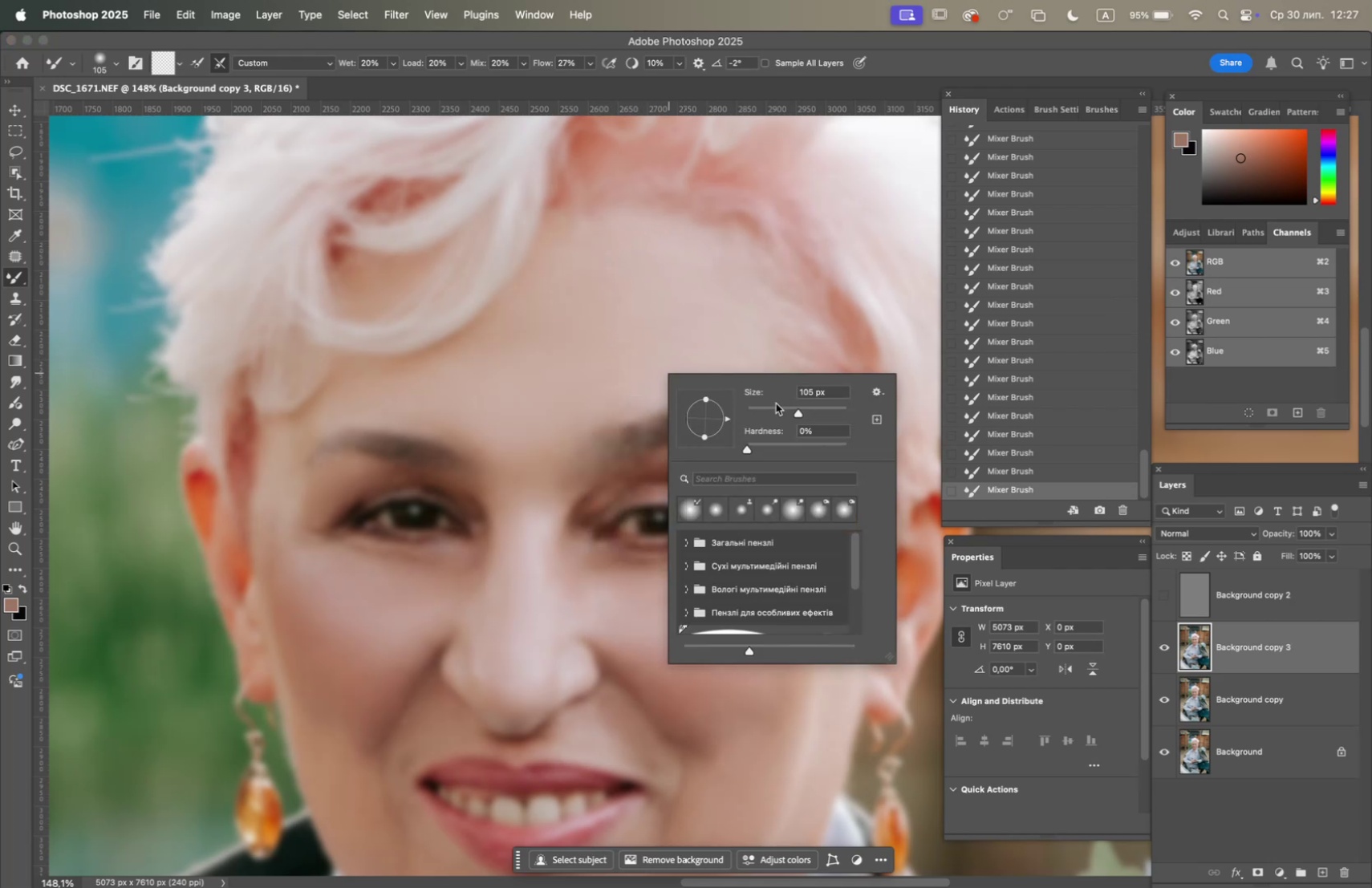 
left_click([781, 410])
 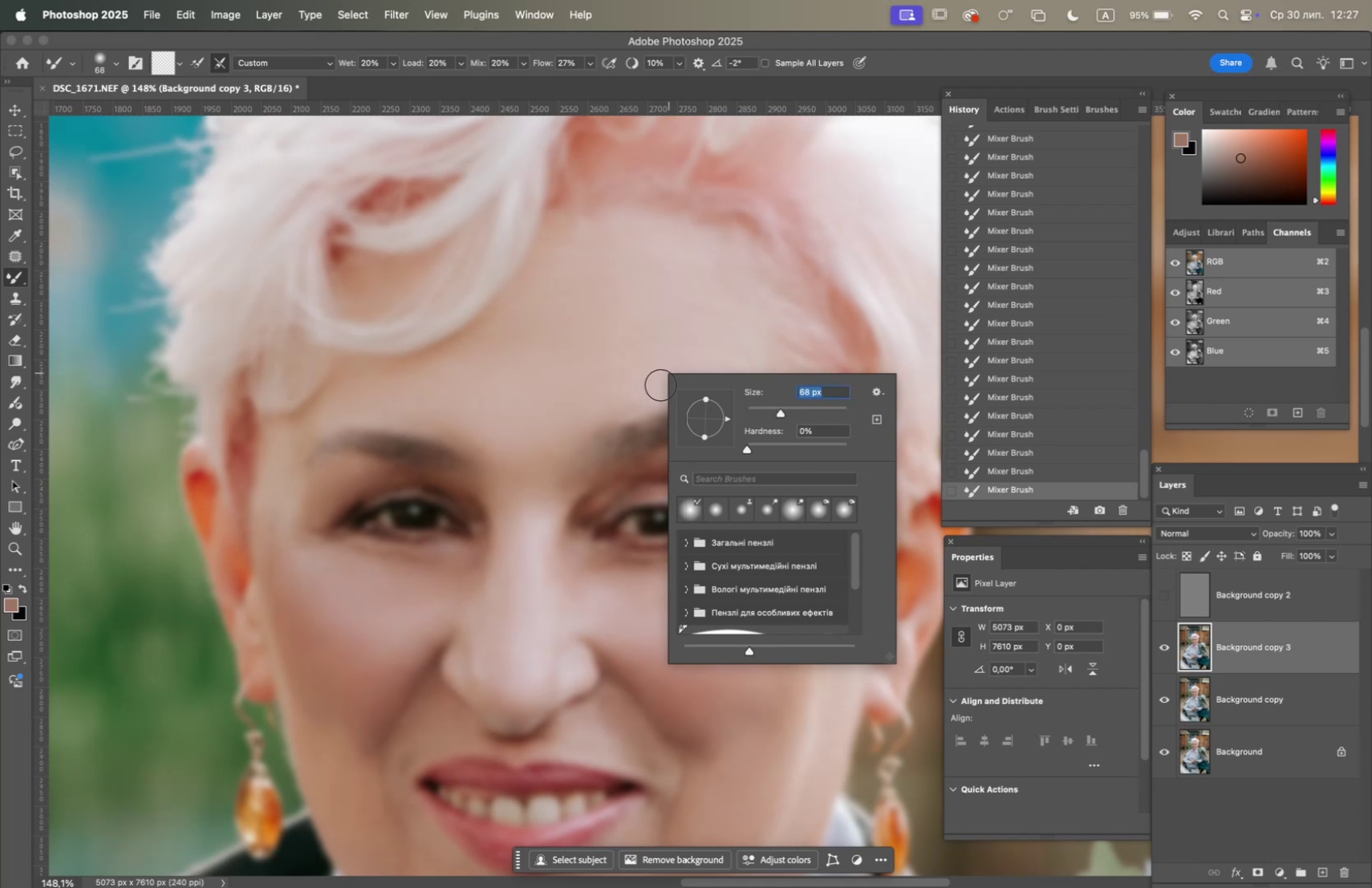 
left_click_drag(start_coordinate=[660, 383], to_coordinate=[620, 403])
 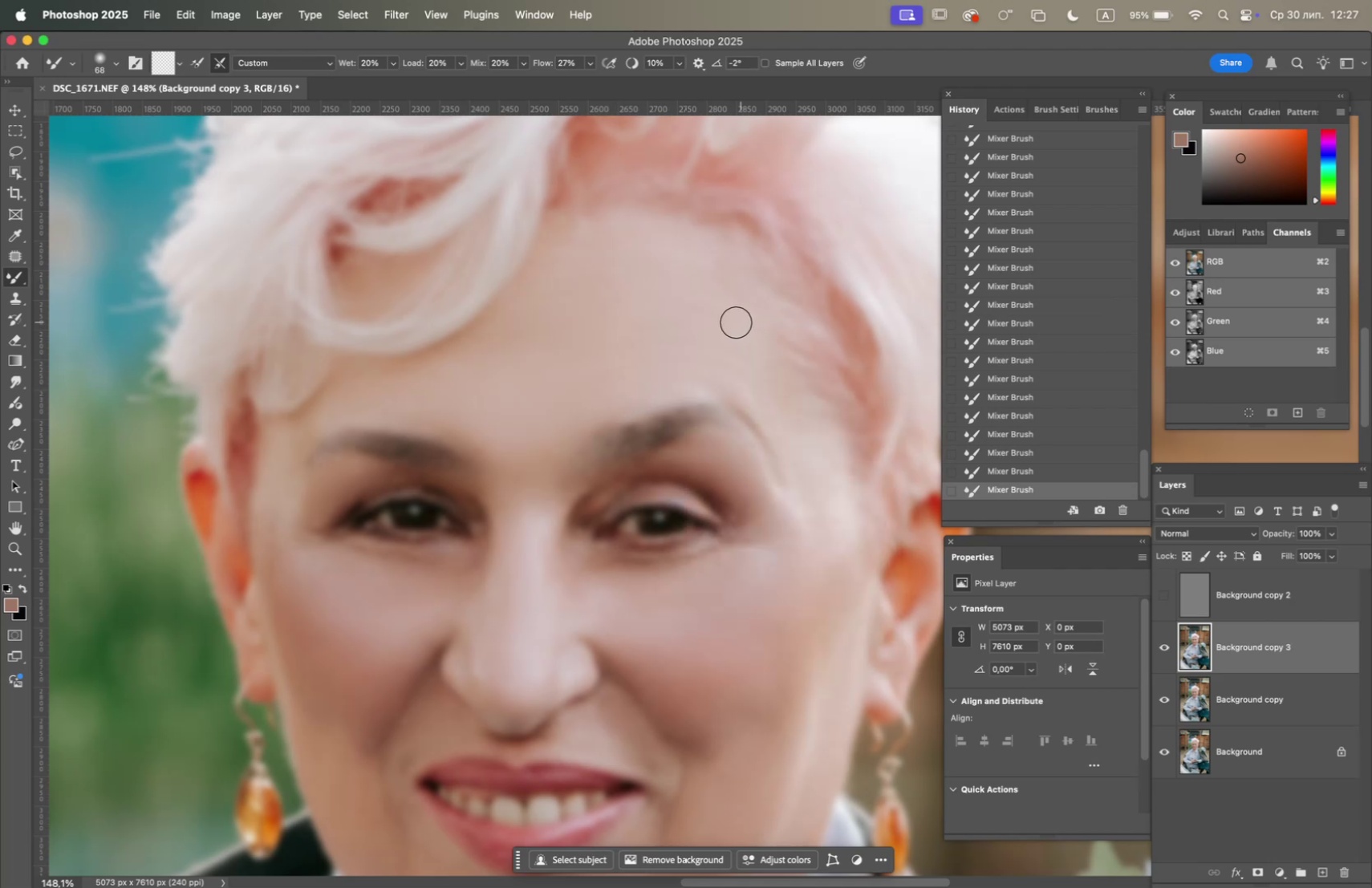 
left_click_drag(start_coordinate=[693, 322], to_coordinate=[686, 353])
 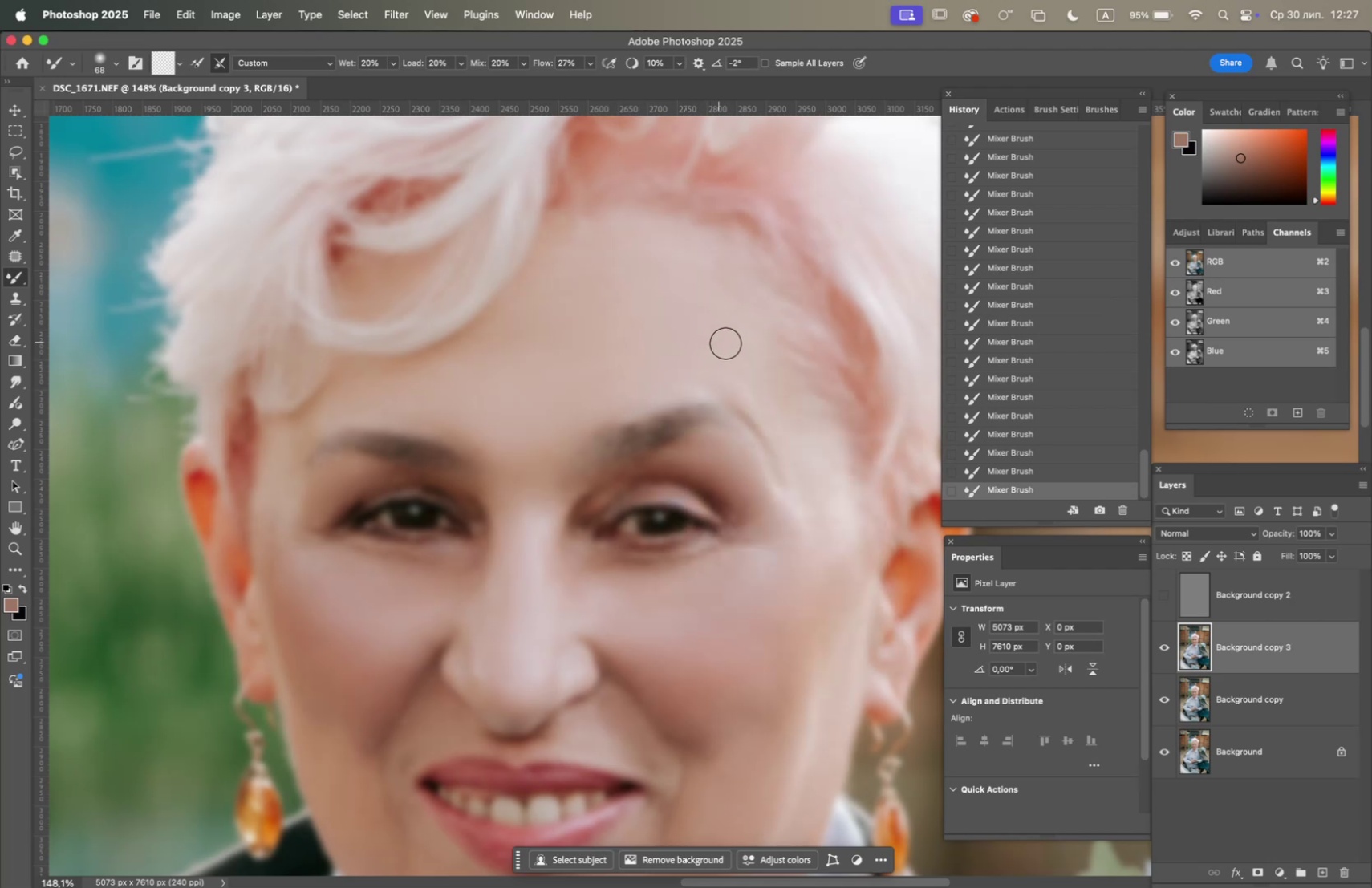 
left_click_drag(start_coordinate=[720, 364], to_coordinate=[713, 292])
 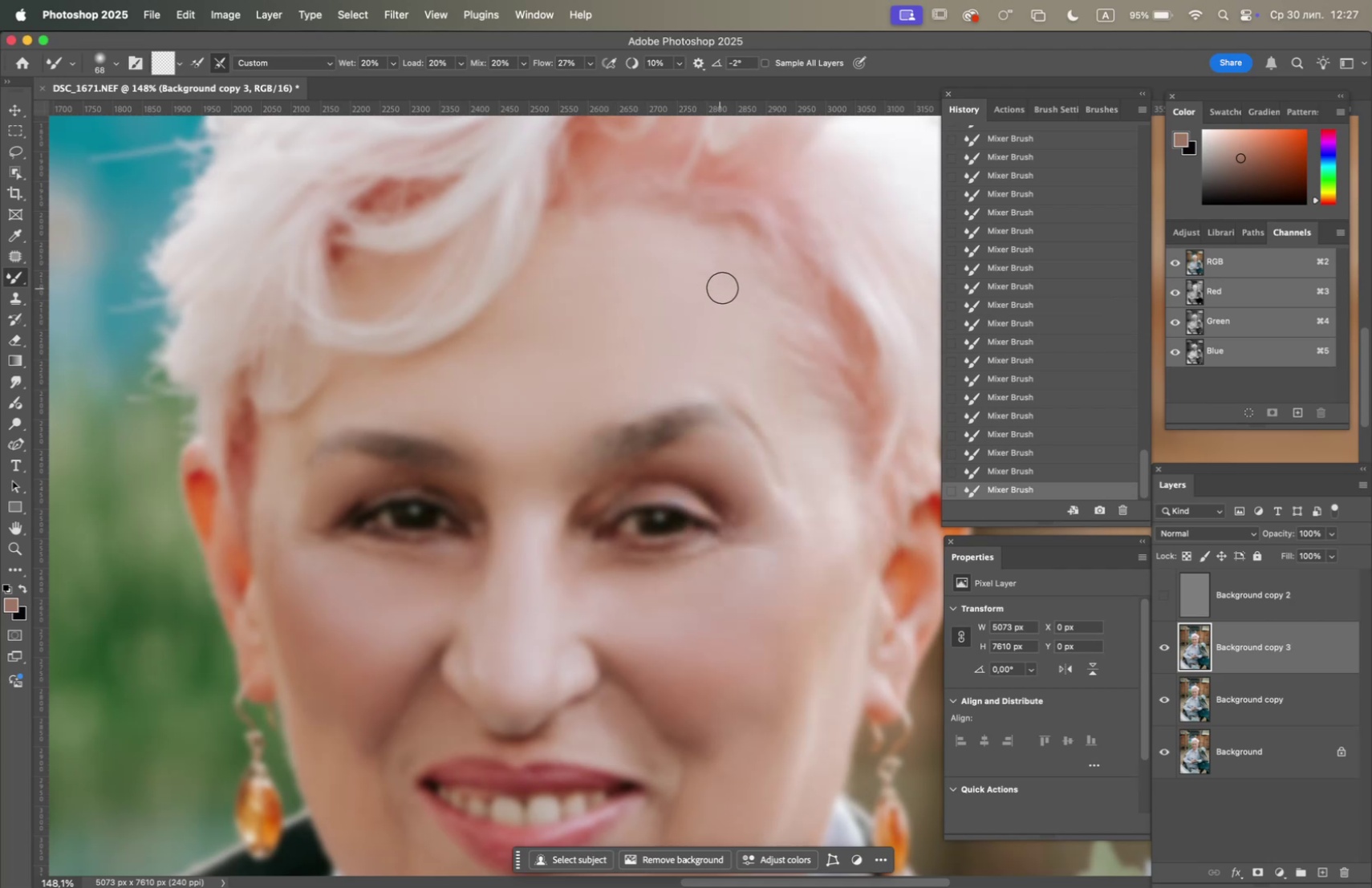 
left_click_drag(start_coordinate=[721, 286], to_coordinate=[622, 237])
 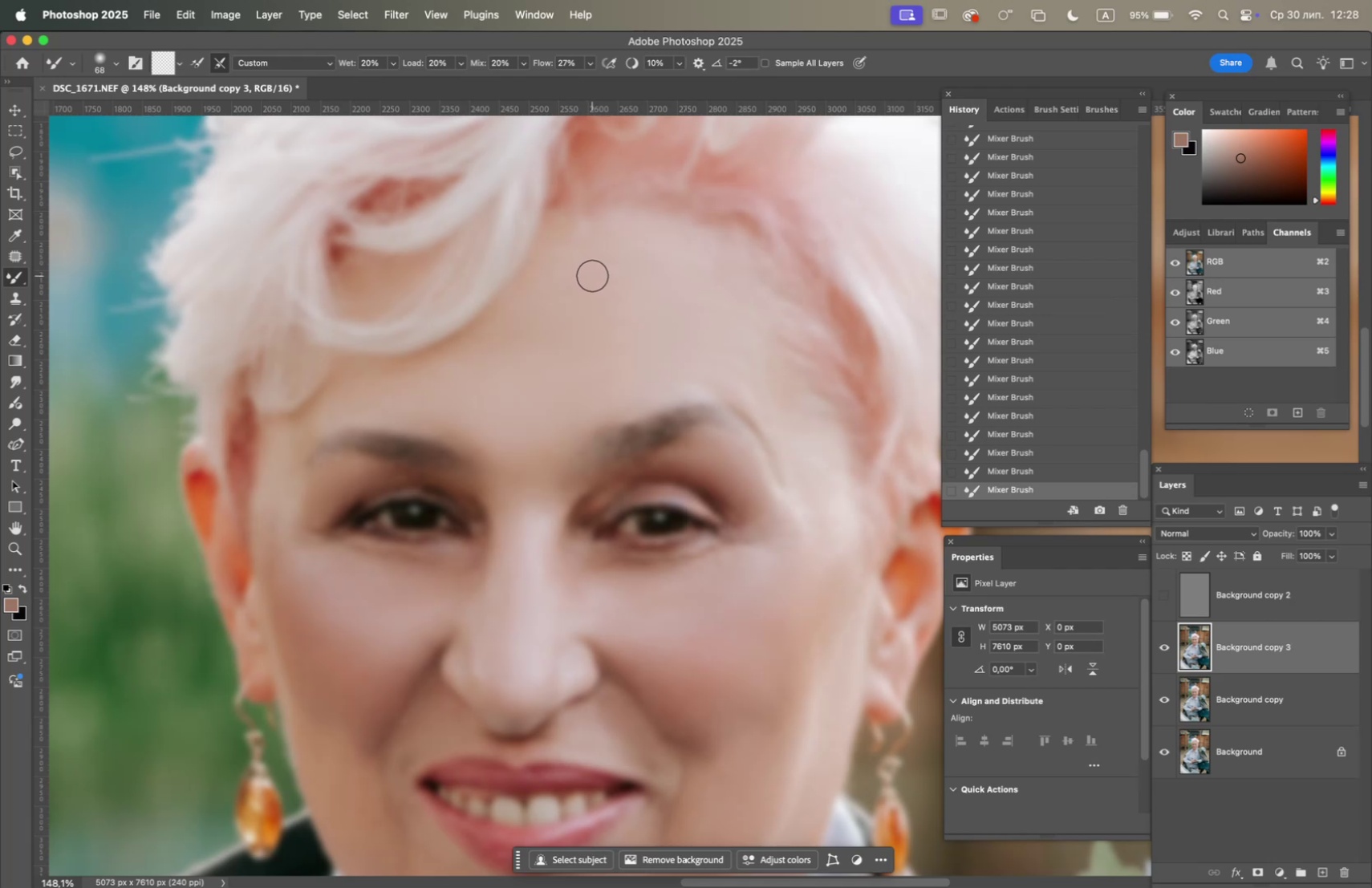 
wait(7.58)
 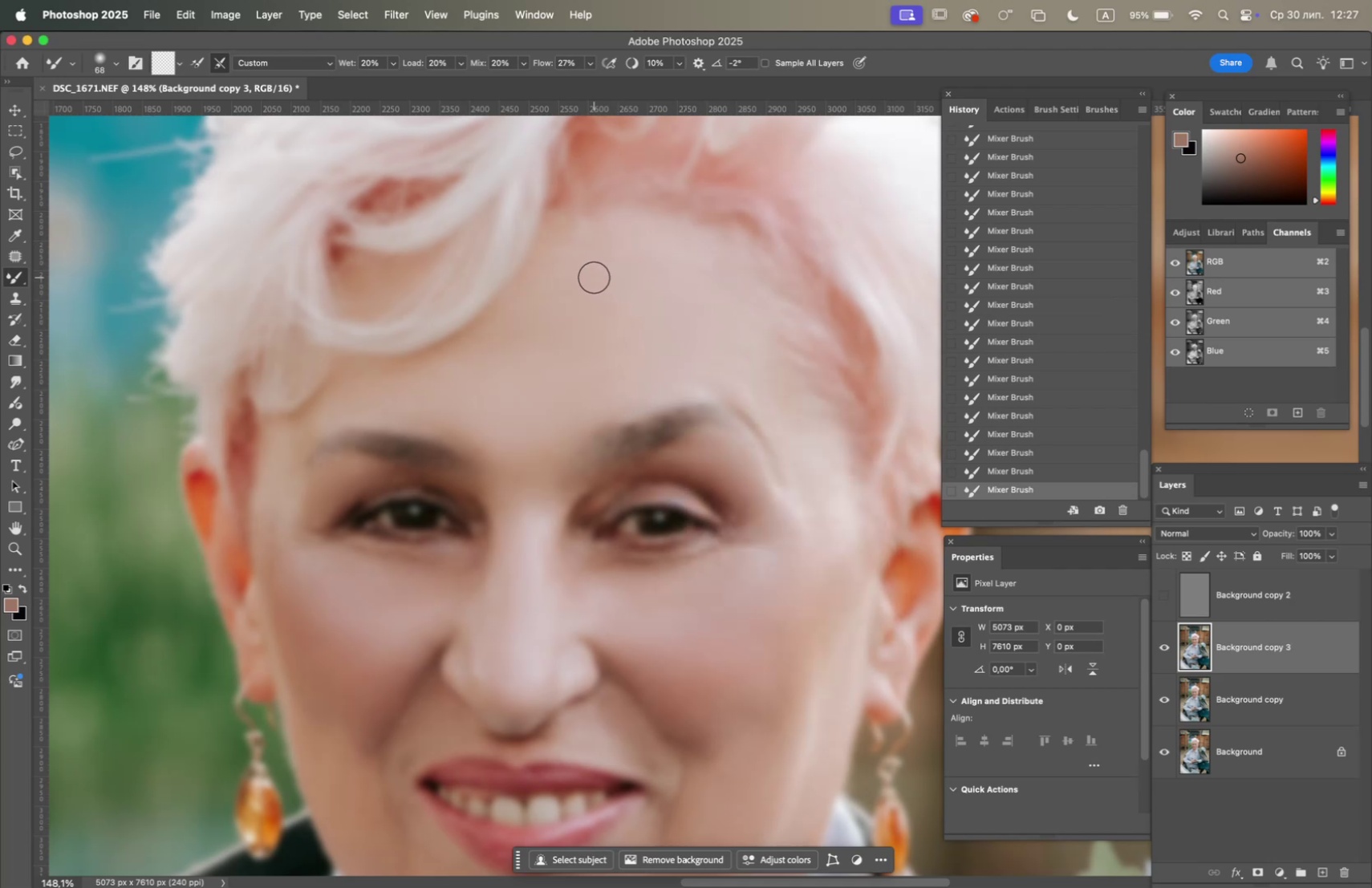 
left_click_drag(start_coordinate=[732, 322], to_coordinate=[733, 347])
 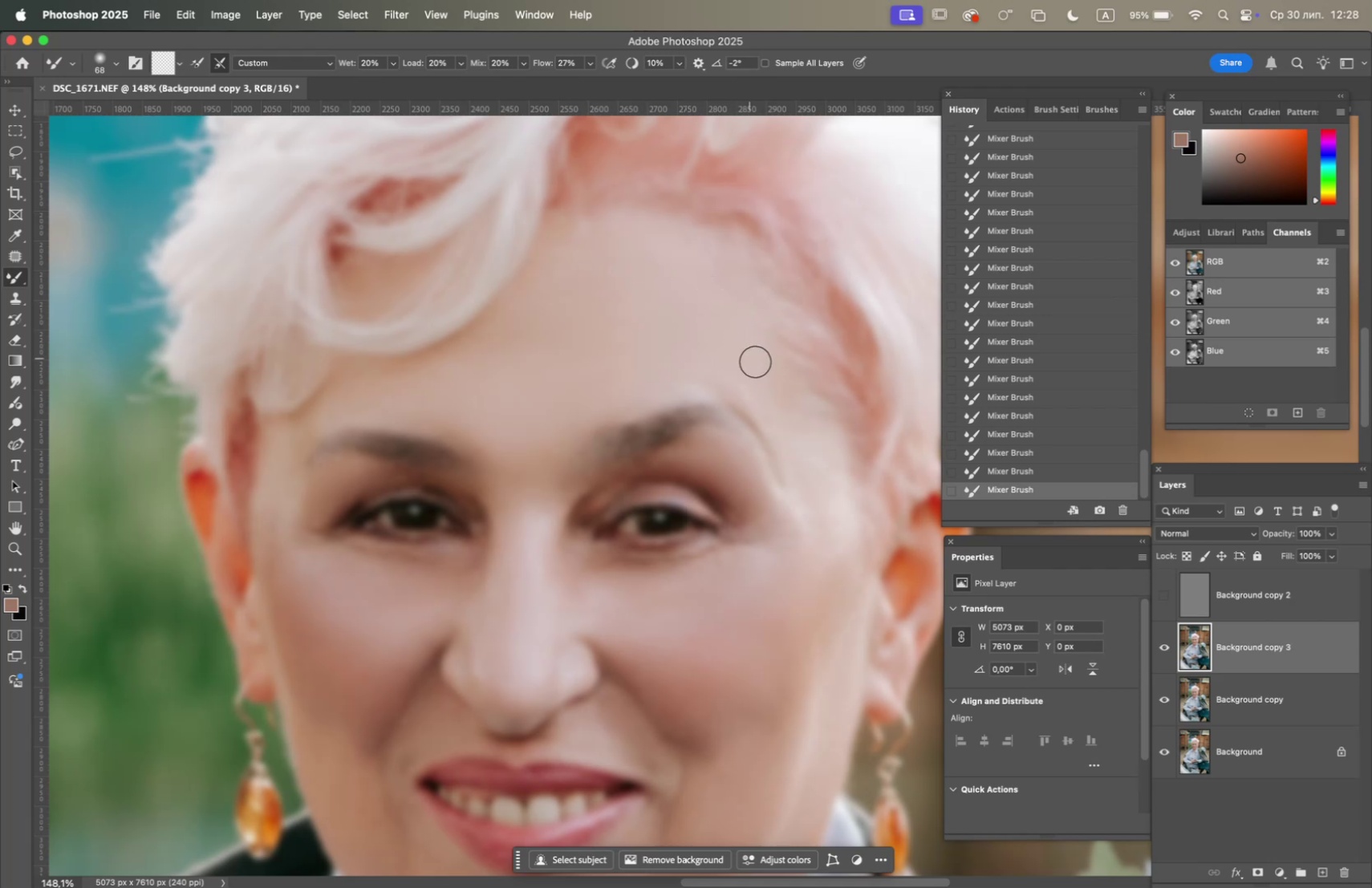 
left_click_drag(start_coordinate=[759, 363], to_coordinate=[794, 392])
 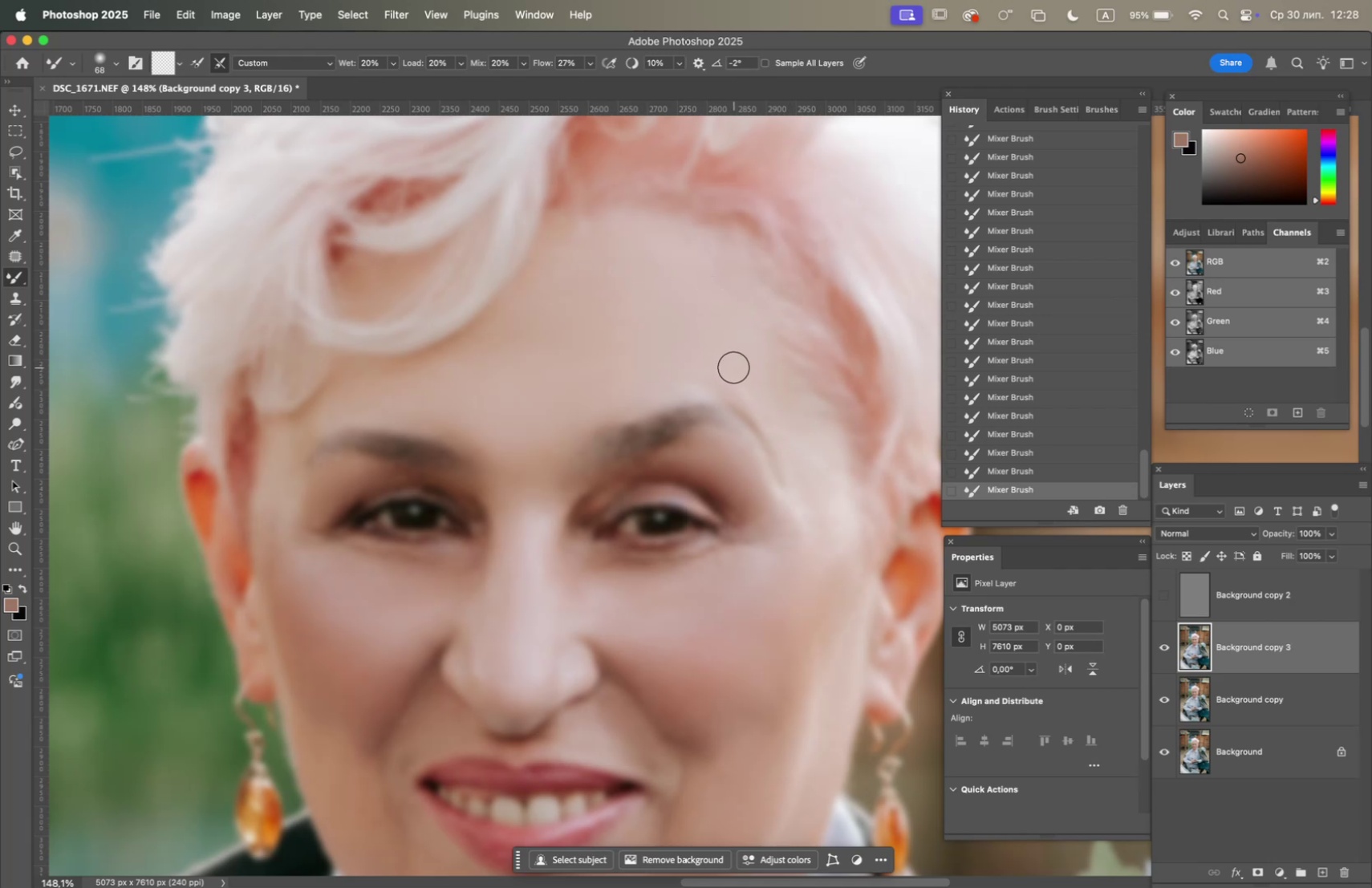 
left_click_drag(start_coordinate=[733, 375], to_coordinate=[733, 402])
 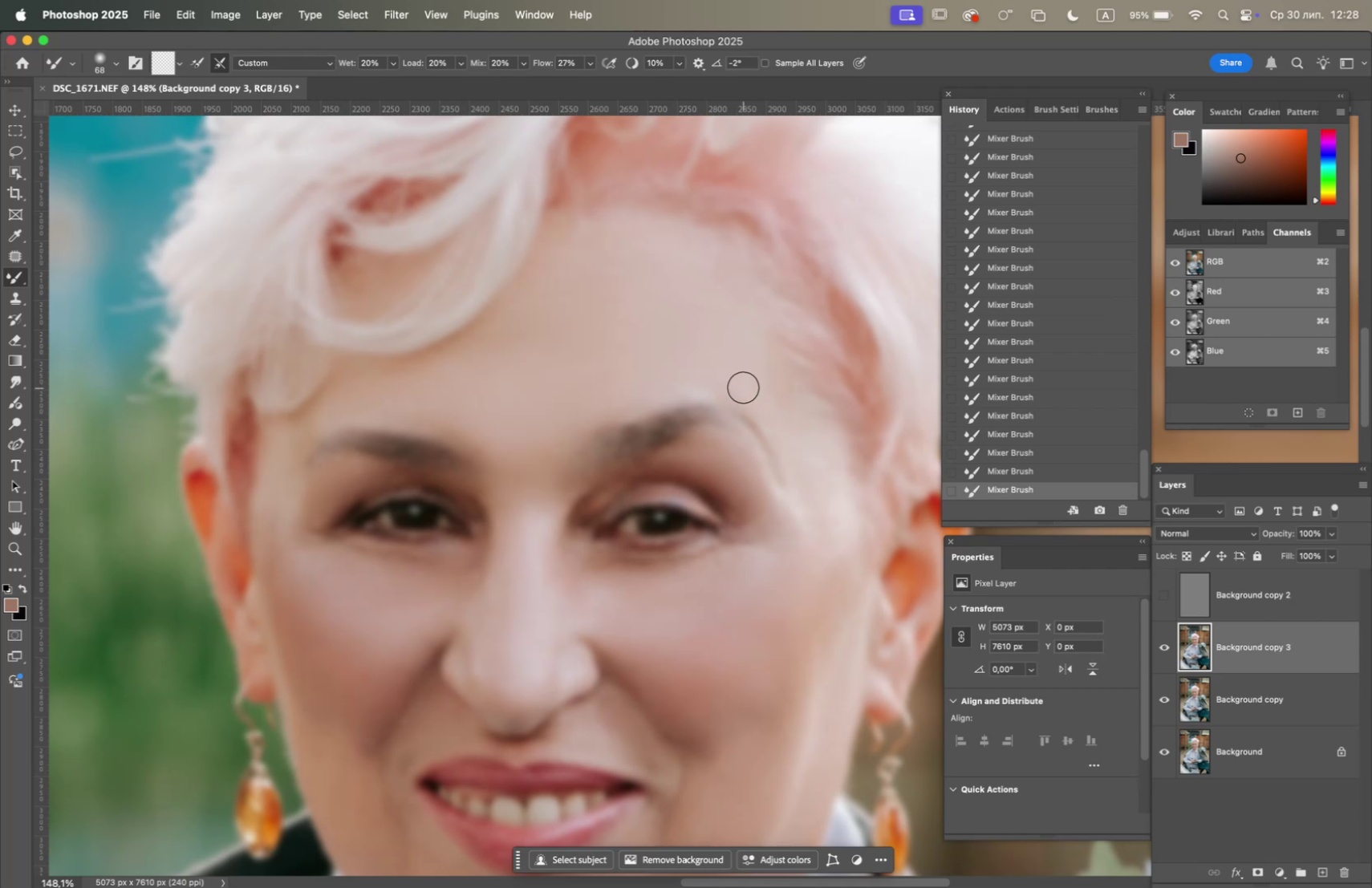 
left_click_drag(start_coordinate=[703, 376], to_coordinate=[757, 412])
 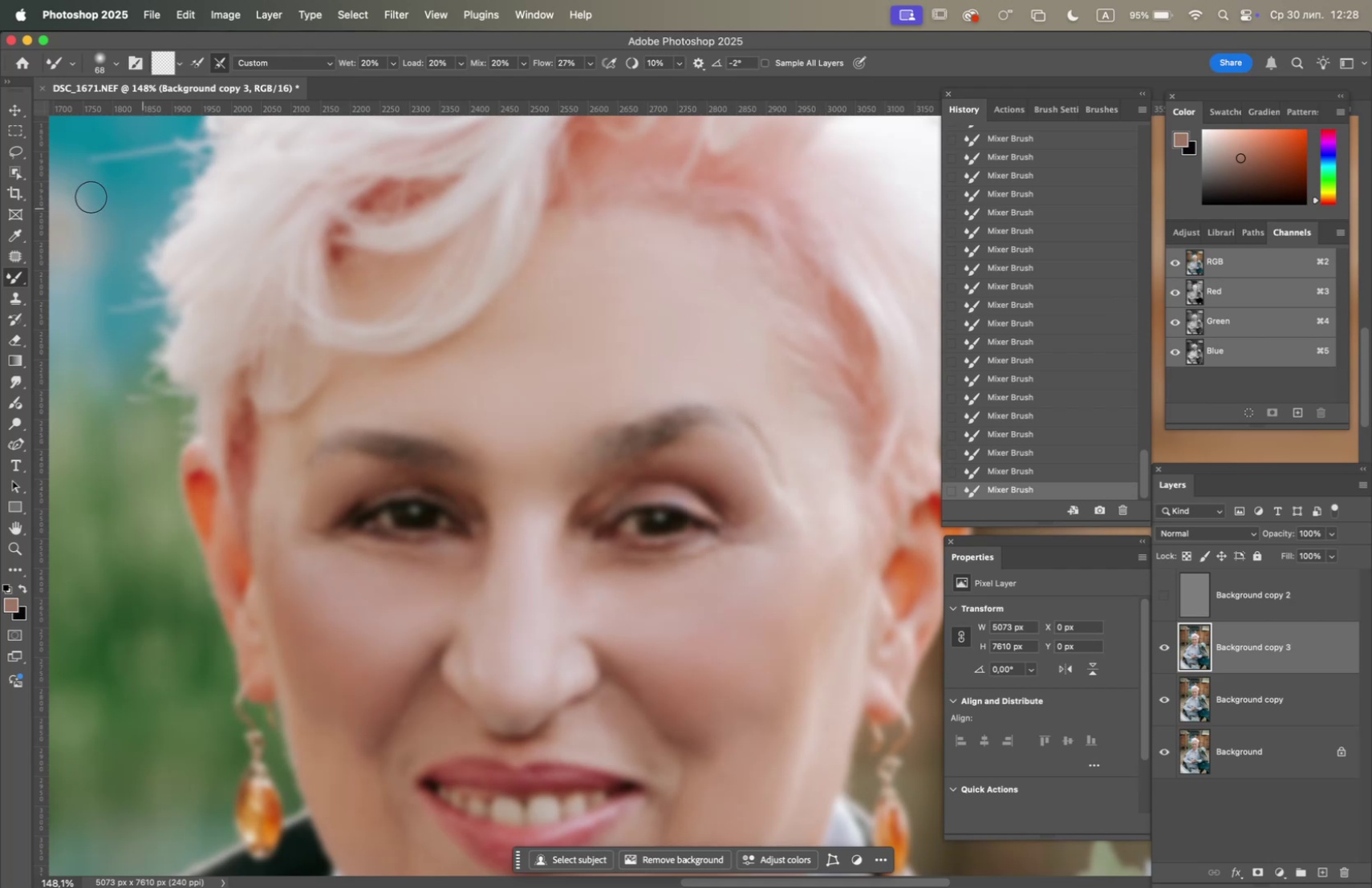 
left_click([13, 151])
 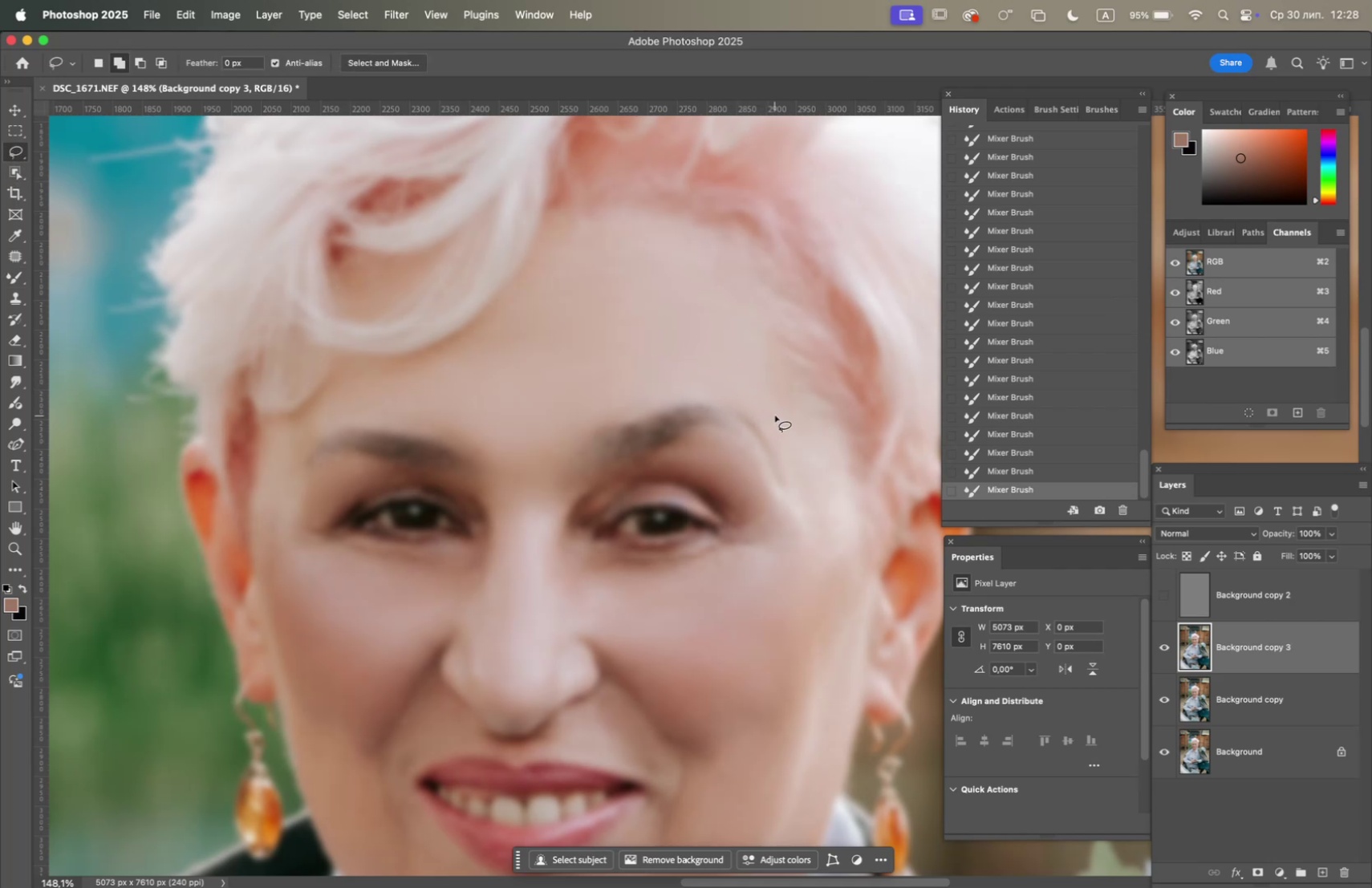 
left_click_drag(start_coordinate=[772, 419], to_coordinate=[789, 470])
 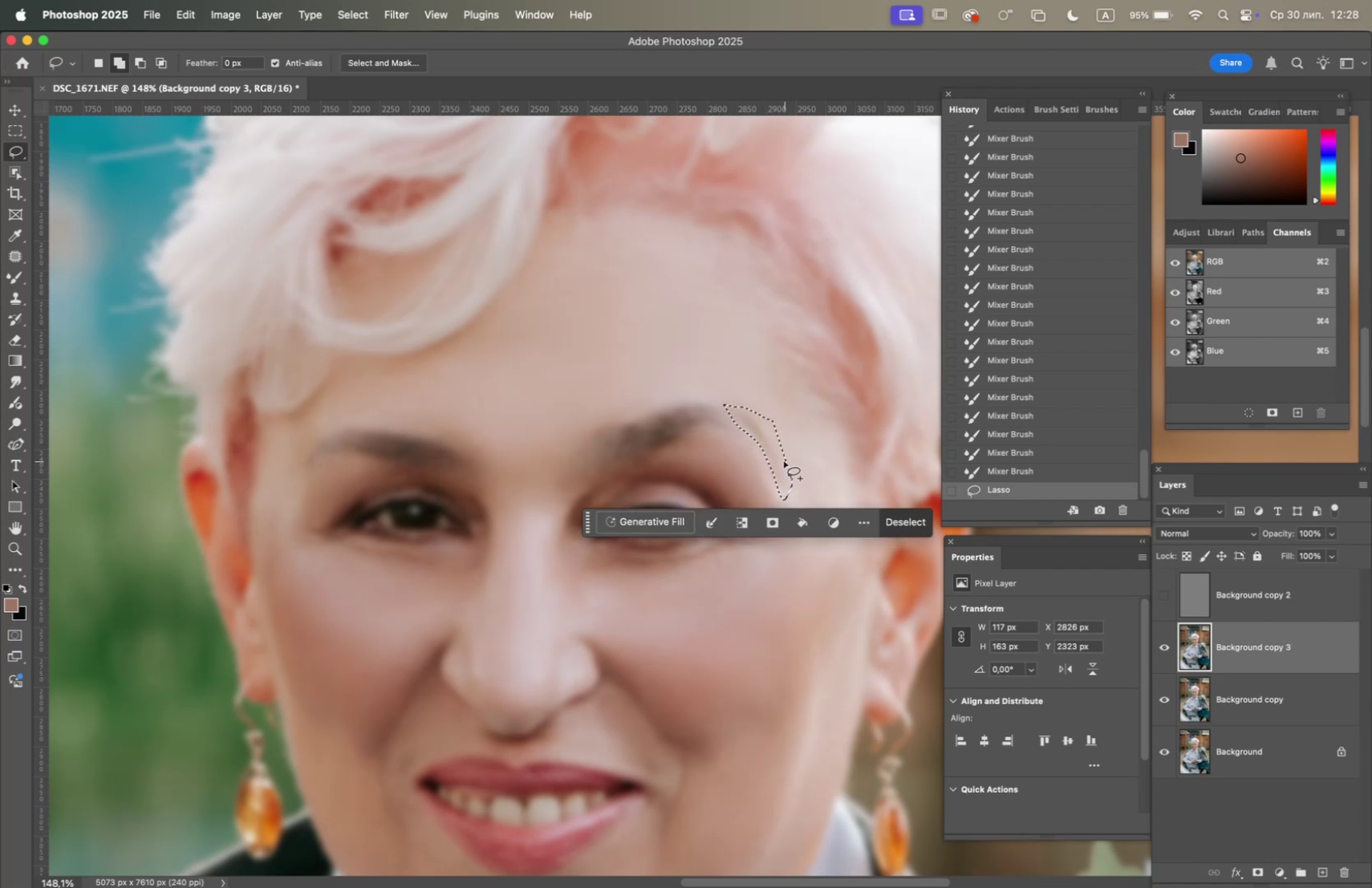 
key(F5)
 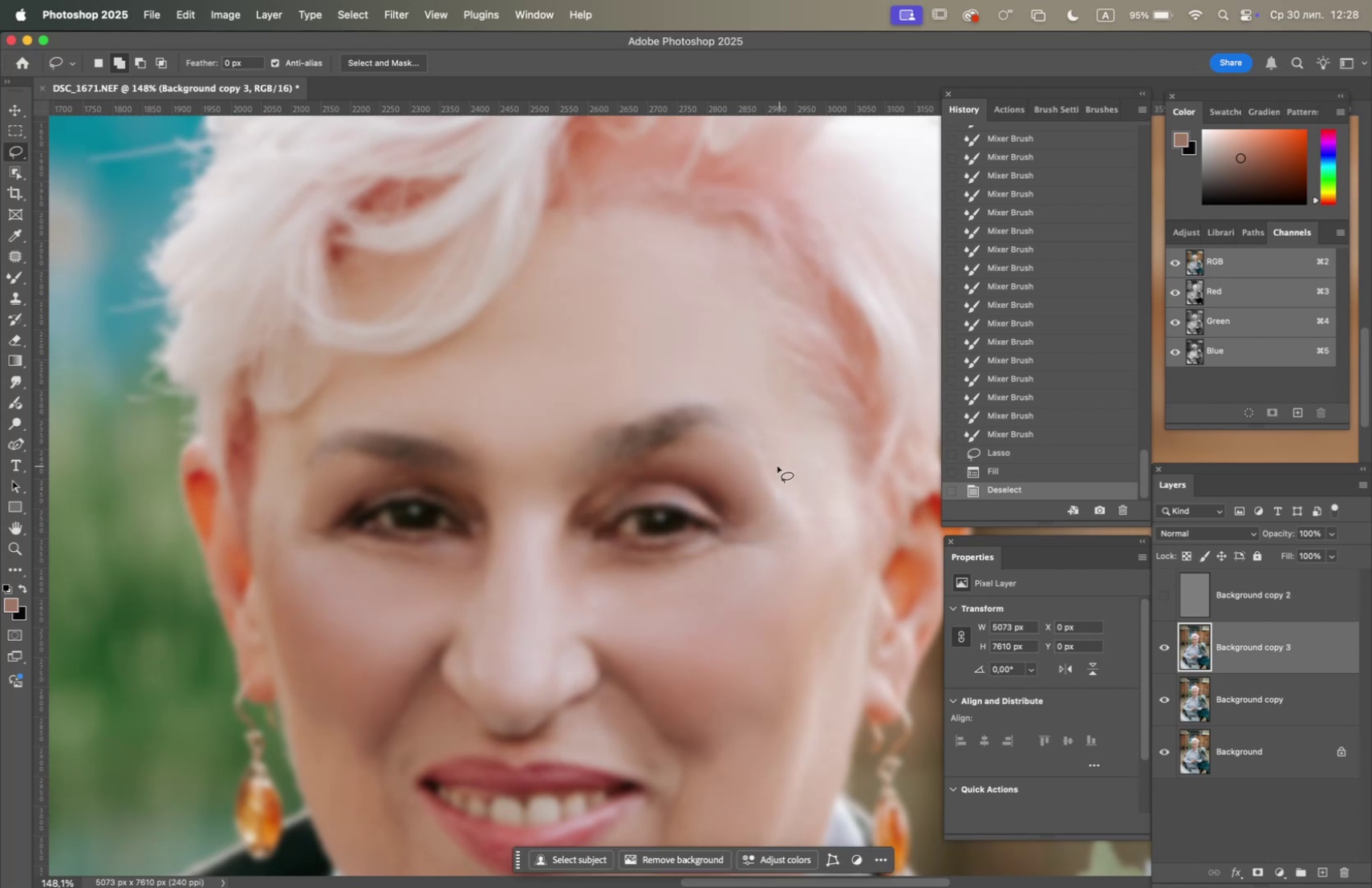 
left_click_drag(start_coordinate=[776, 467], to_coordinate=[794, 491])
 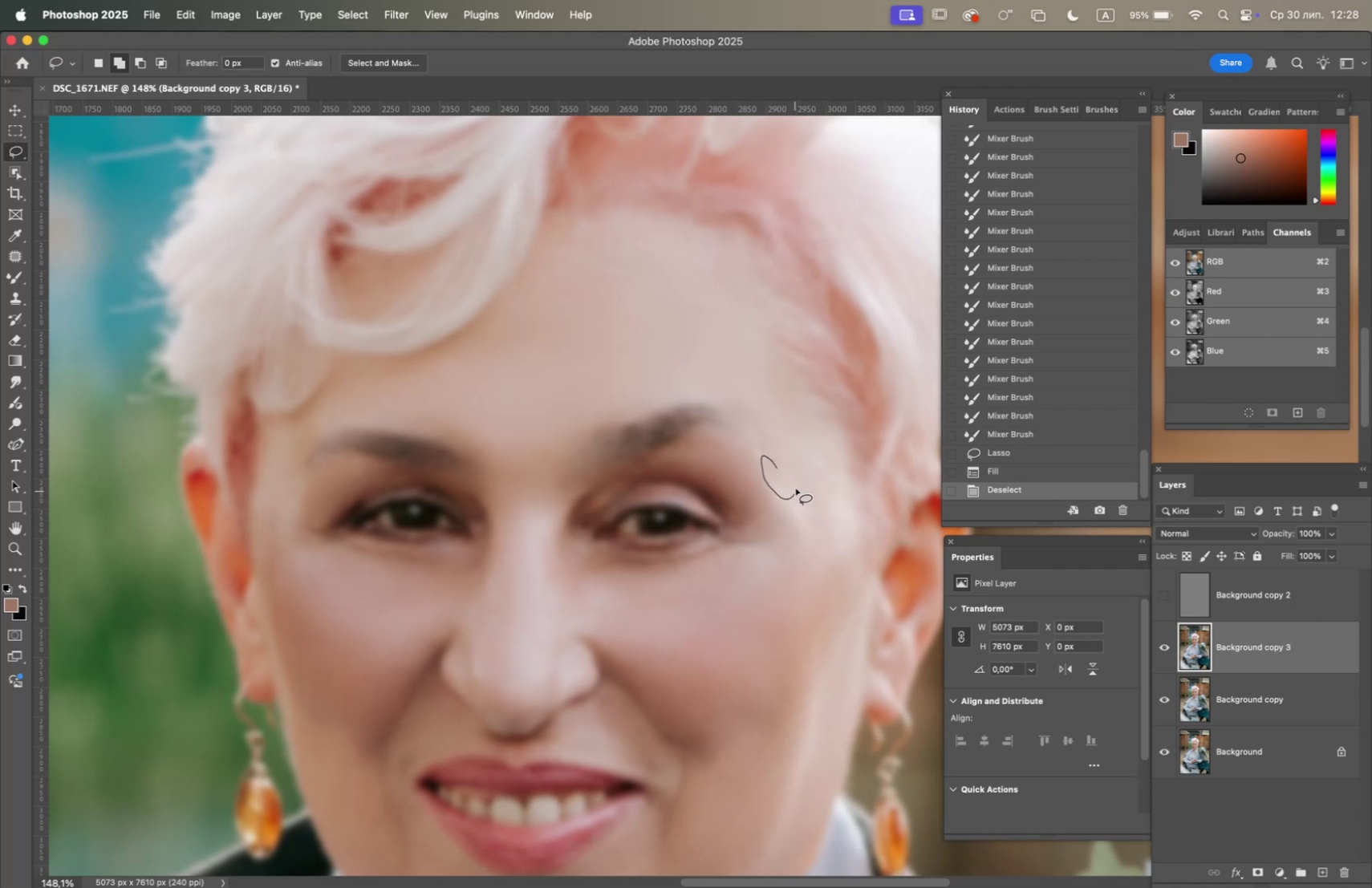 
key(F5)
 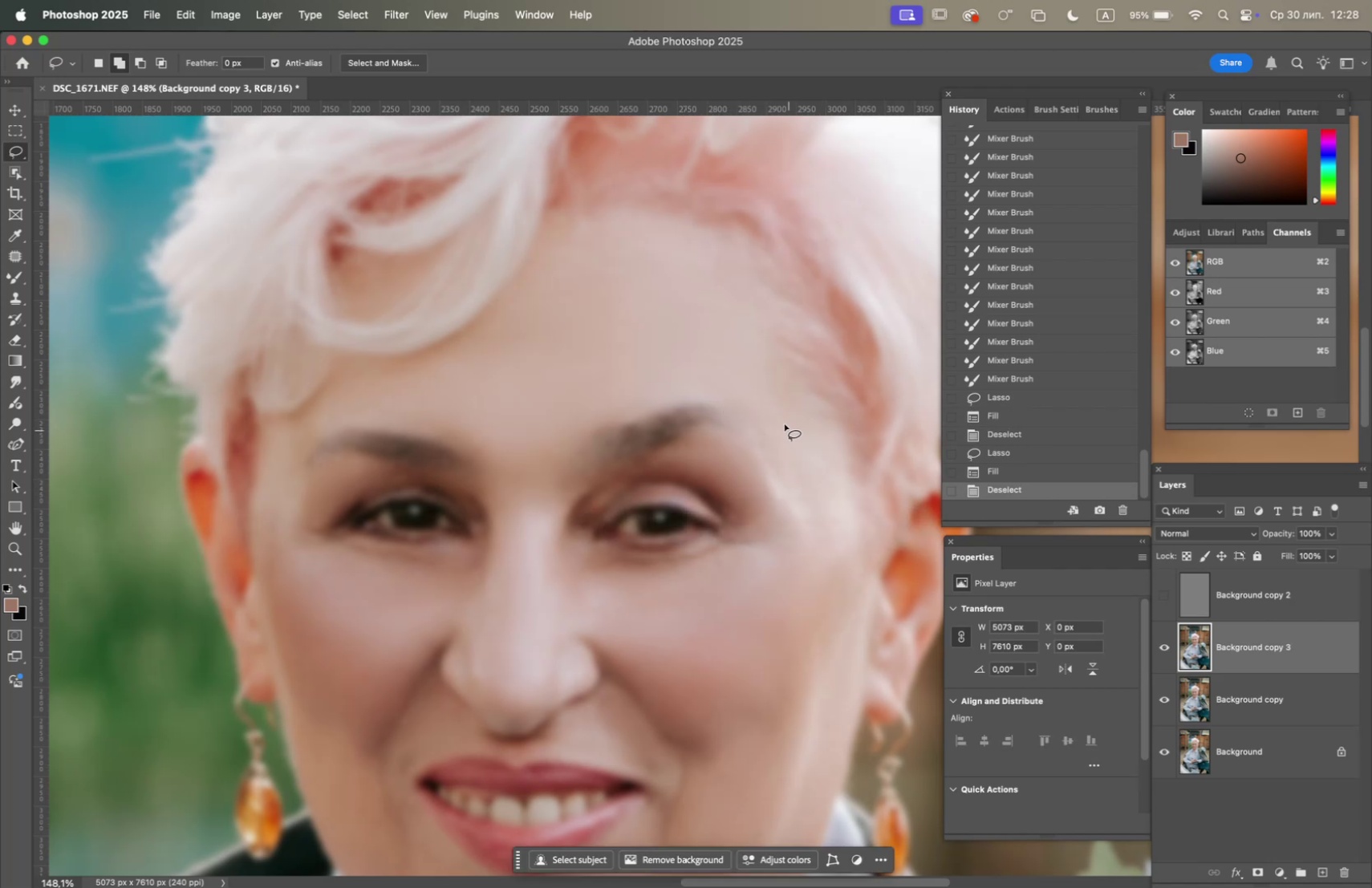 
left_click_drag(start_coordinate=[773, 415], to_coordinate=[765, 431])
 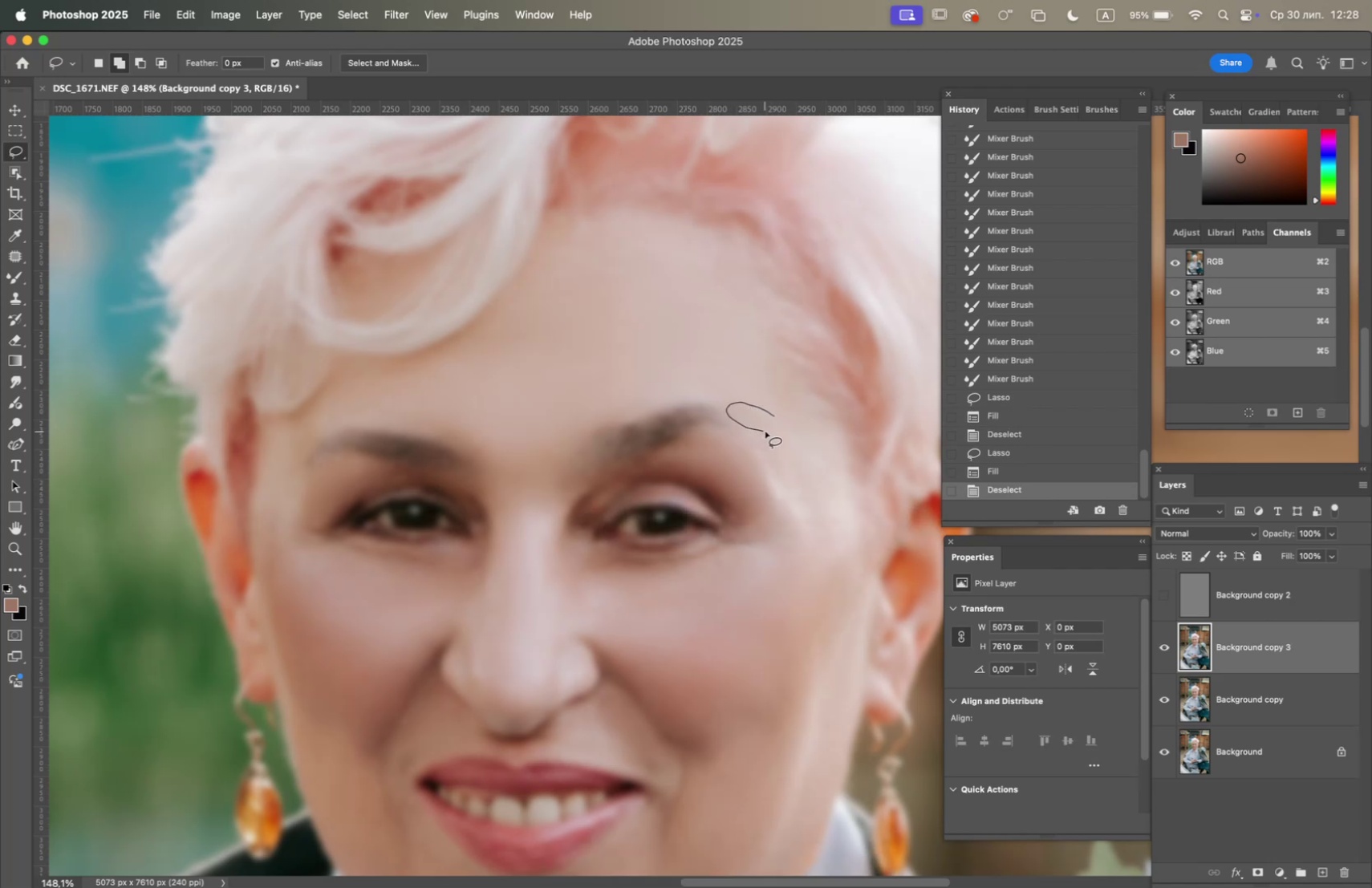 
key(F5)
 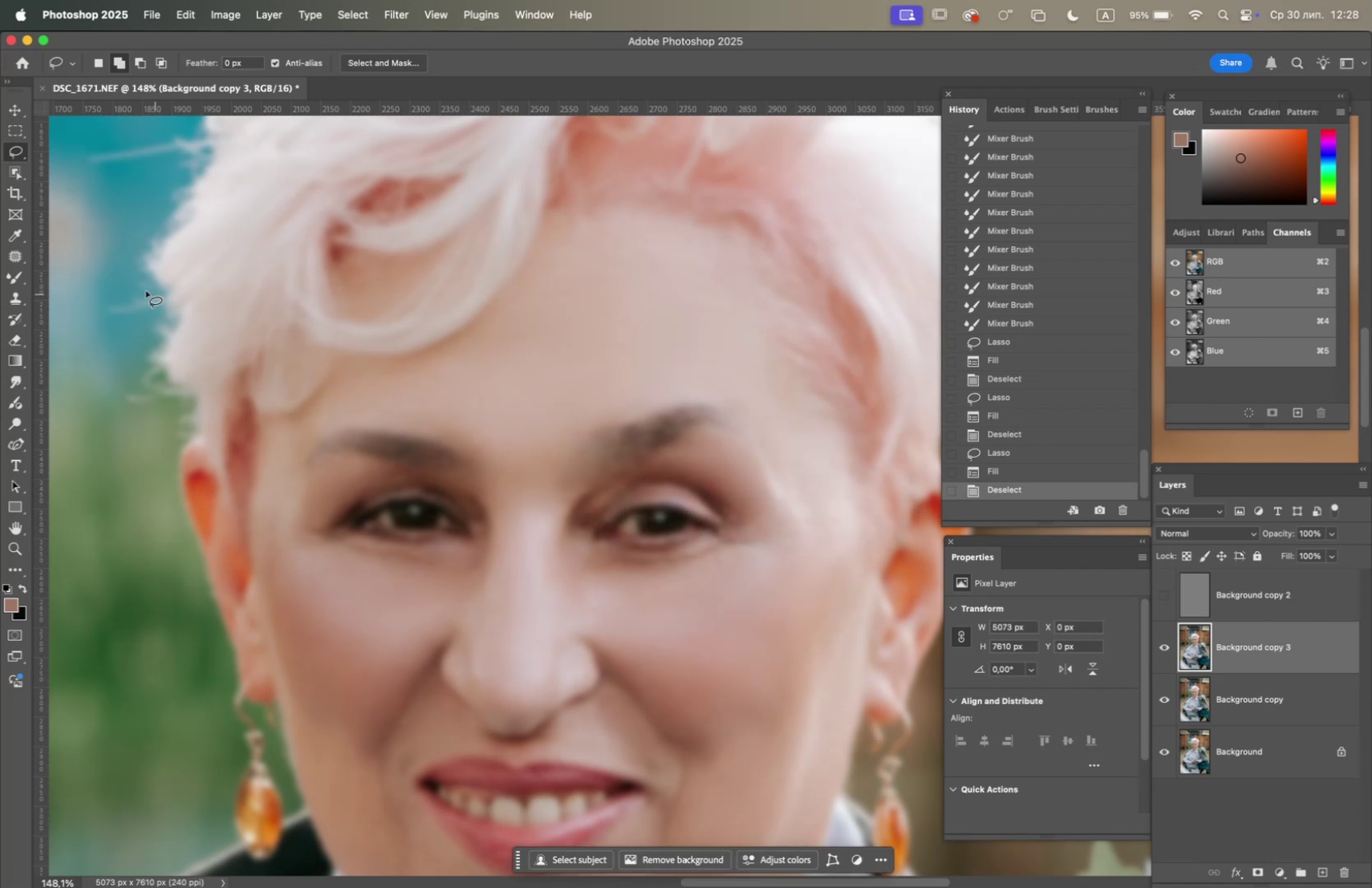 
left_click([14, 275])
 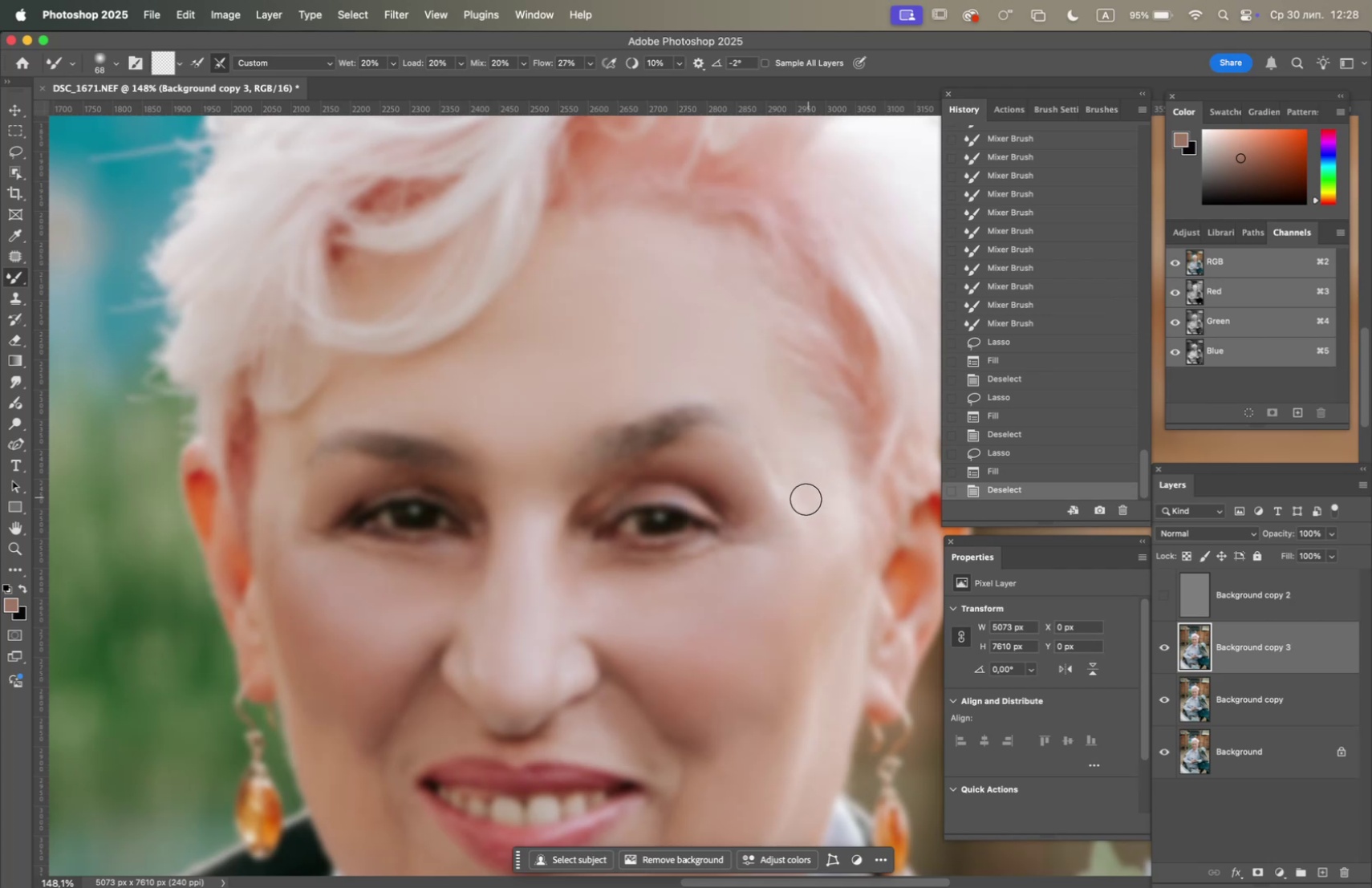 
left_click_drag(start_coordinate=[782, 510], to_coordinate=[769, 468])
 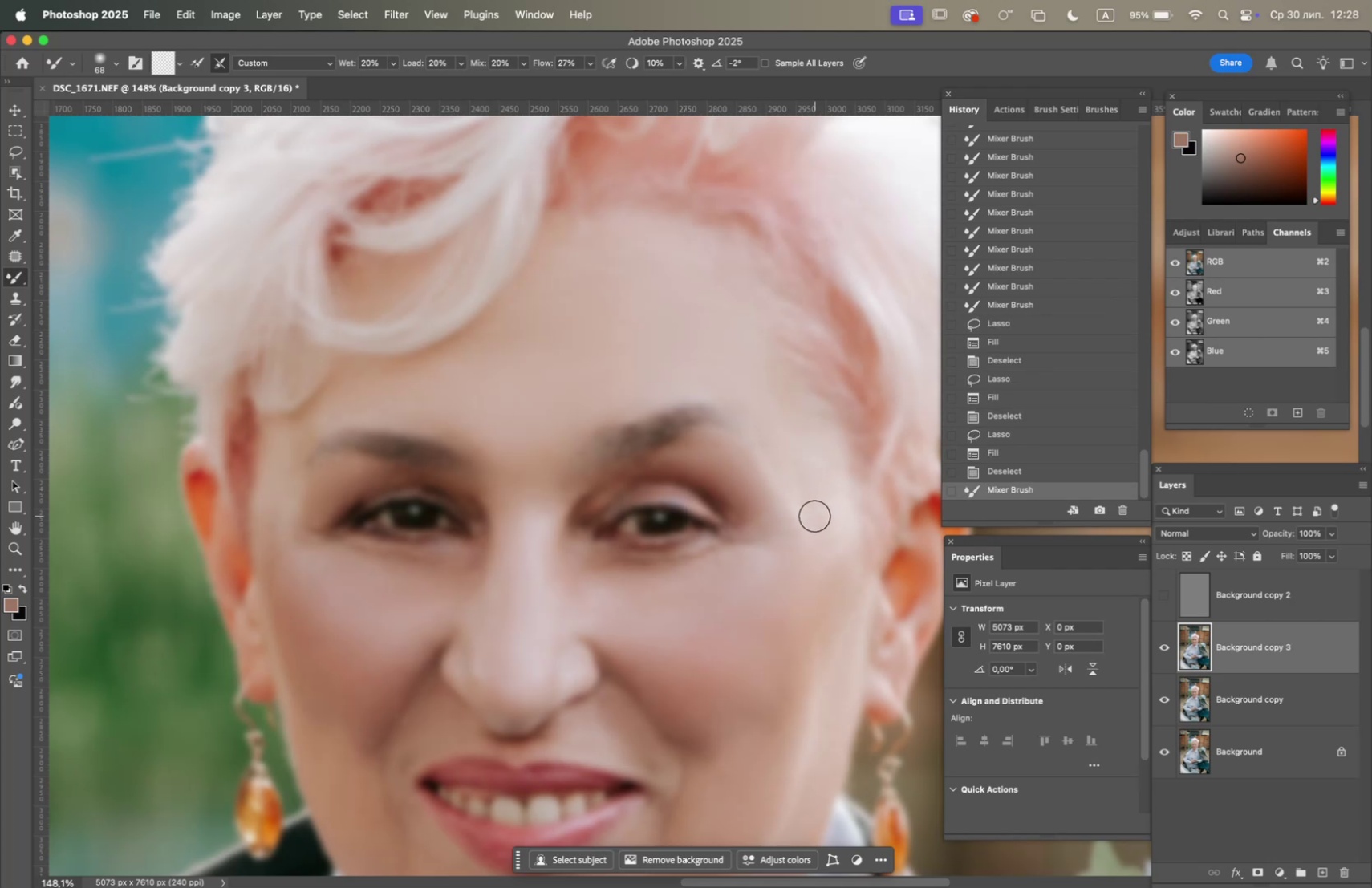 
left_click_drag(start_coordinate=[806, 520], to_coordinate=[759, 444])
 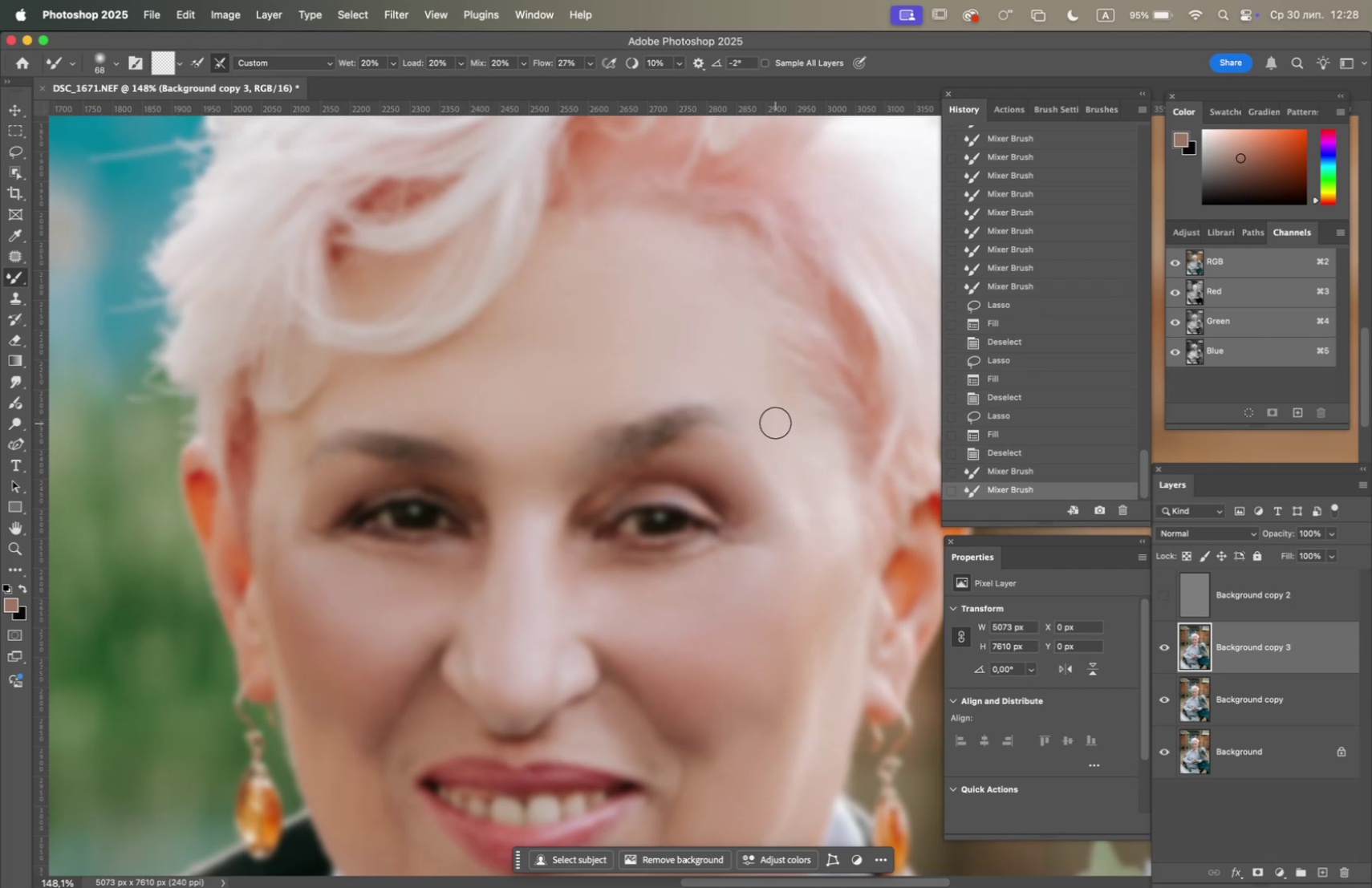 
left_click_drag(start_coordinate=[772, 419], to_coordinate=[772, 441])
 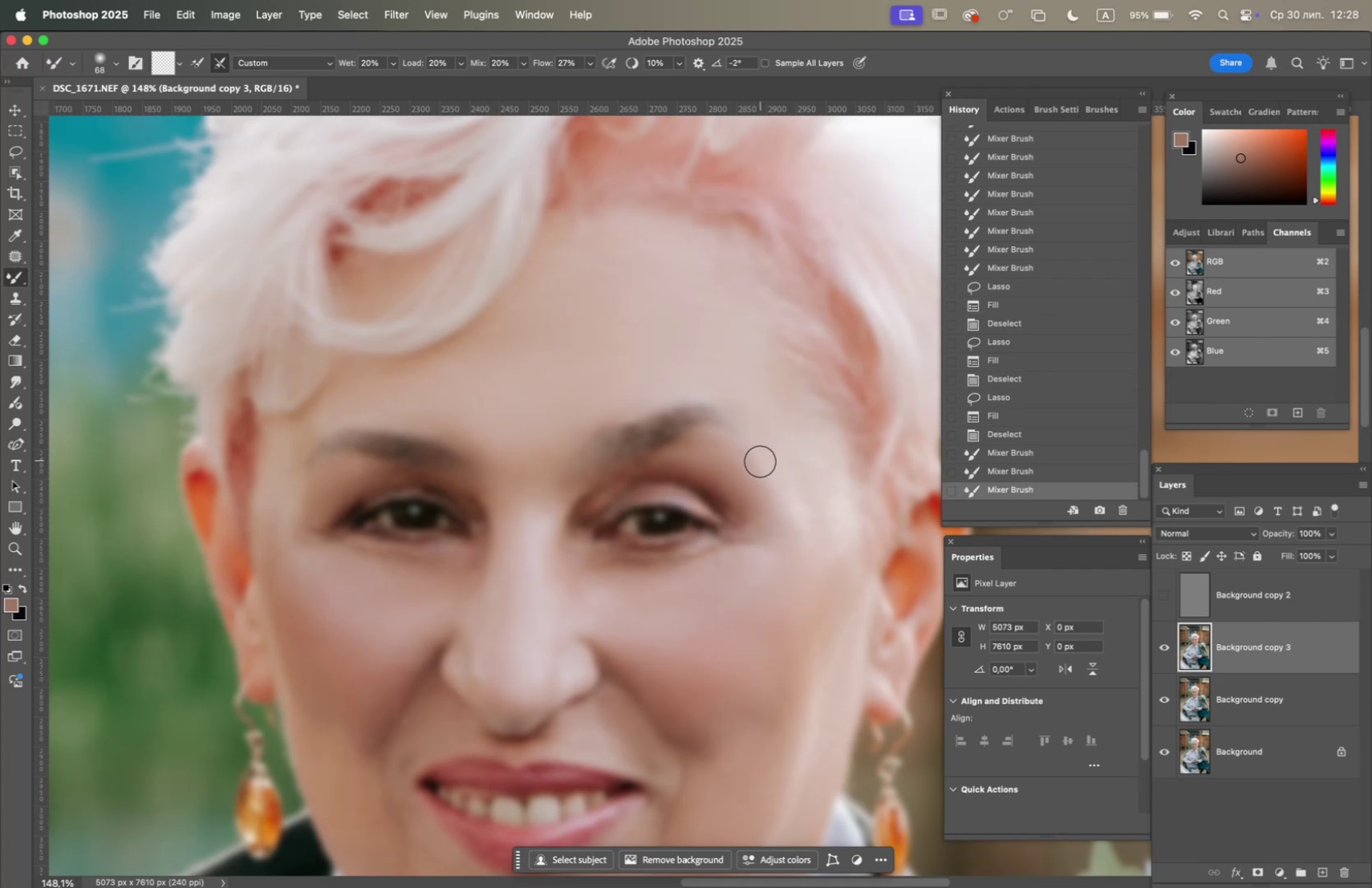 
left_click_drag(start_coordinate=[756, 462], to_coordinate=[737, 450])
 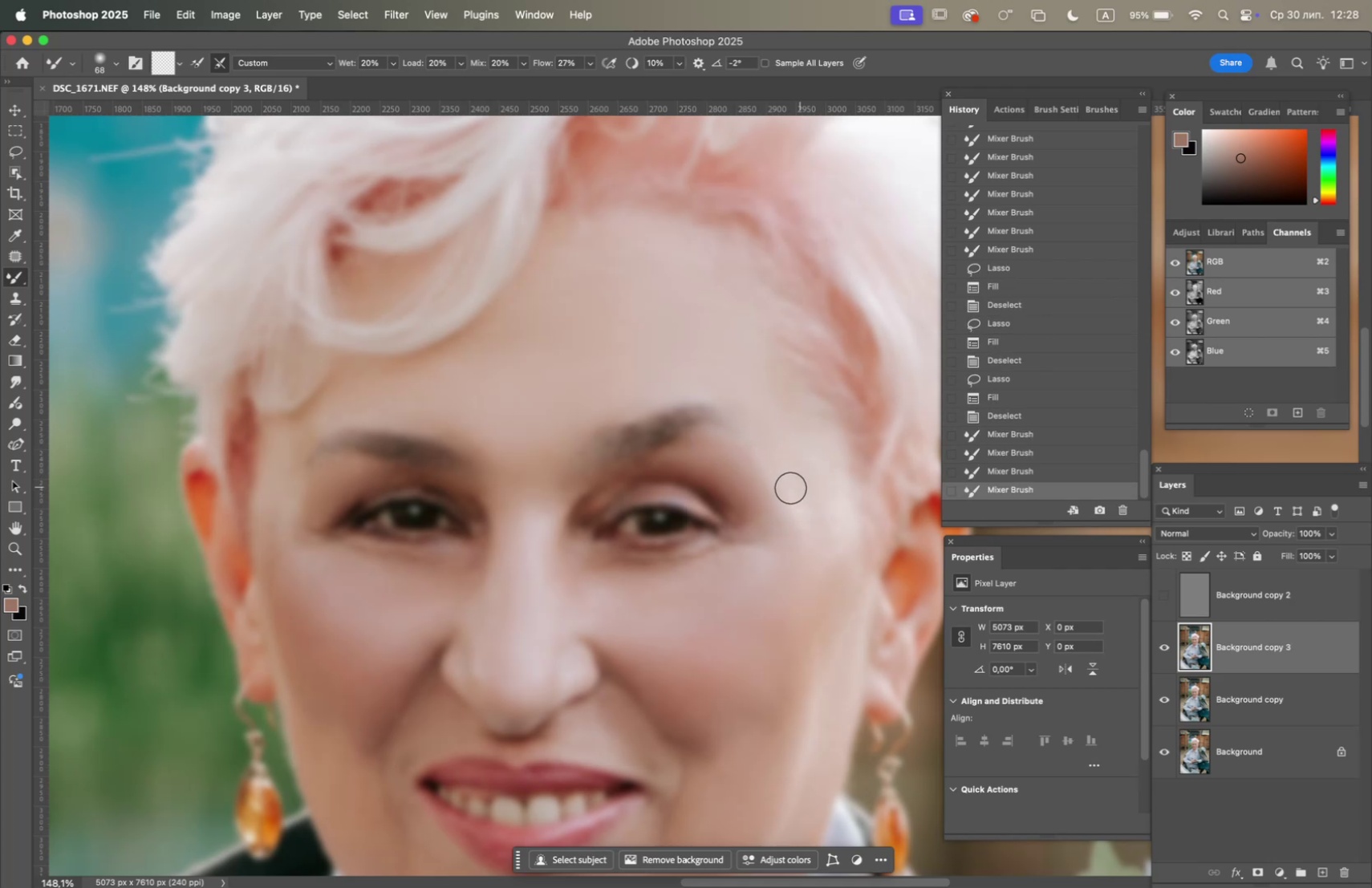 
left_click_drag(start_coordinate=[773, 494], to_coordinate=[765, 466])
 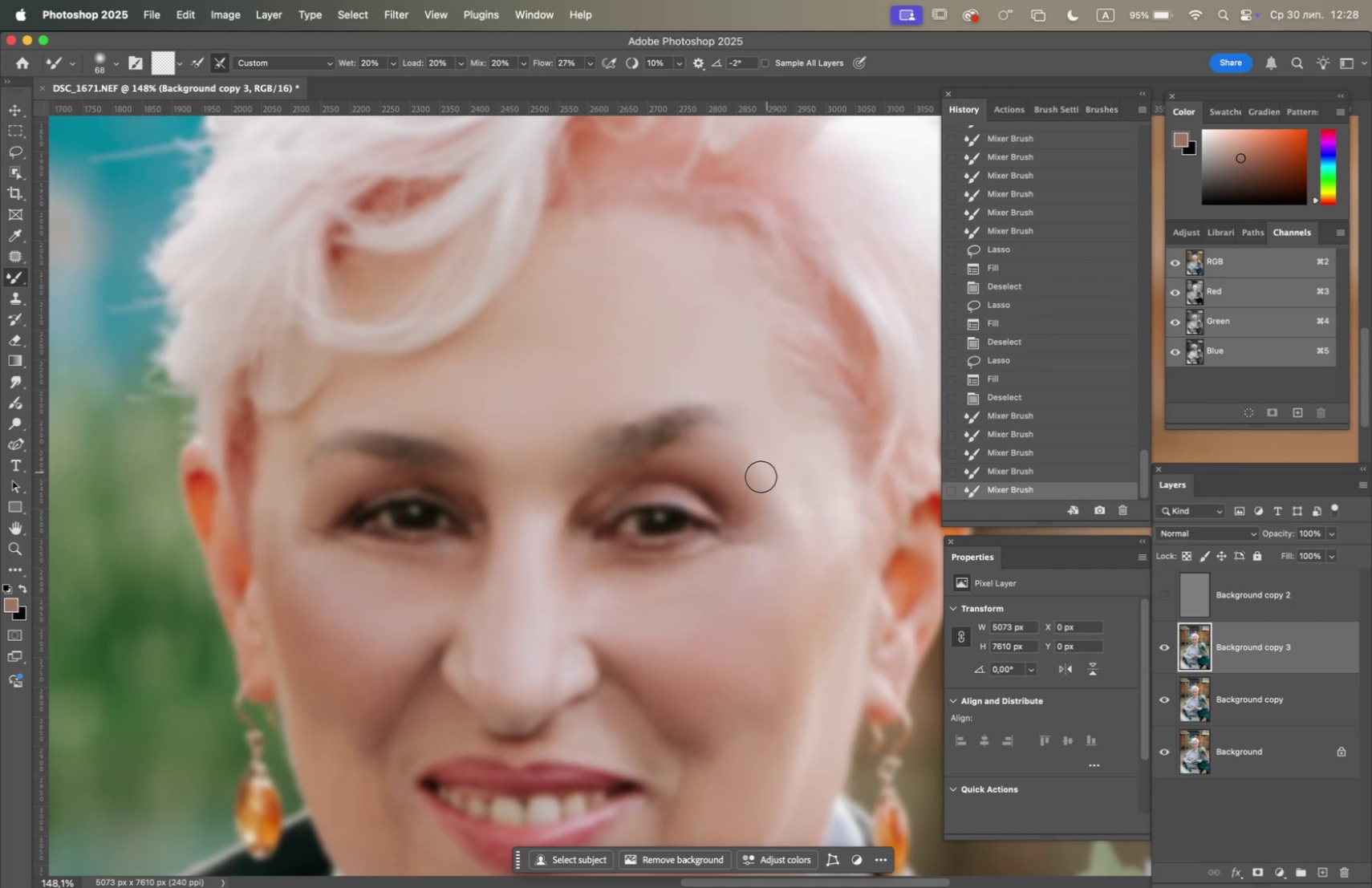 
left_click_drag(start_coordinate=[759, 476], to_coordinate=[762, 463])
 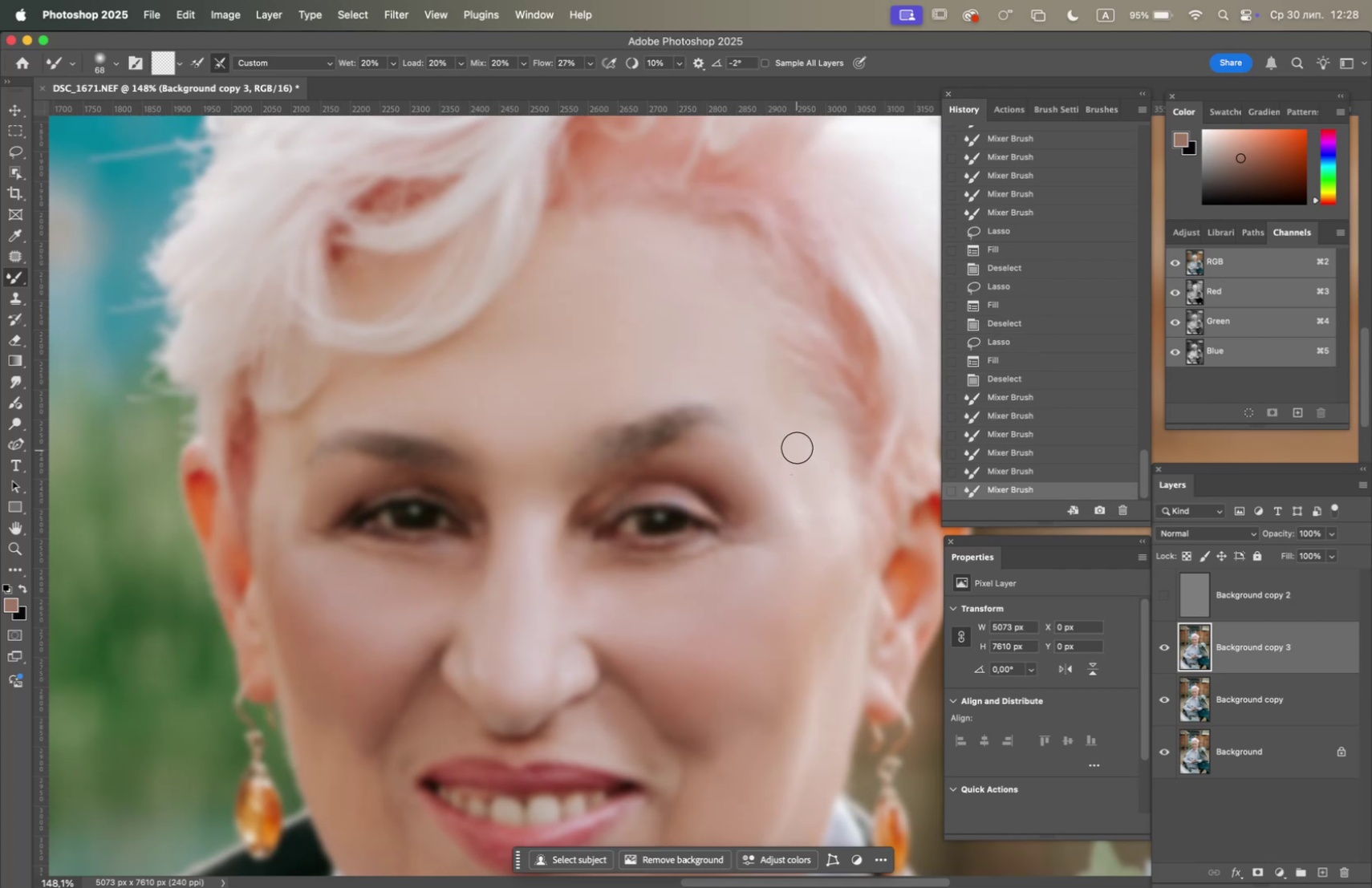 
left_click_drag(start_coordinate=[811, 464], to_coordinate=[810, 520])
 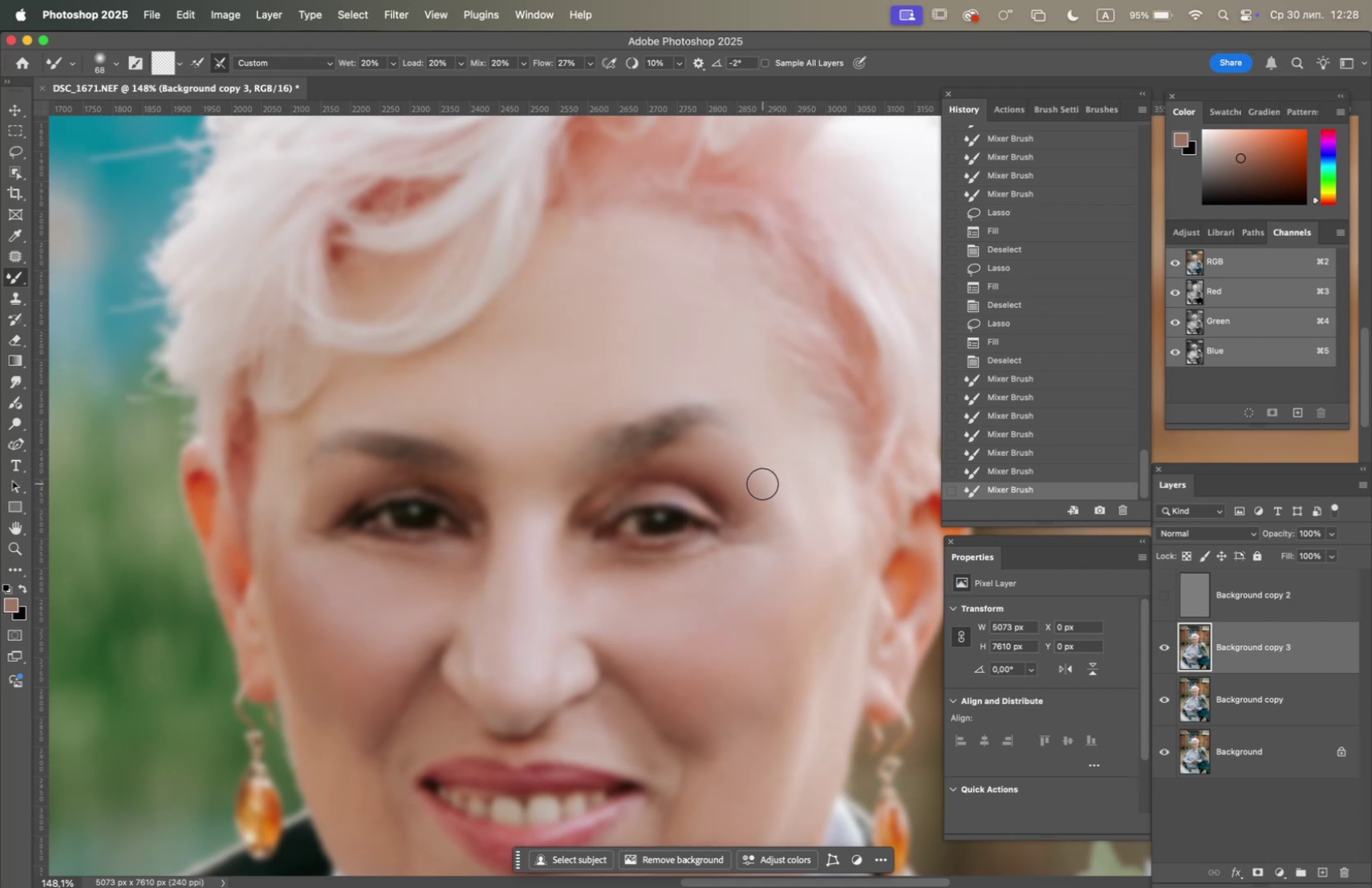 
hold_key(key=Space, duration=1.51)
 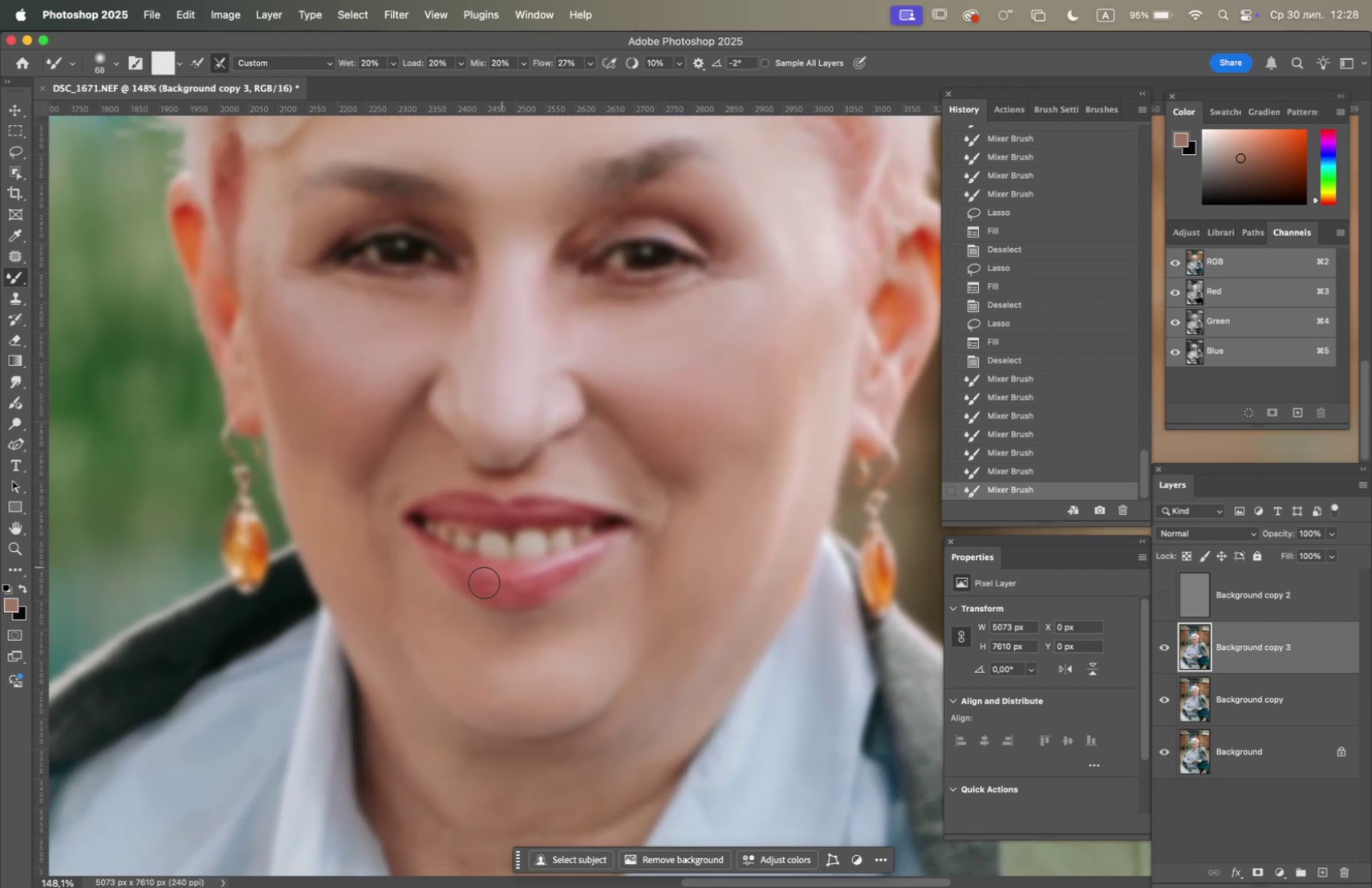 
left_click_drag(start_coordinate=[737, 480], to_coordinate=[730, 387])
 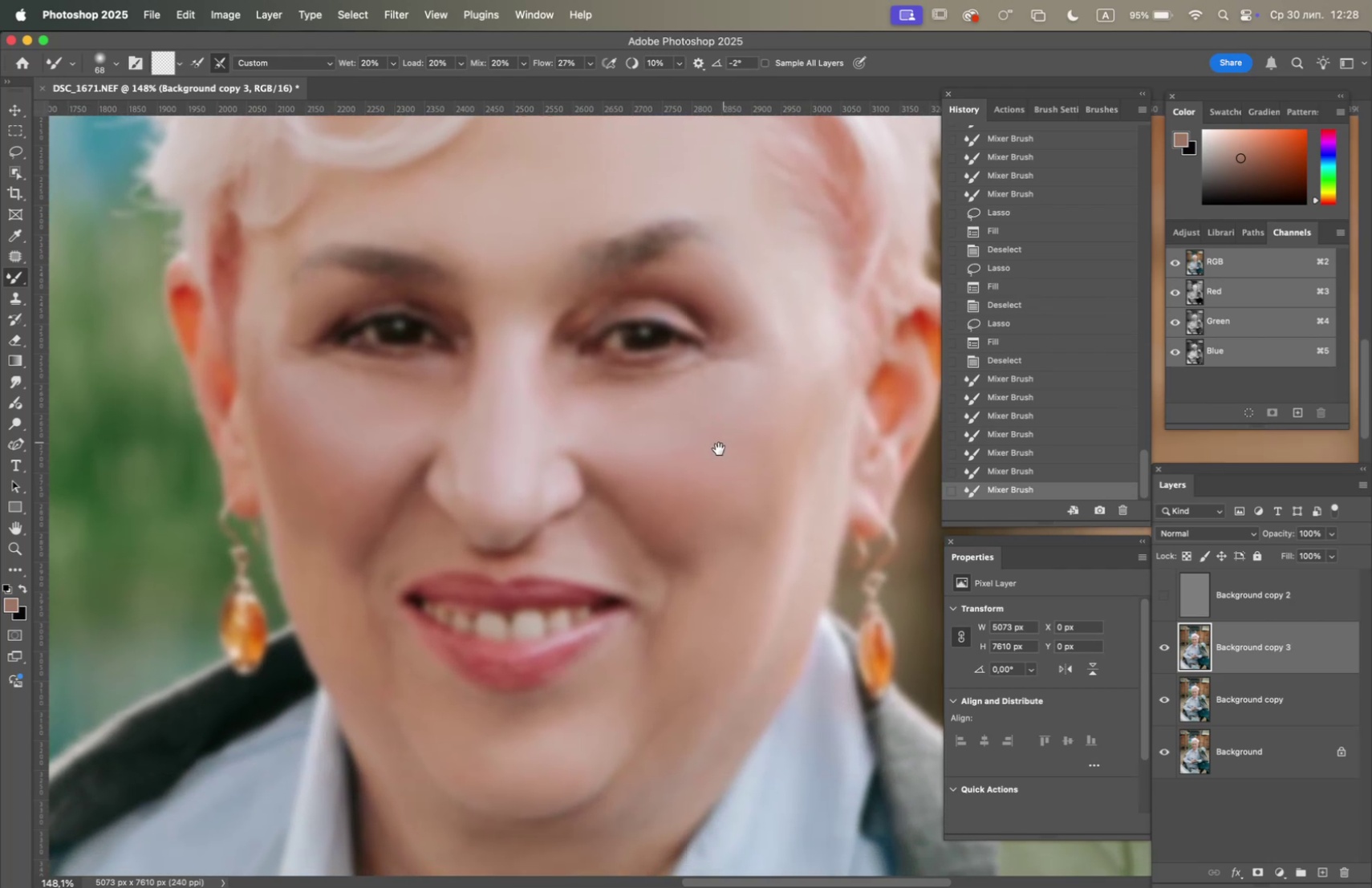 
left_click_drag(start_coordinate=[712, 458], to_coordinate=[717, 413])
 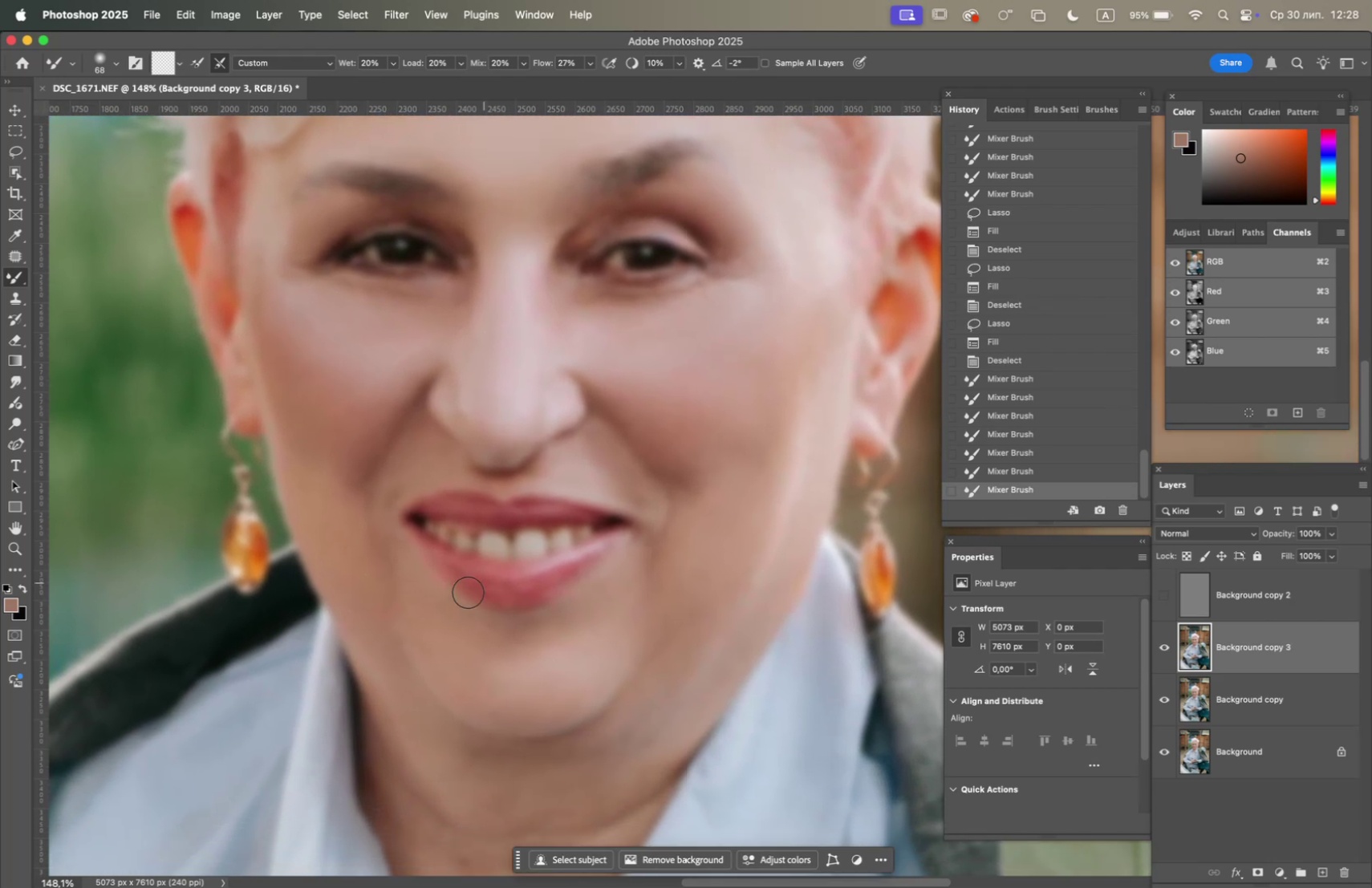 
hold_key(key=Space, duration=0.33)
 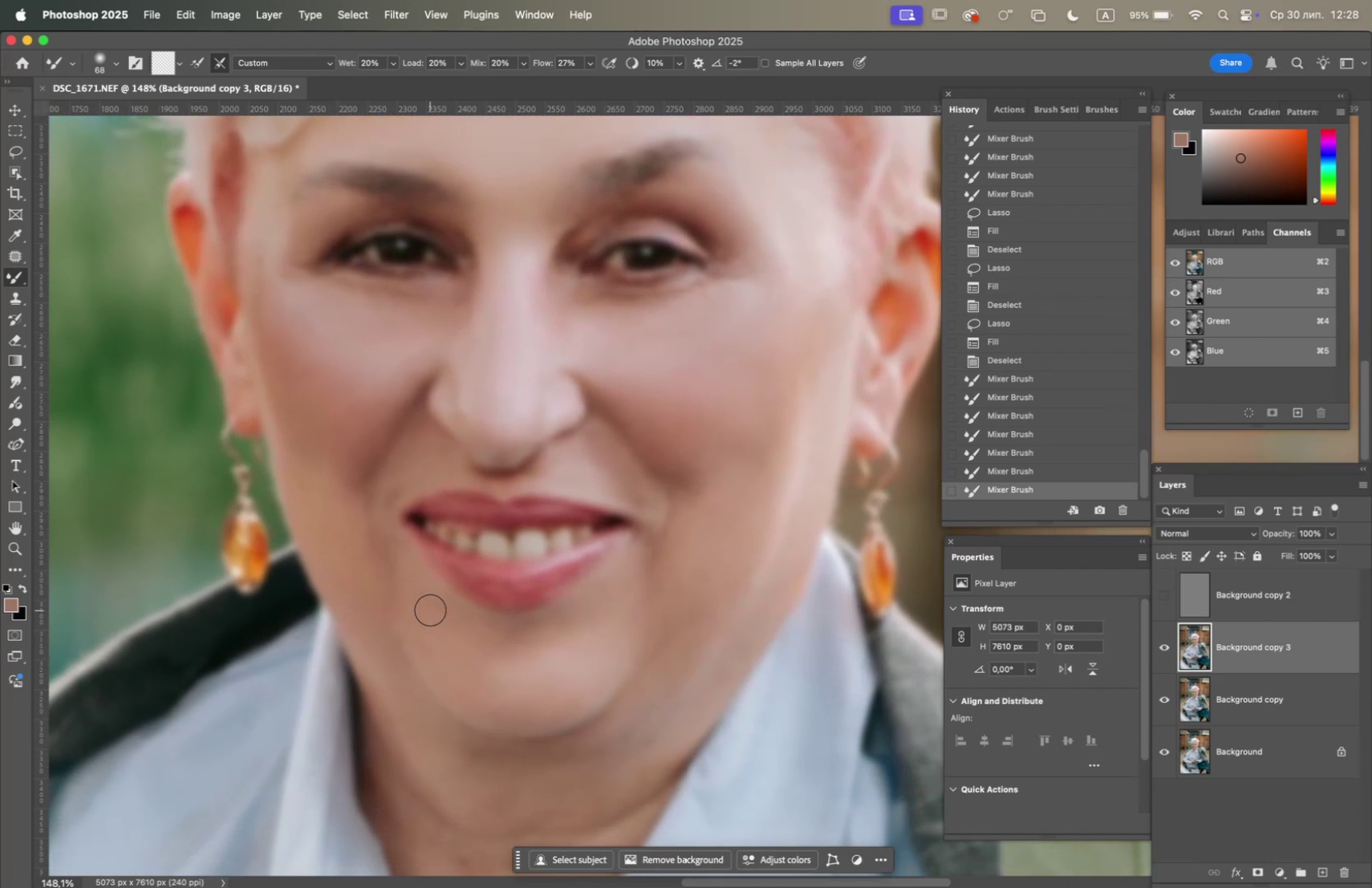 
left_click_drag(start_coordinate=[399, 606], to_coordinate=[382, 606])
 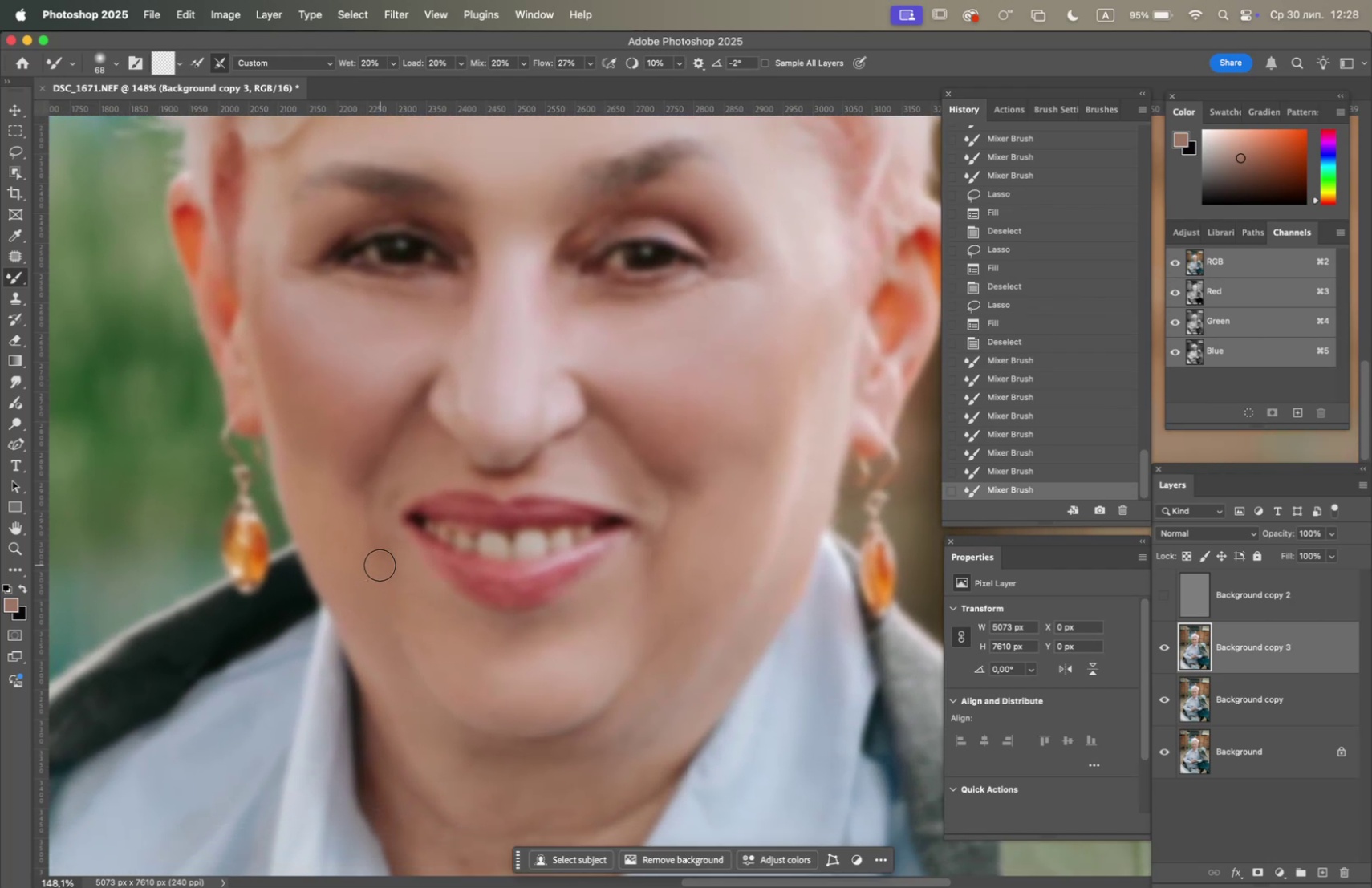 
left_click_drag(start_coordinate=[399, 606], to_coordinate=[392, 594])
 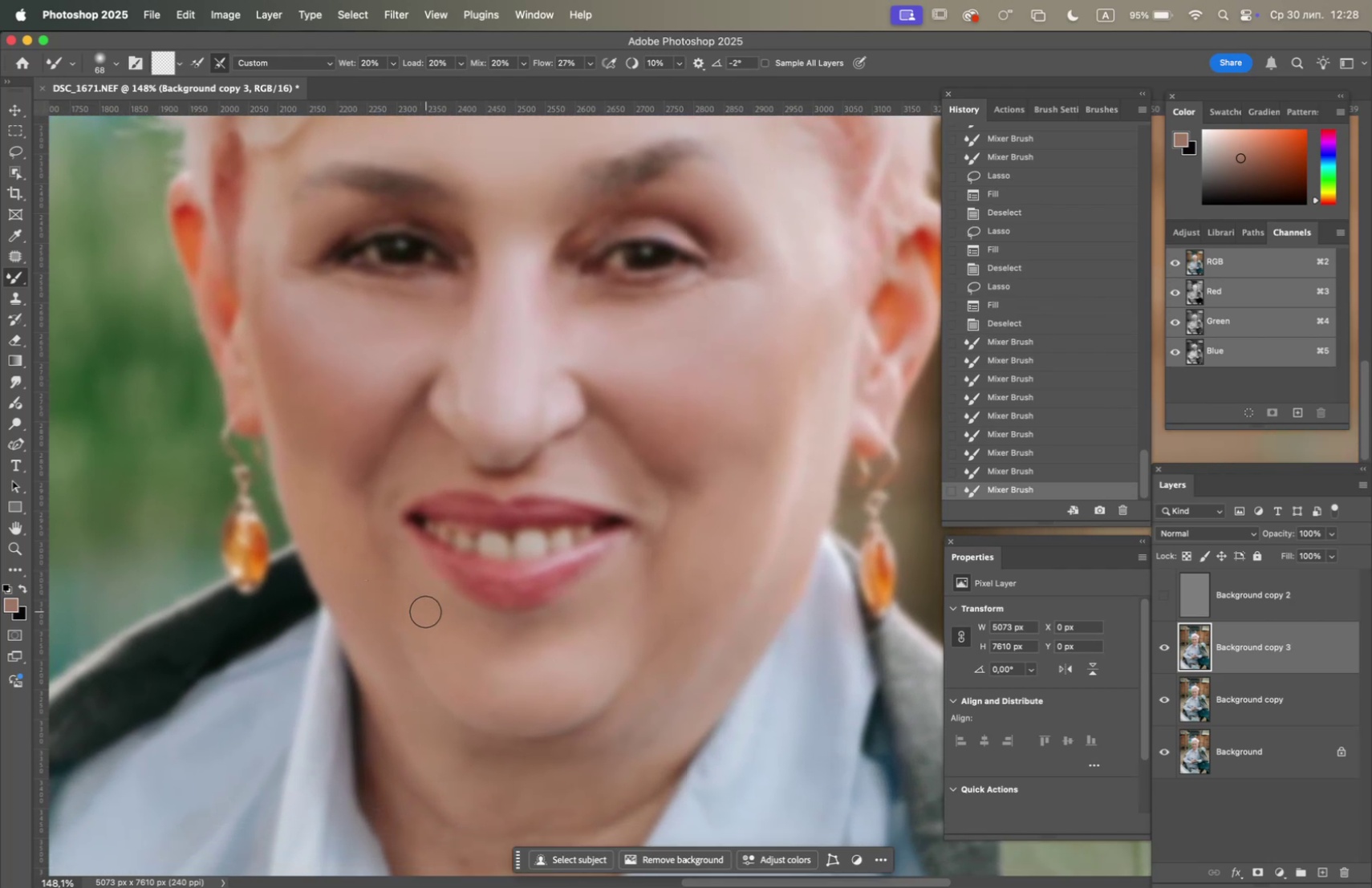 
left_click_drag(start_coordinate=[413, 598], to_coordinate=[378, 576])
 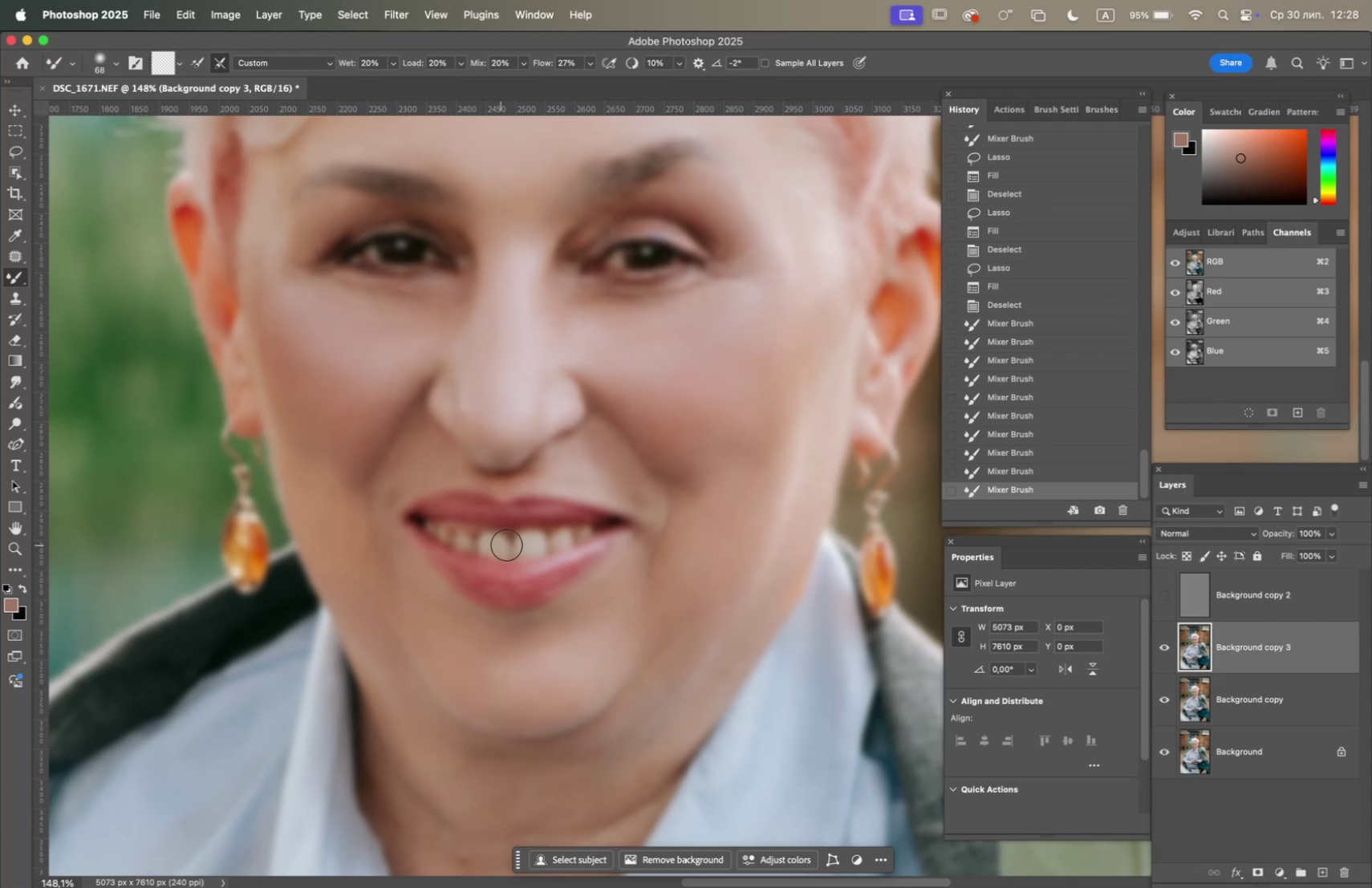 
hold_key(key=OptionLeft, duration=0.6)
scroll: coordinate [544, 540], scroll_direction: down, amount: 3.0
 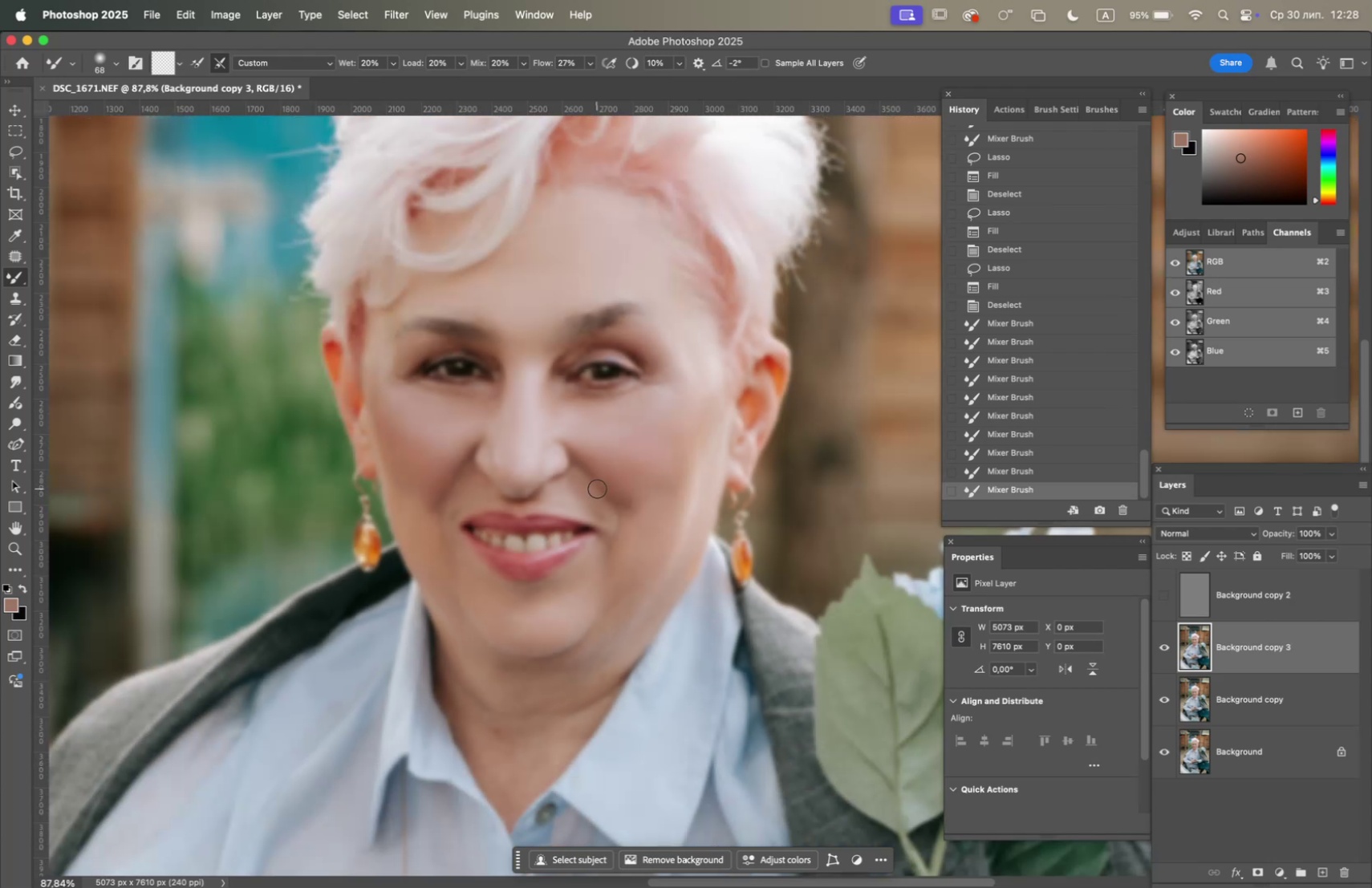 
hold_key(key=Space, duration=0.69)
 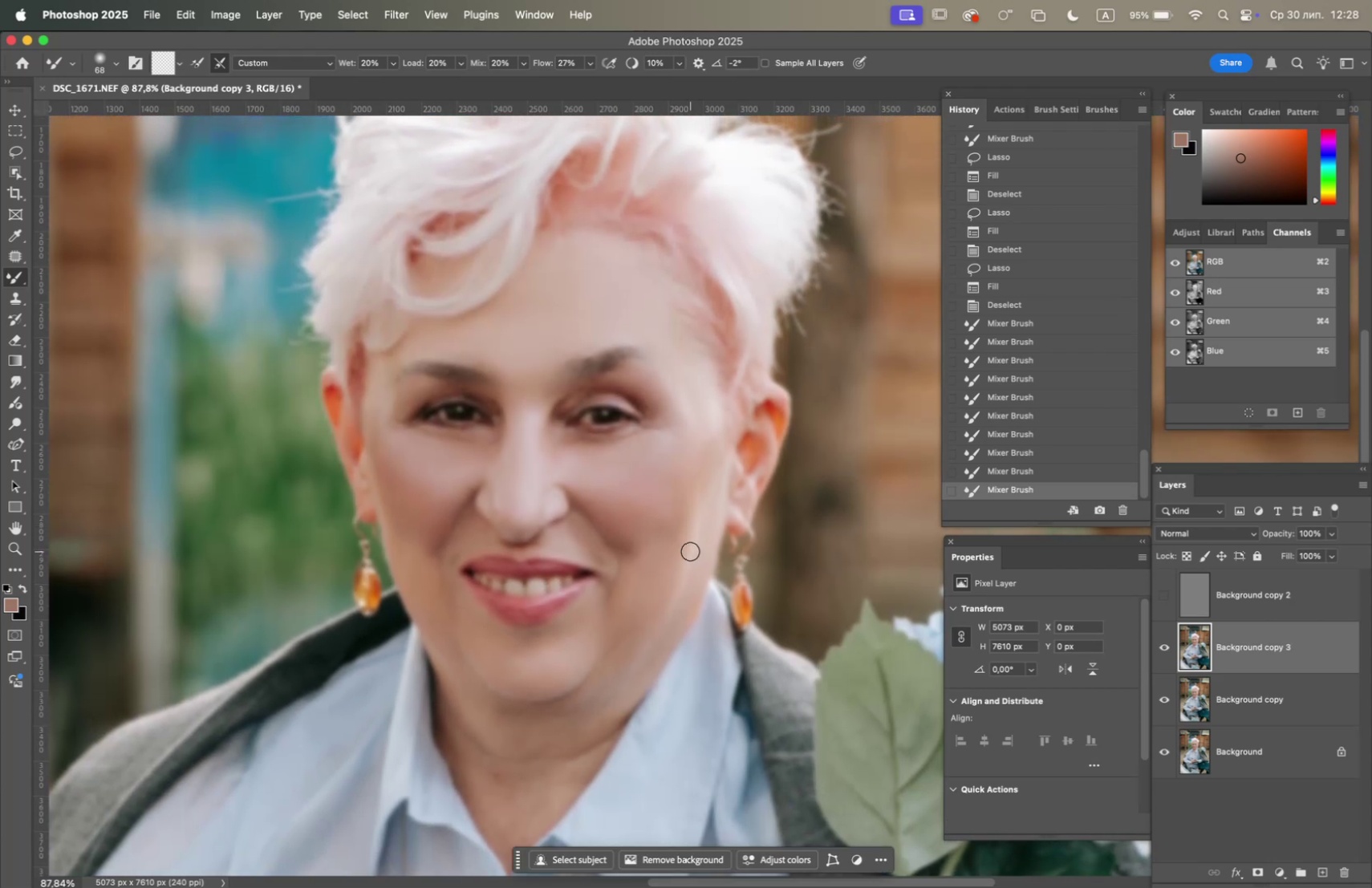 
left_click_drag(start_coordinate=[599, 483], to_coordinate=[599, 526])
 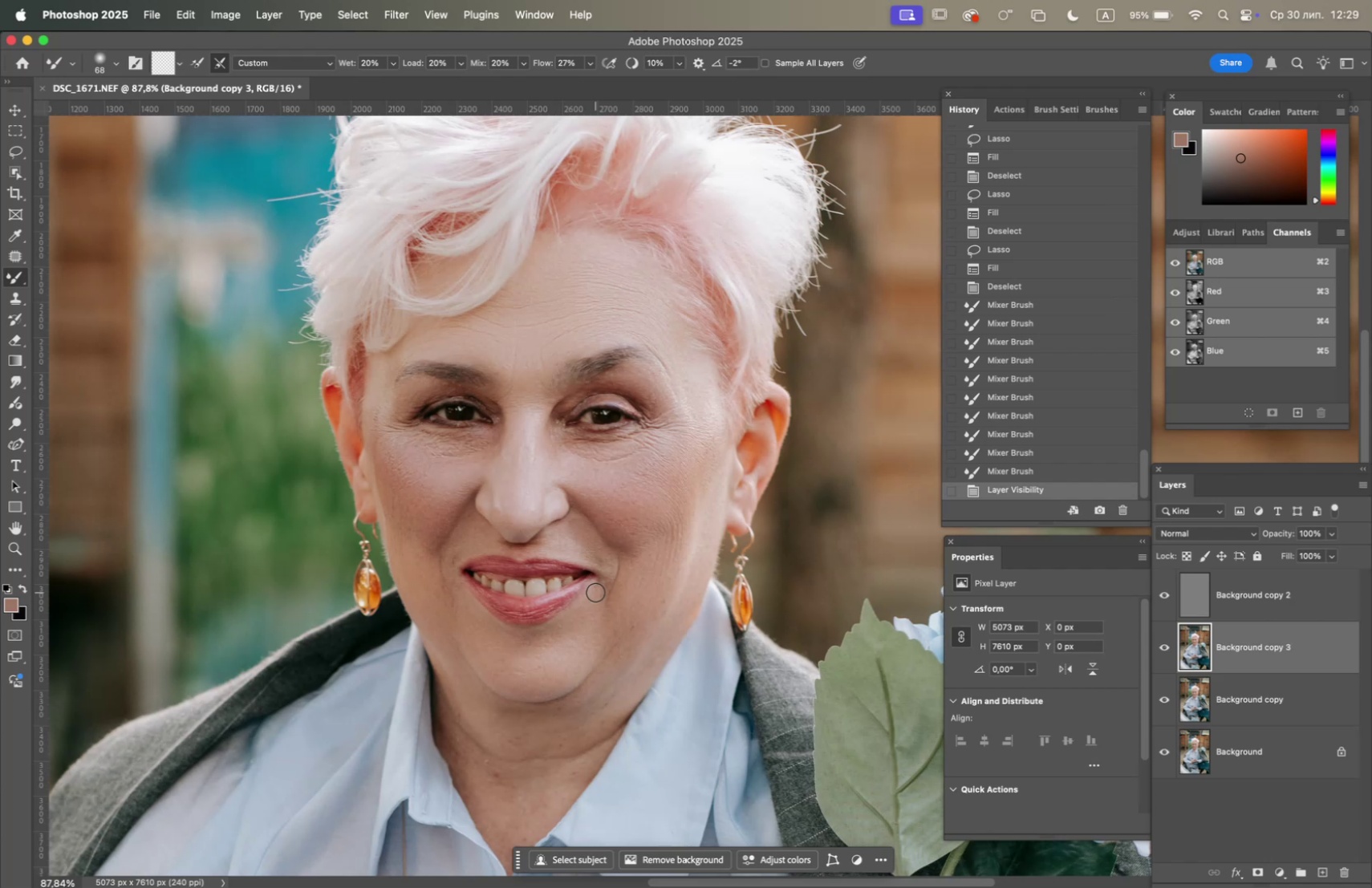 
wait(13.13)
 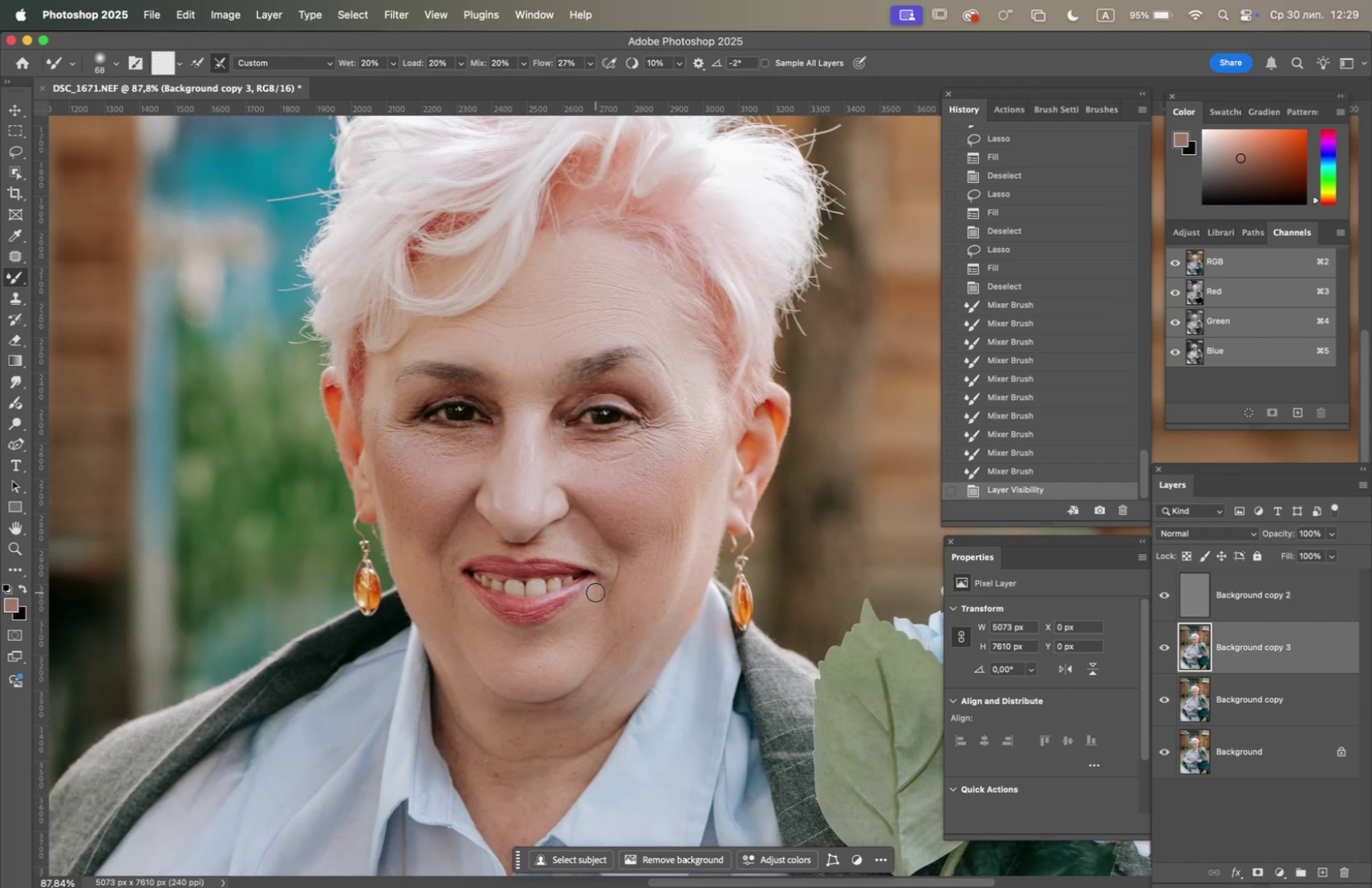 
left_click([1160, 643])
 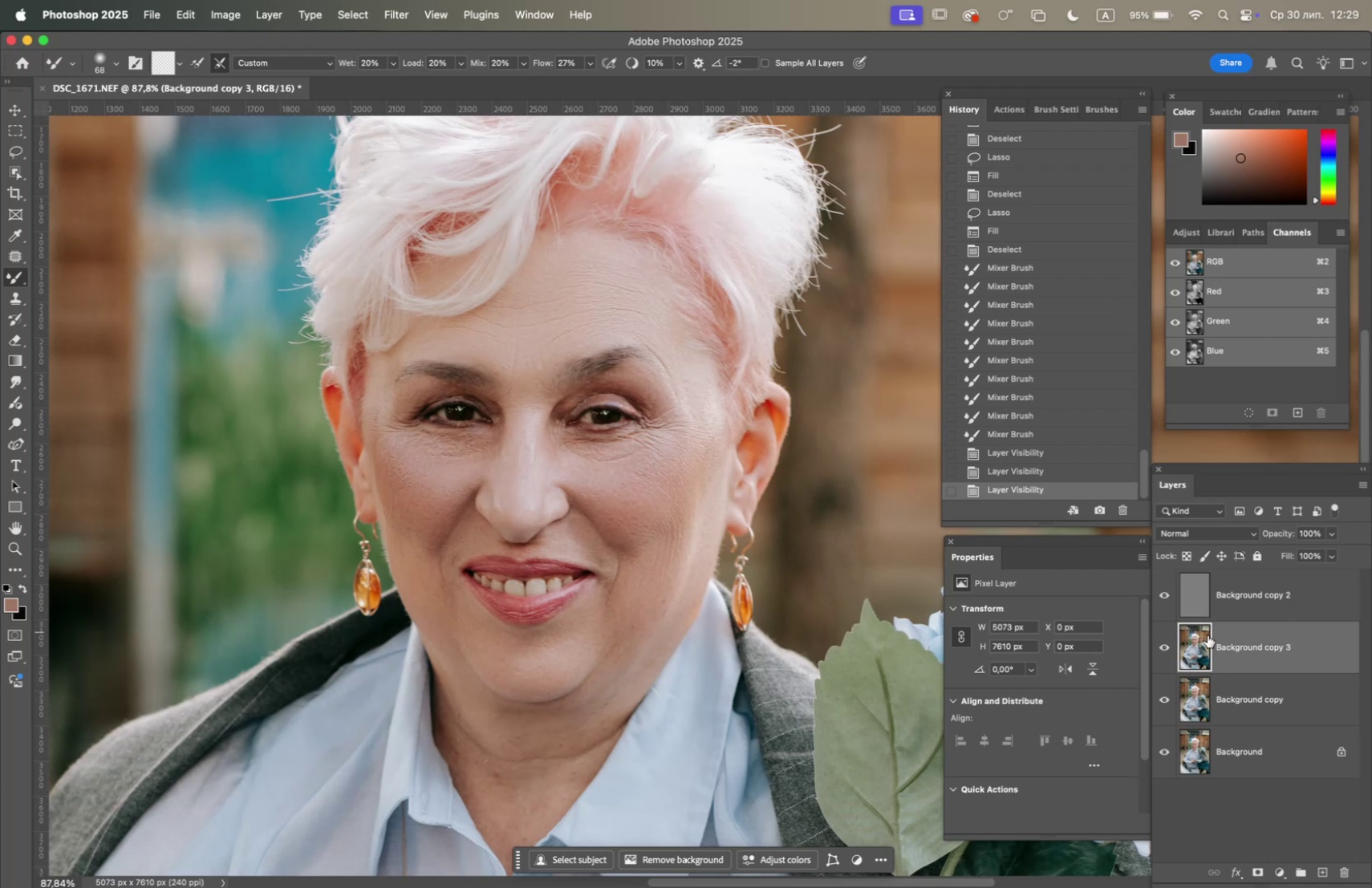 
wait(5.61)
 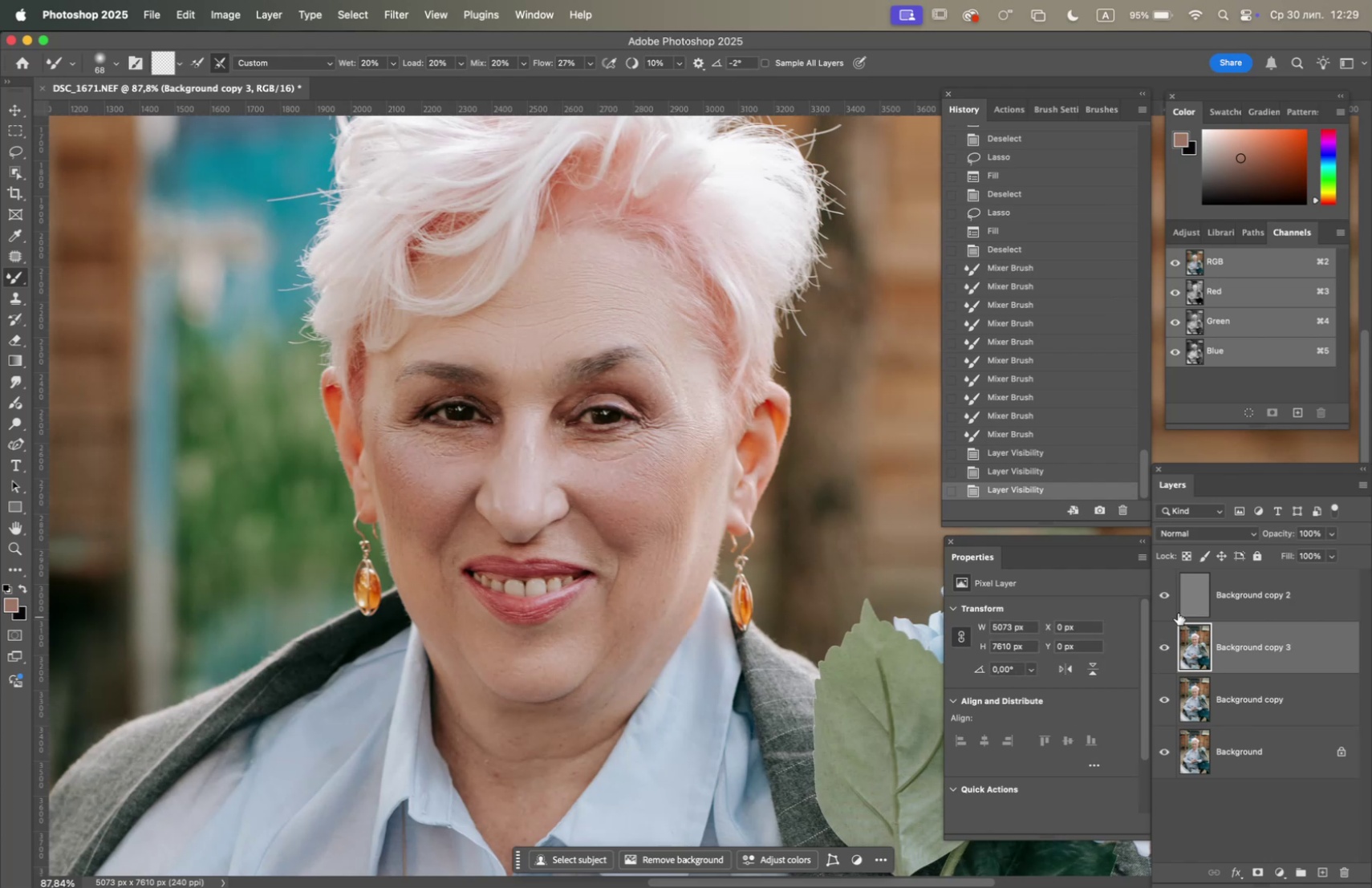 
left_click([1176, 570])
 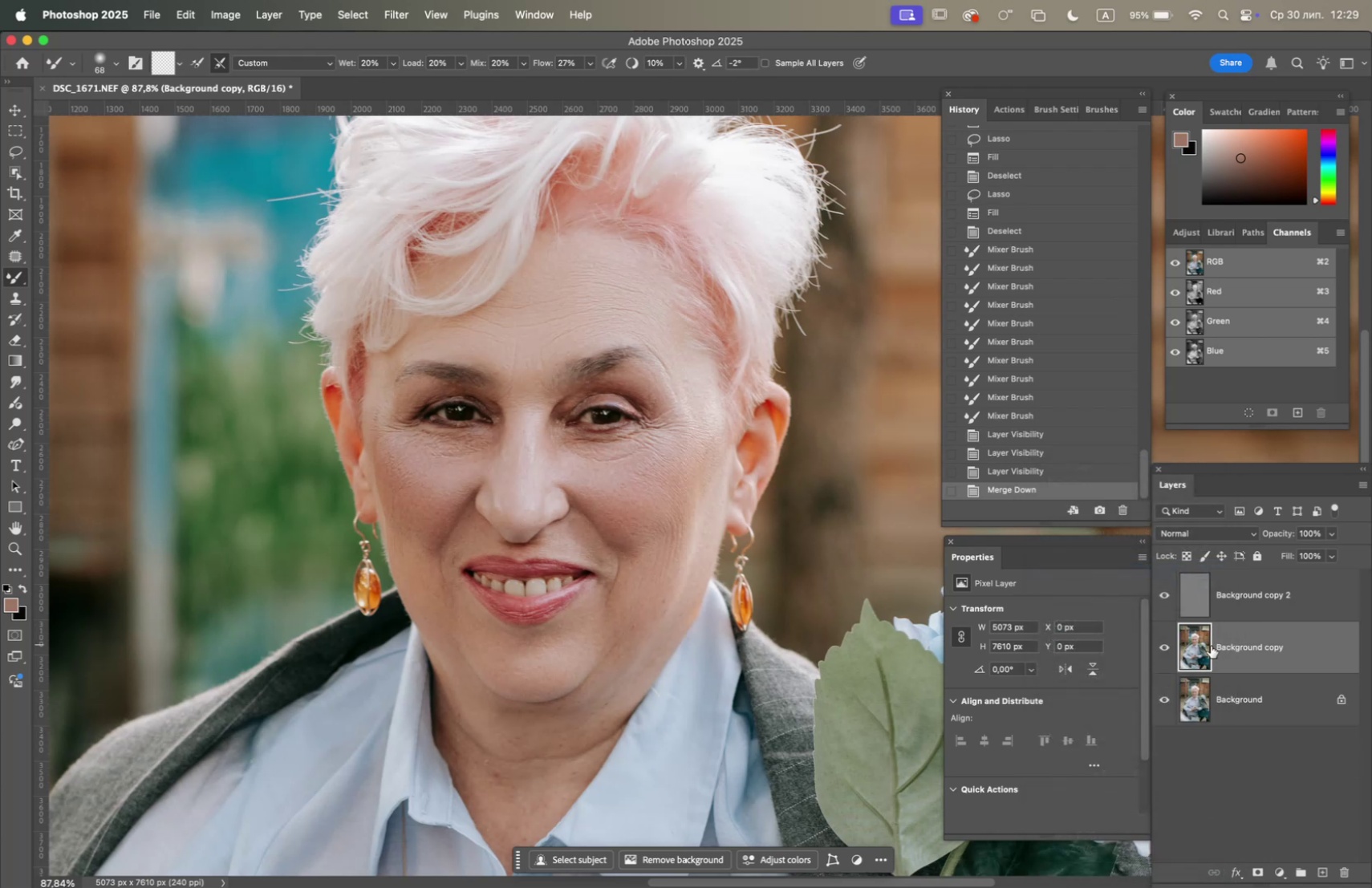 
left_click_drag(start_coordinate=[1232, 653], to_coordinate=[1322, 866])
 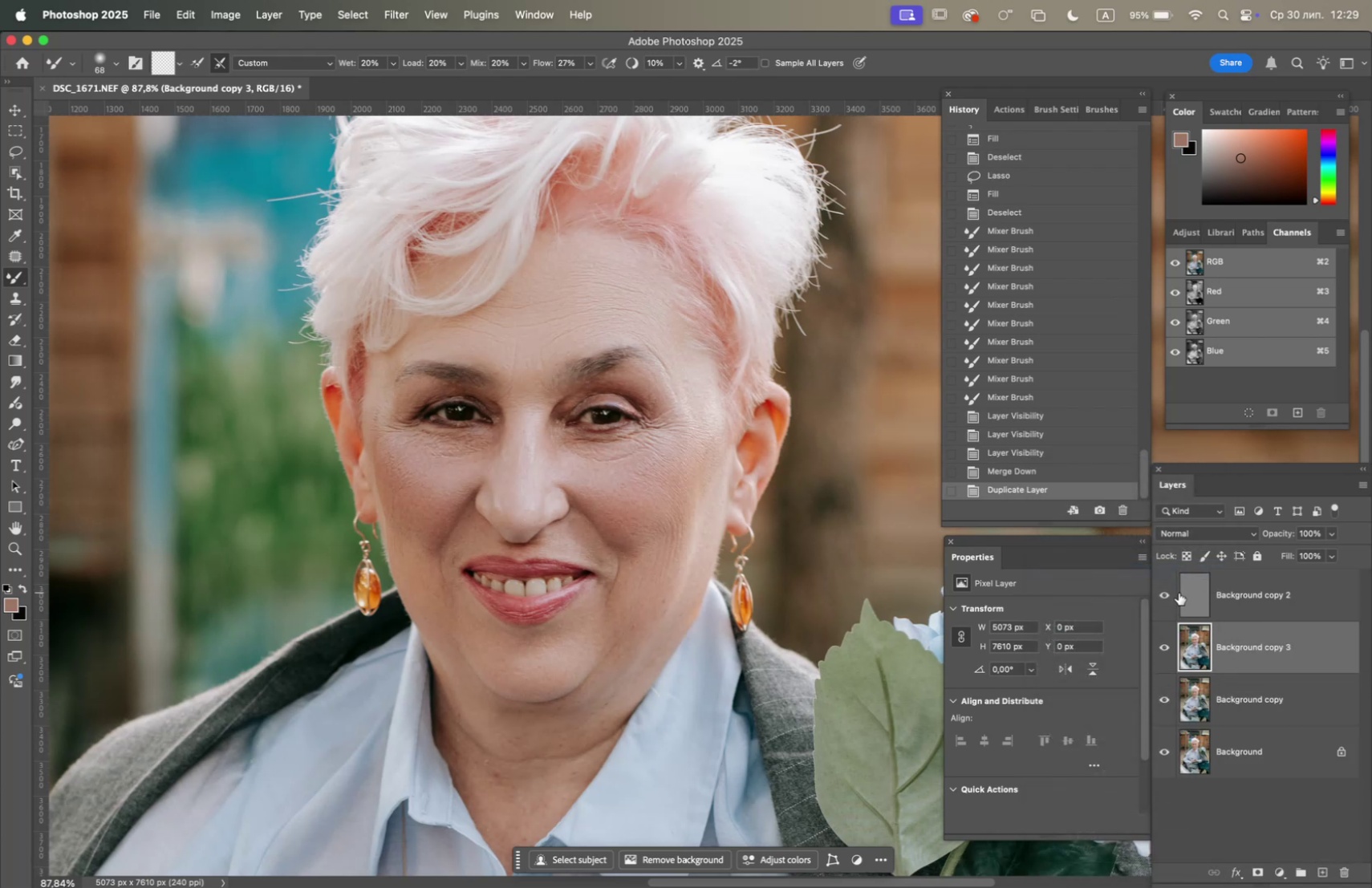 
left_click([1163, 592])
 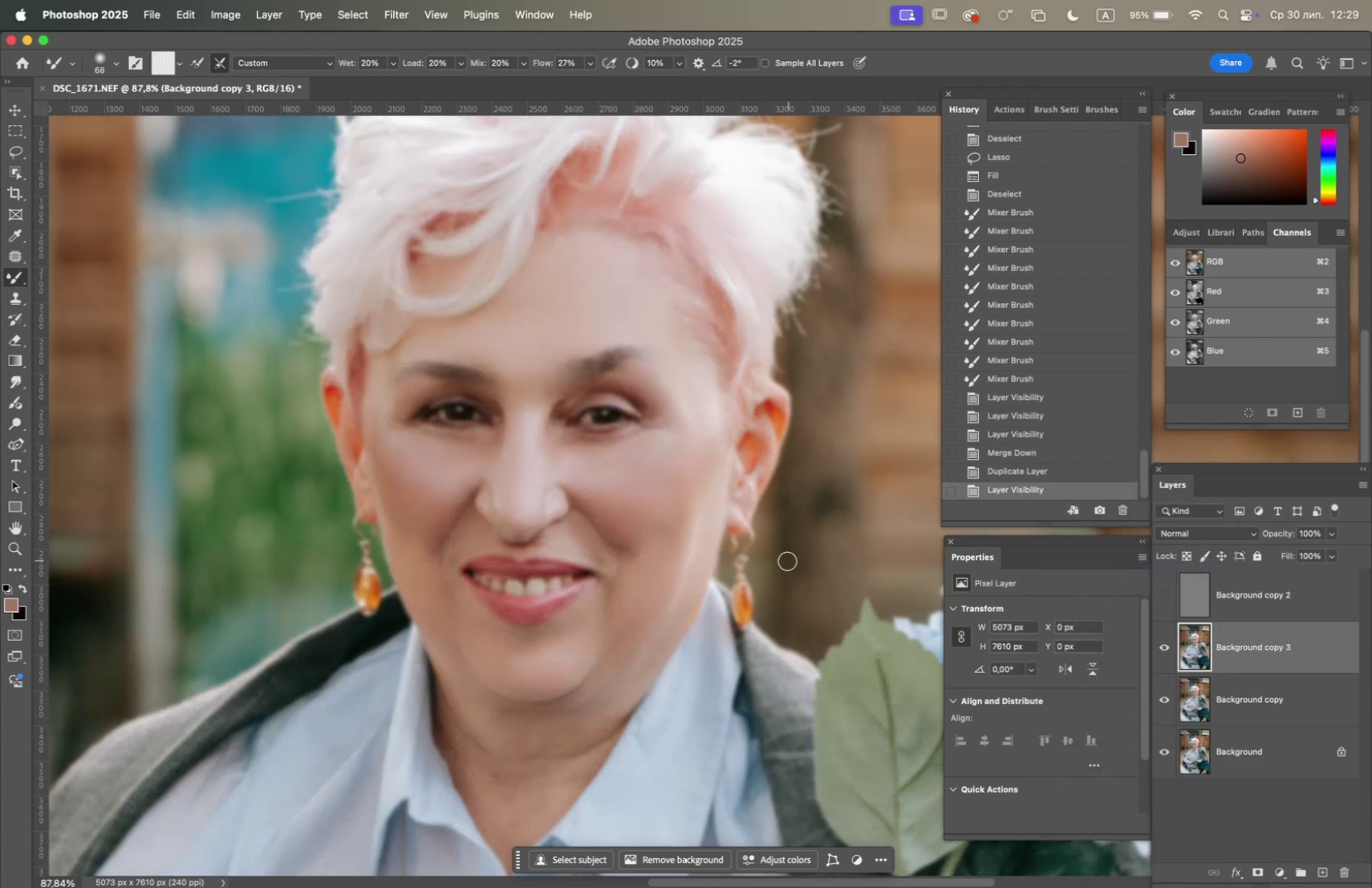 
hold_key(key=Space, duration=0.66)
 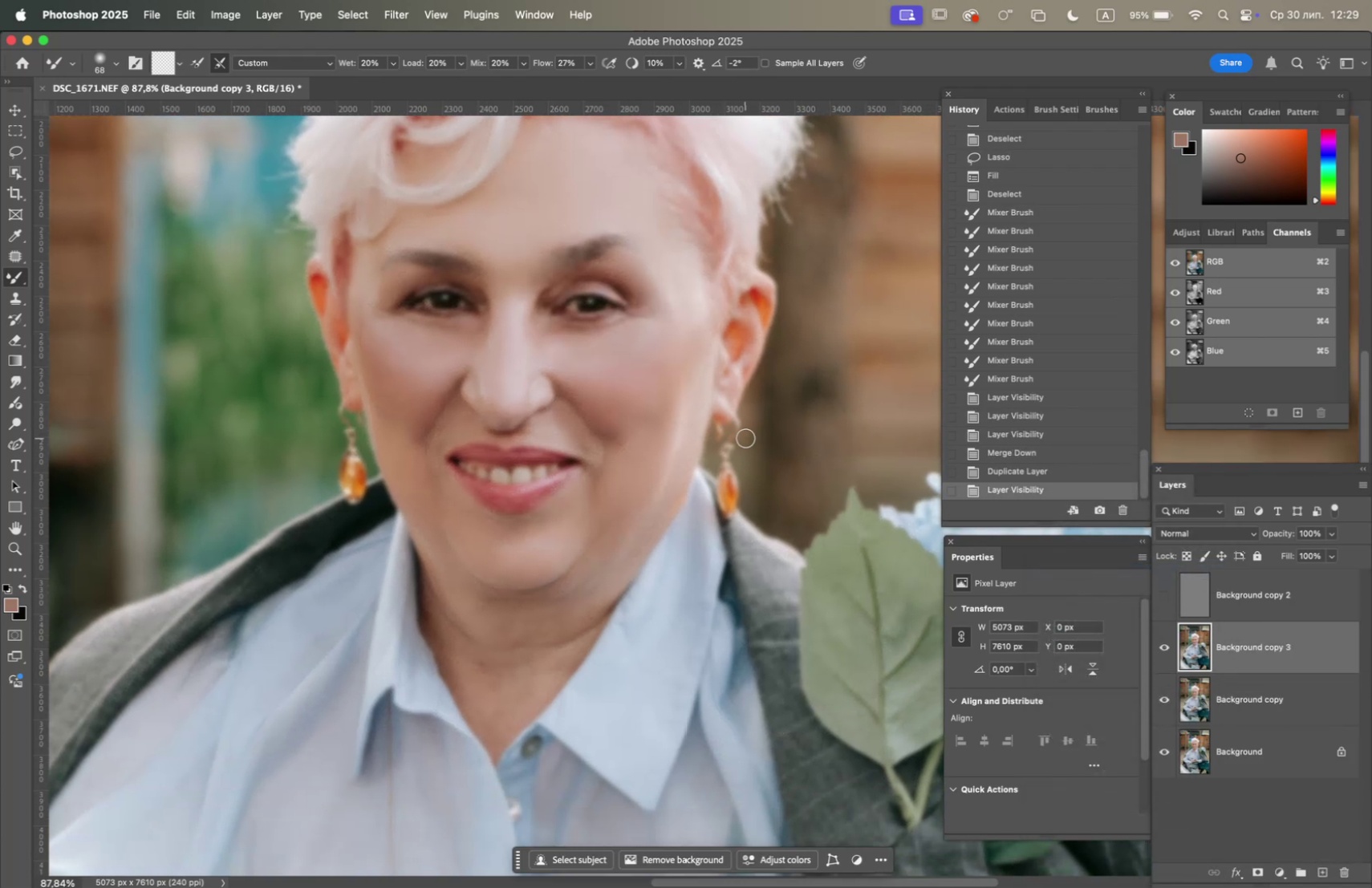 
left_click_drag(start_coordinate=[754, 542], to_coordinate=[740, 430])
 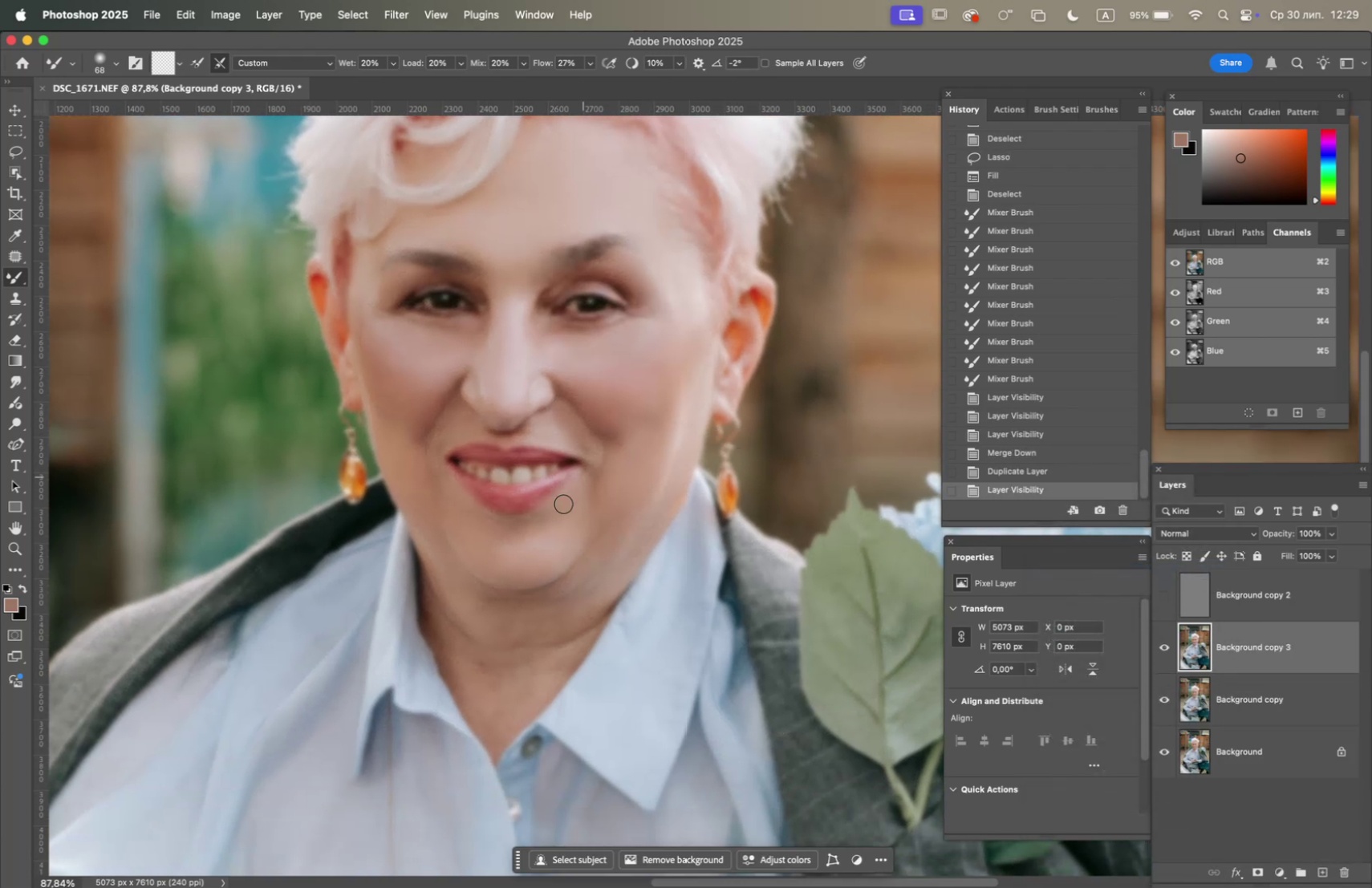 
right_click([558, 626])
 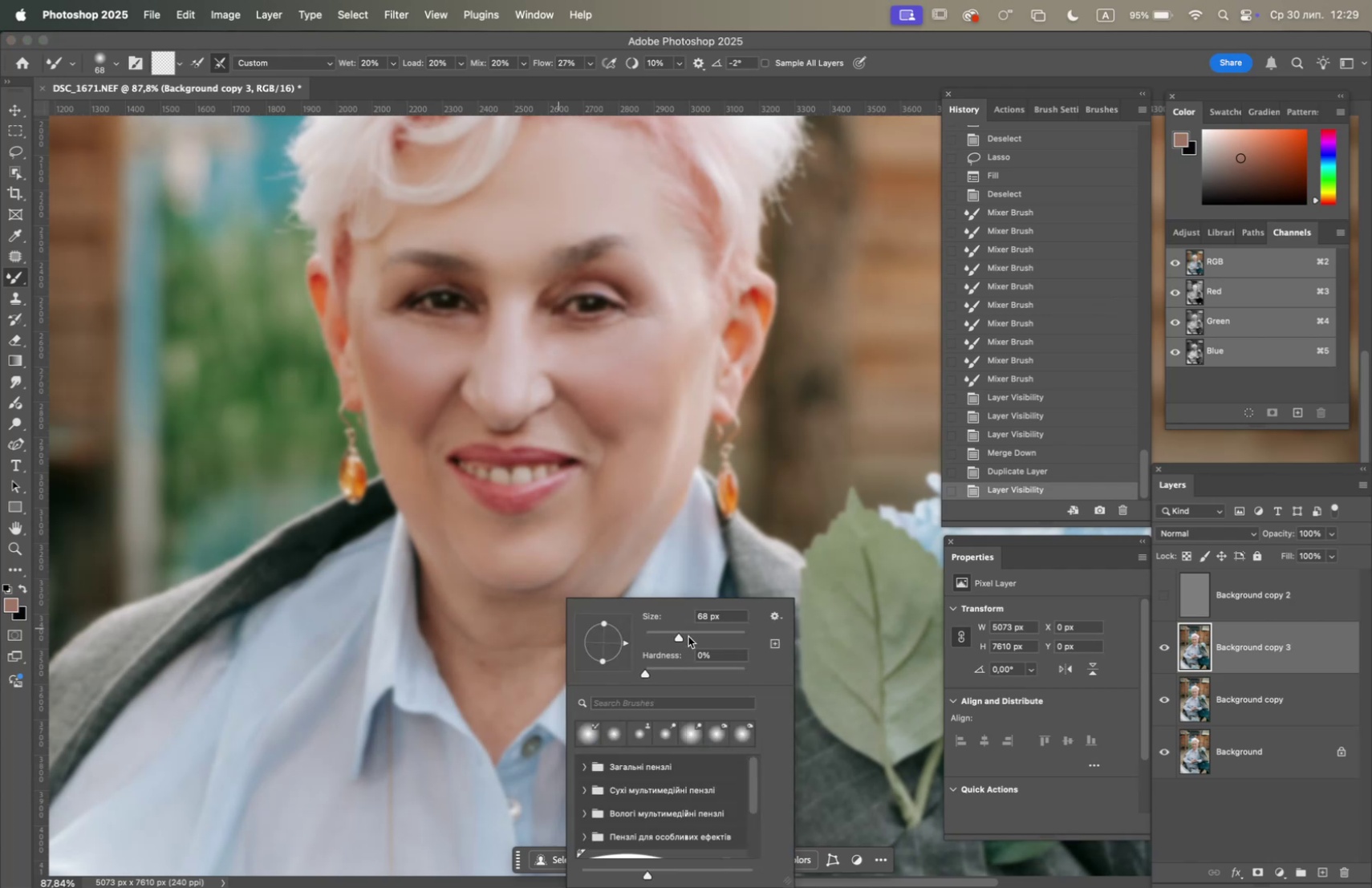 
left_click([695, 636])
 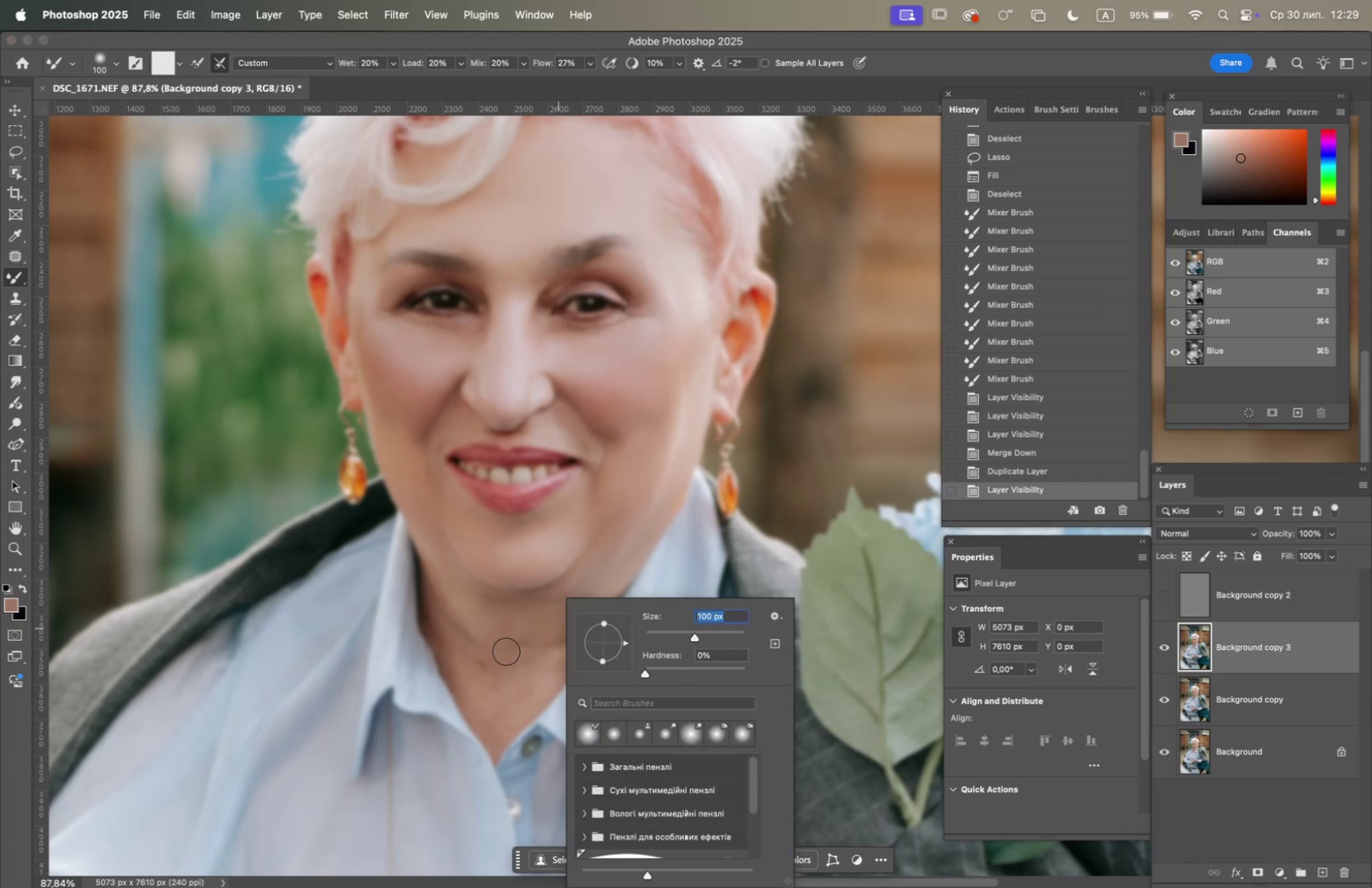 
left_click_drag(start_coordinate=[506, 639], to_coordinate=[493, 656])
 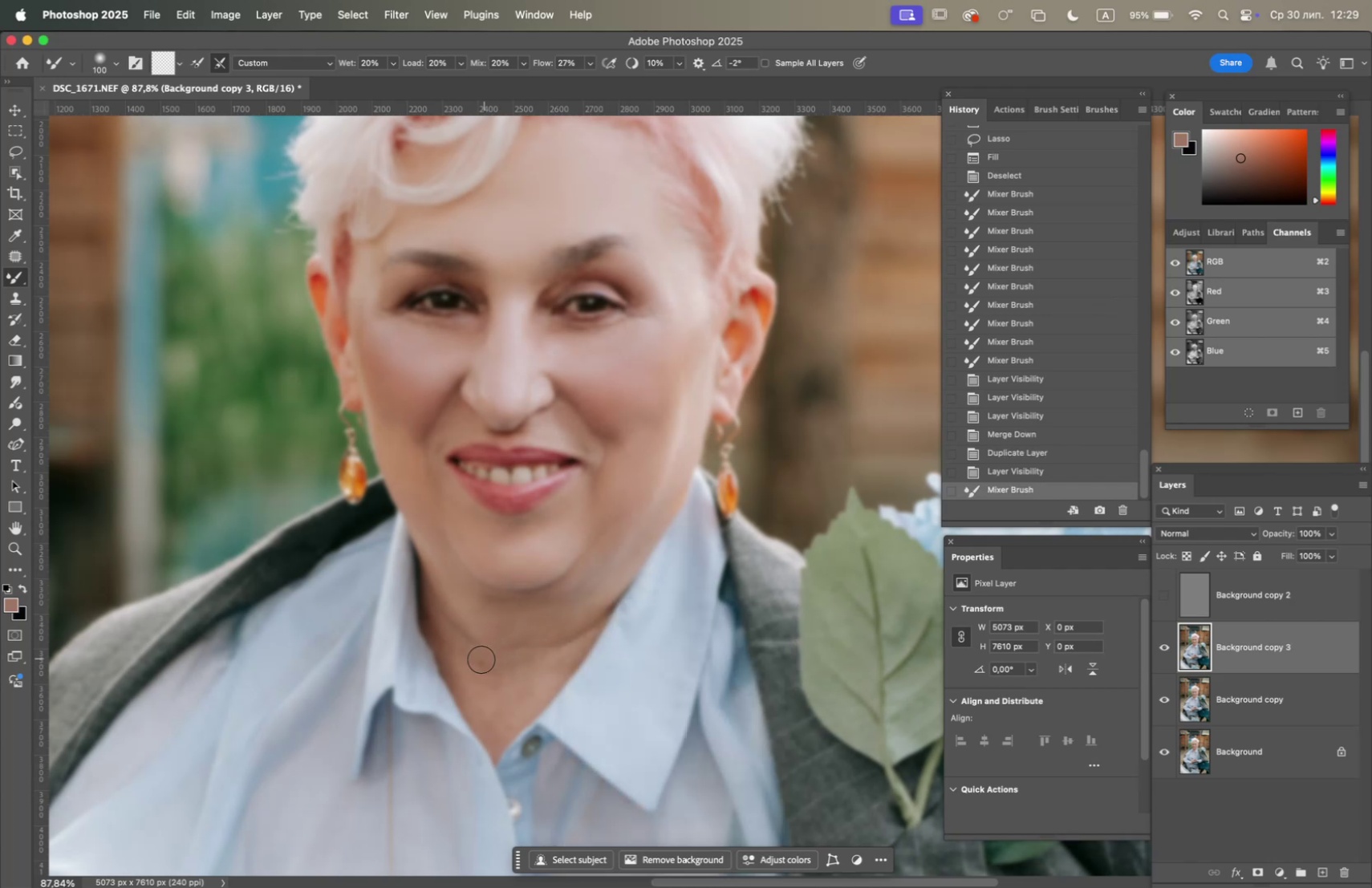 
left_click_drag(start_coordinate=[478, 659], to_coordinate=[464, 630])
 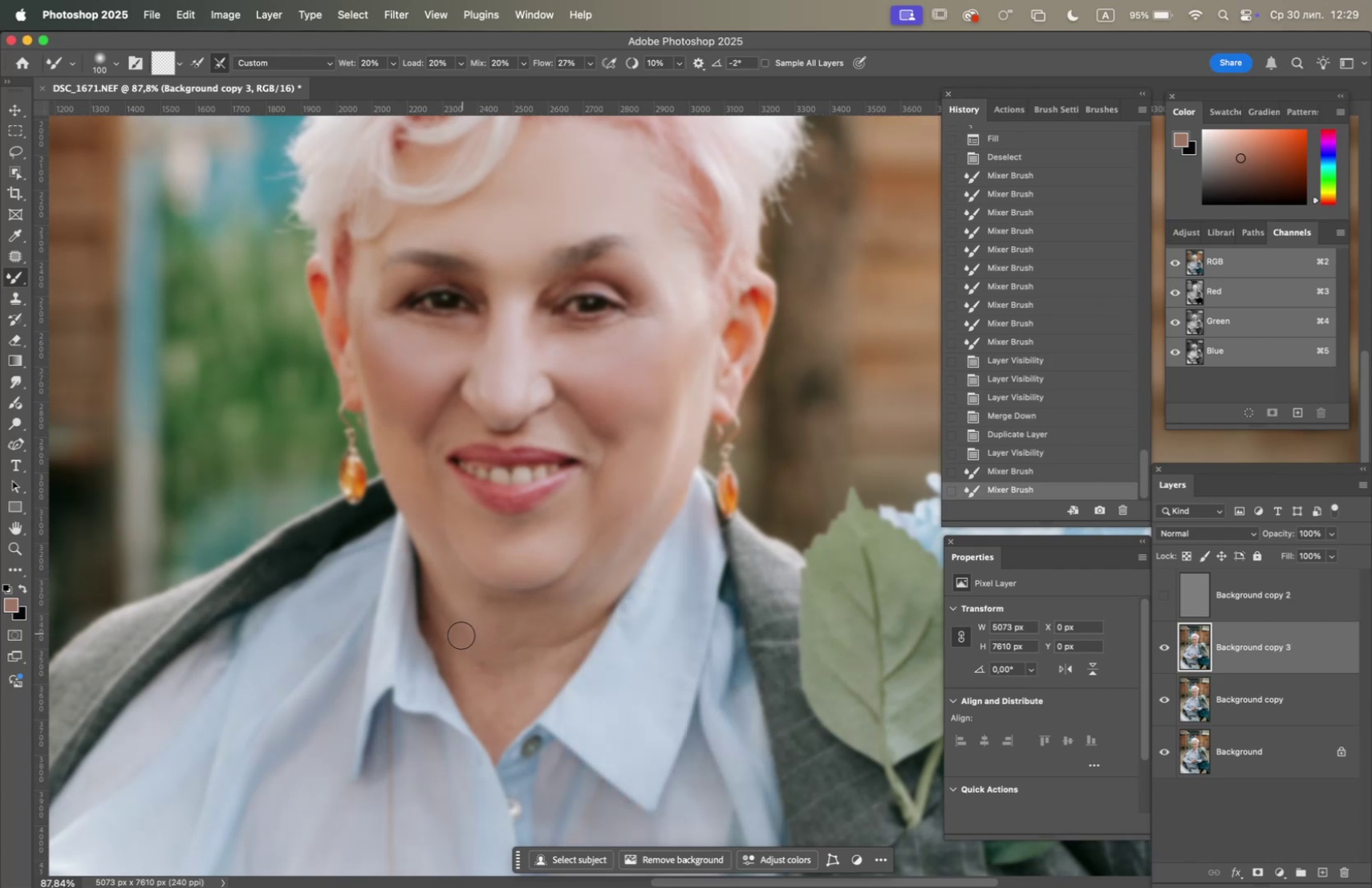 
left_click_drag(start_coordinate=[459, 641], to_coordinate=[448, 616])
 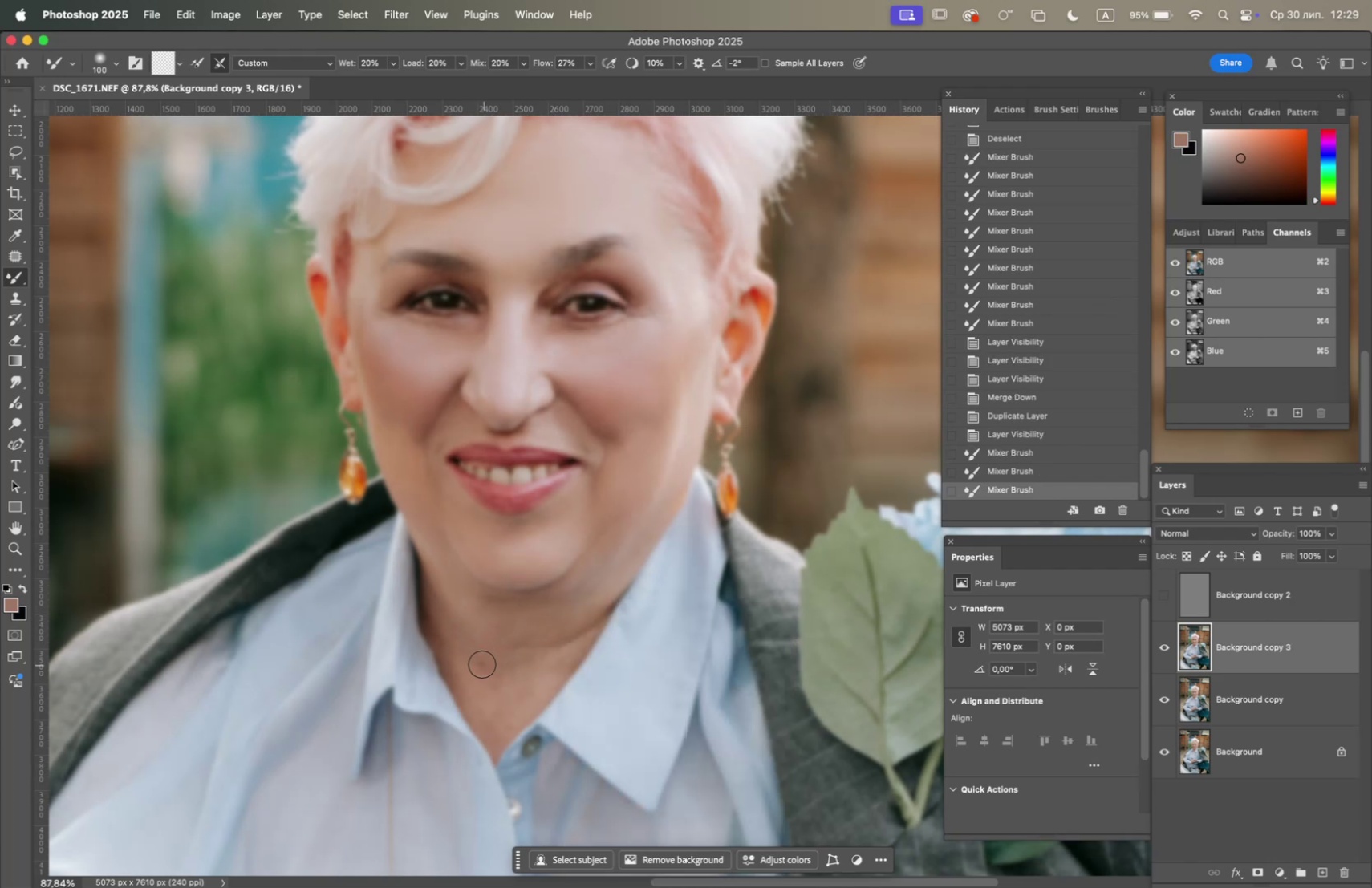 
left_click_drag(start_coordinate=[471, 667], to_coordinate=[458, 626])
 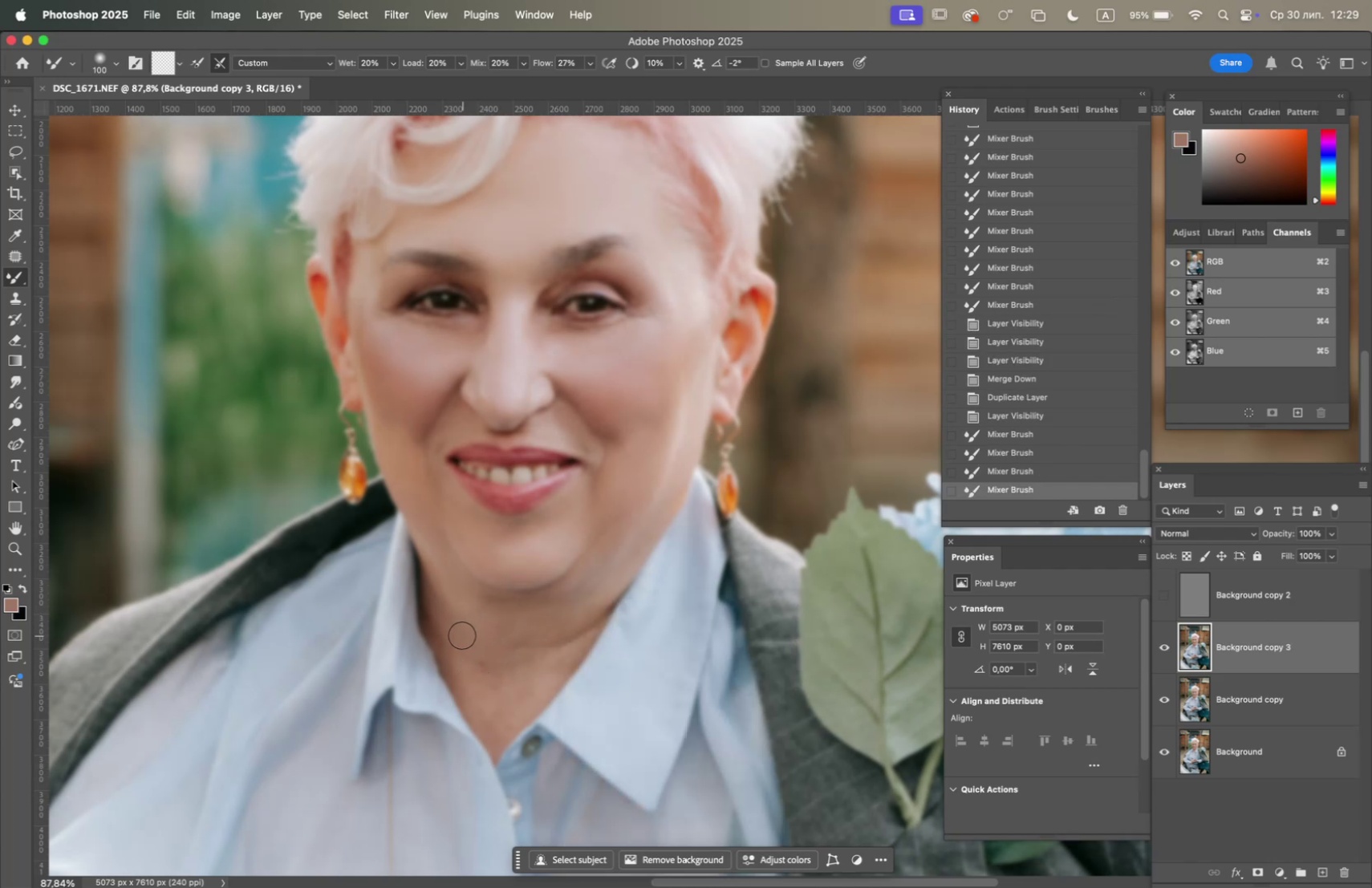 
left_click_drag(start_coordinate=[460, 635], to_coordinate=[453, 605])
 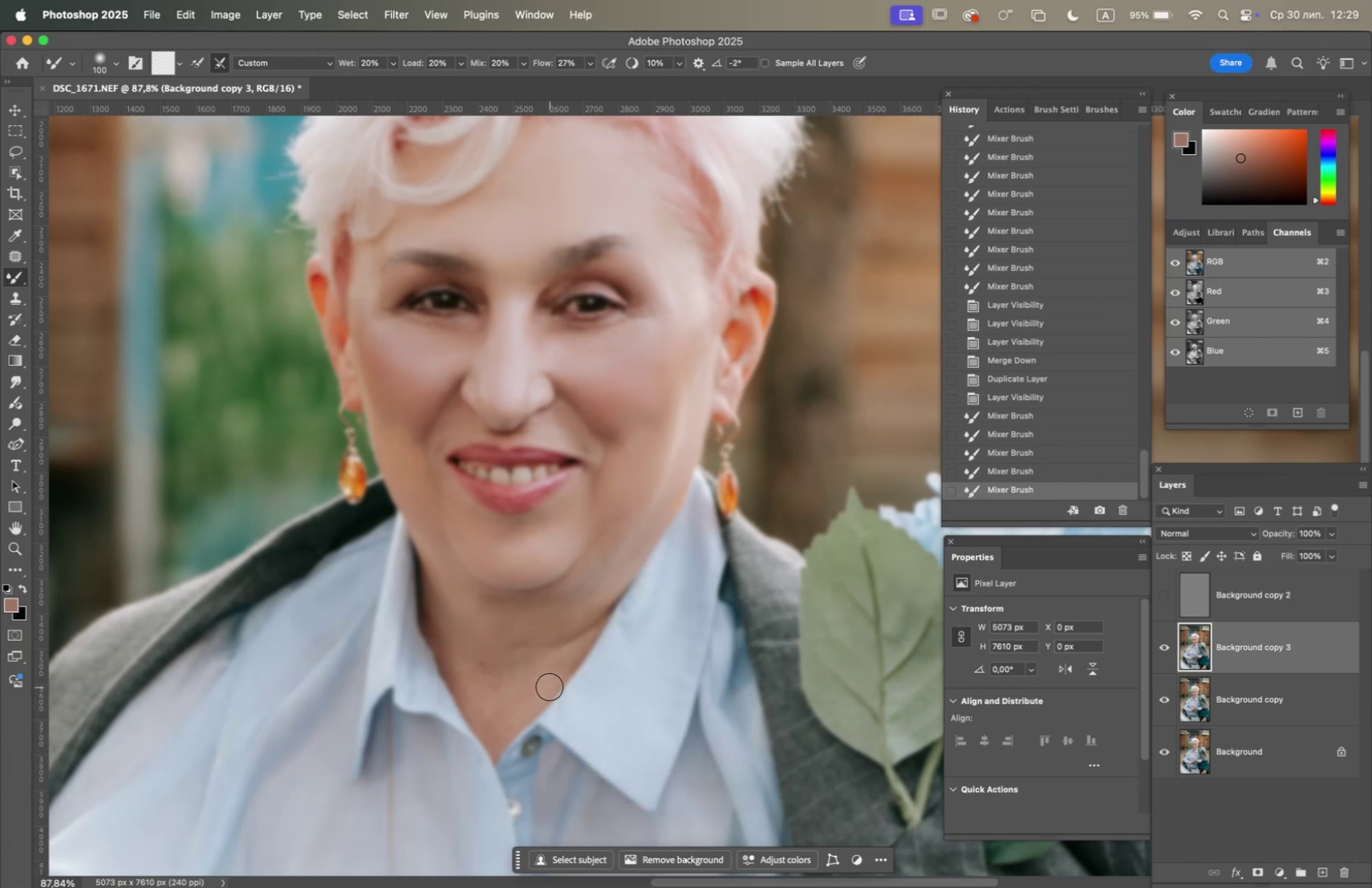 
left_click_drag(start_coordinate=[545, 686], to_coordinate=[537, 682])
 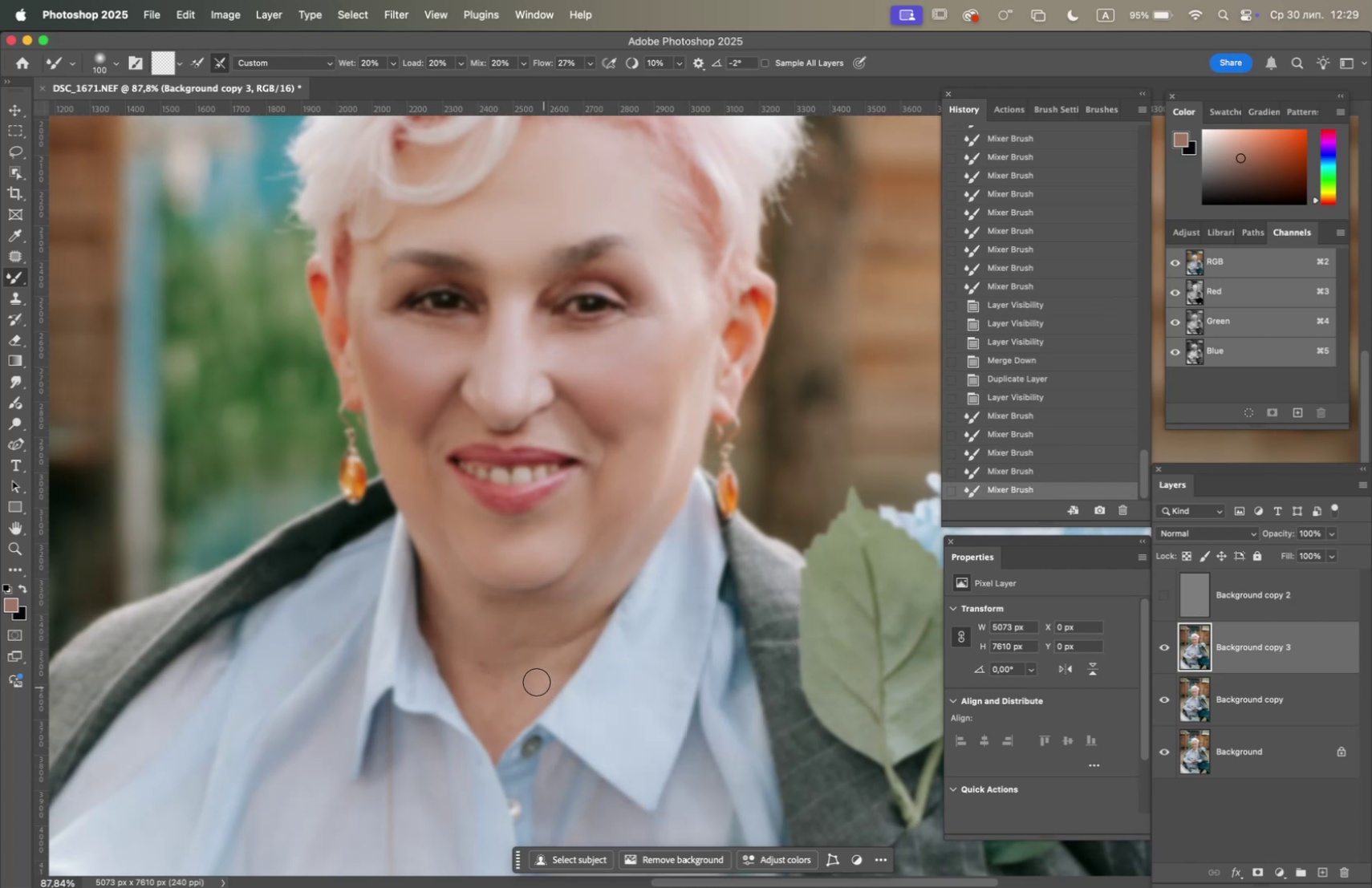 
left_click_drag(start_coordinate=[535, 679], to_coordinate=[509, 652])
 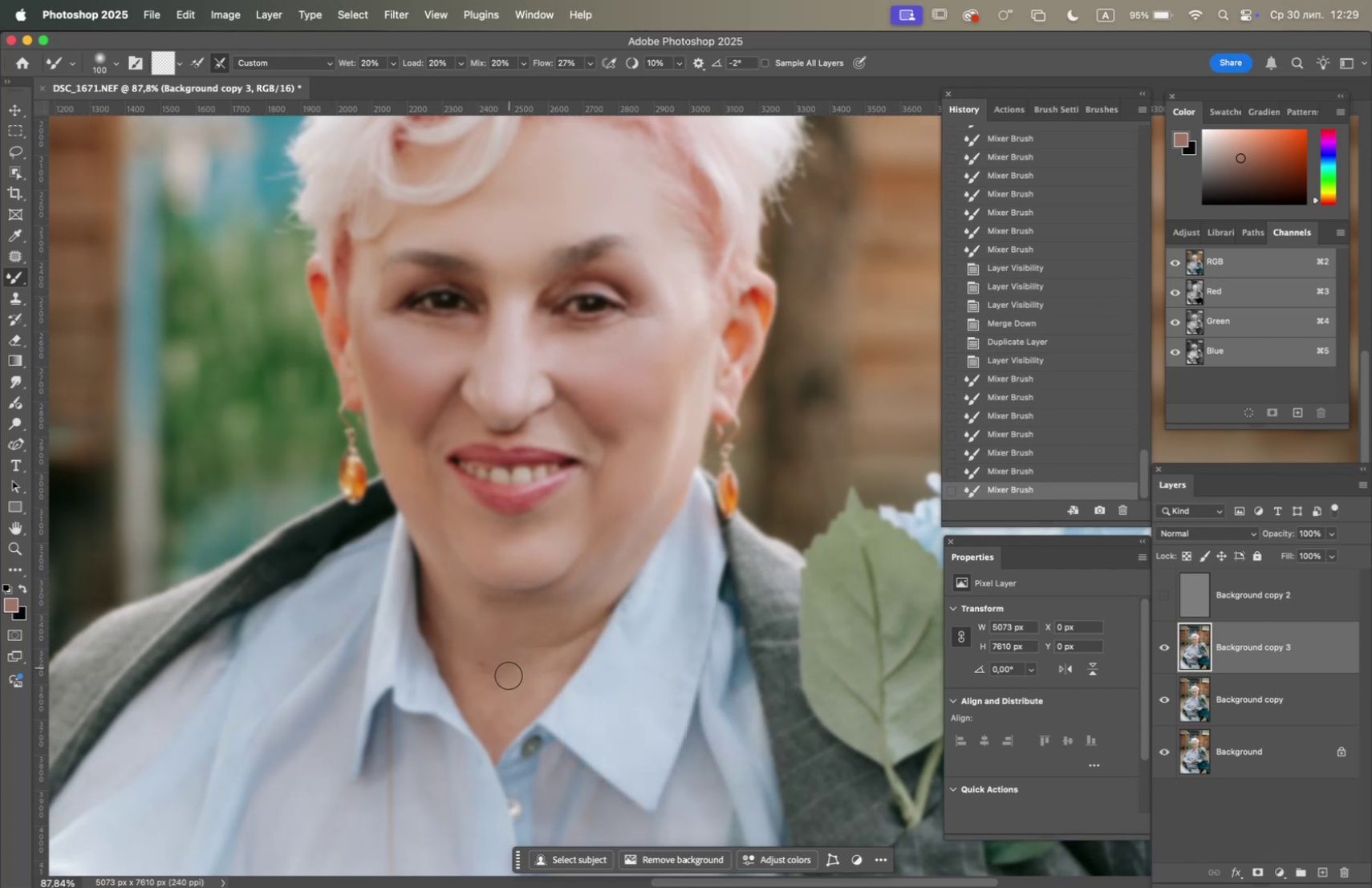 
left_click_drag(start_coordinate=[506, 701], to_coordinate=[490, 687])
 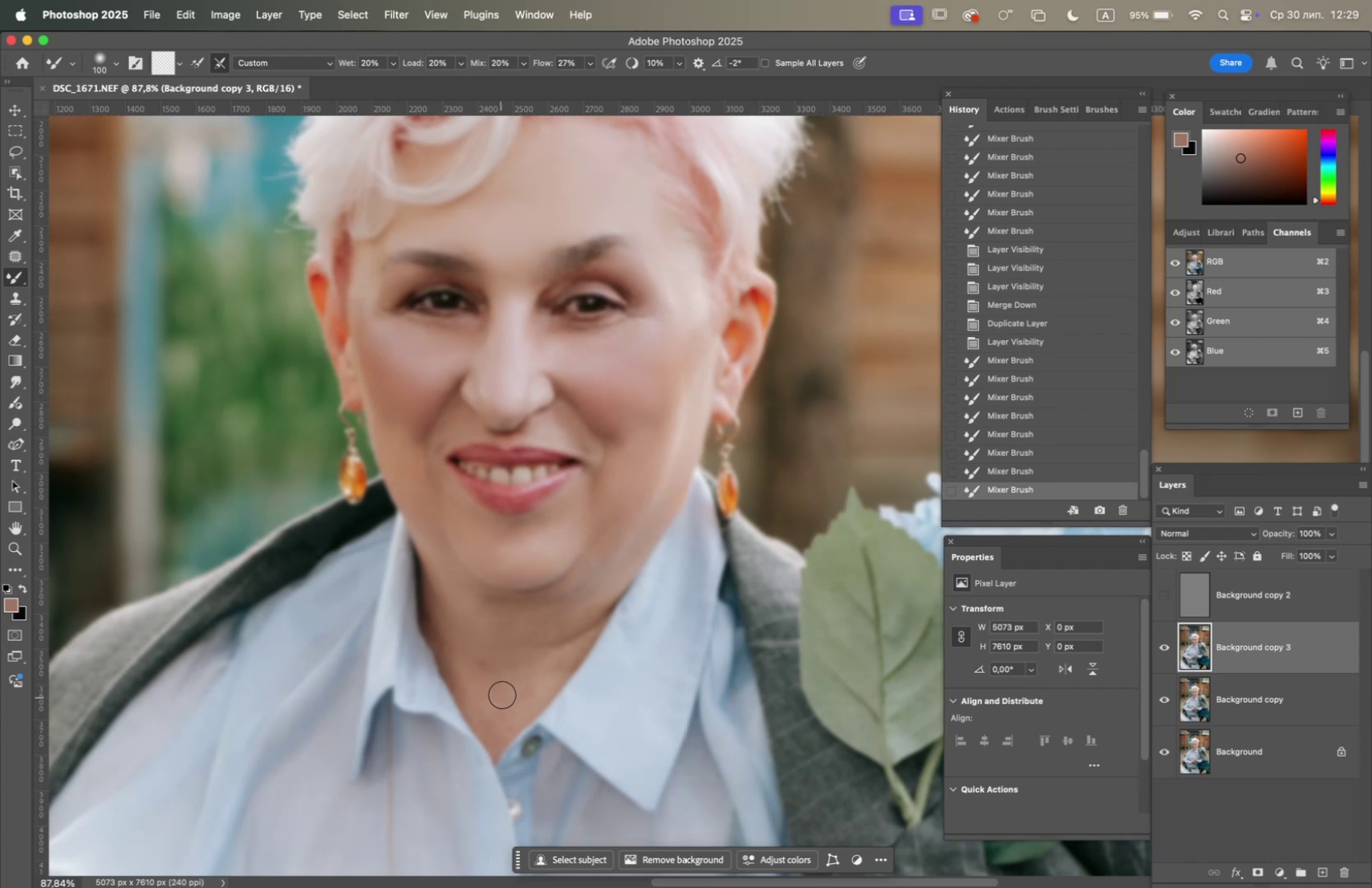 
left_click_drag(start_coordinate=[513, 670], to_coordinate=[505, 687])
 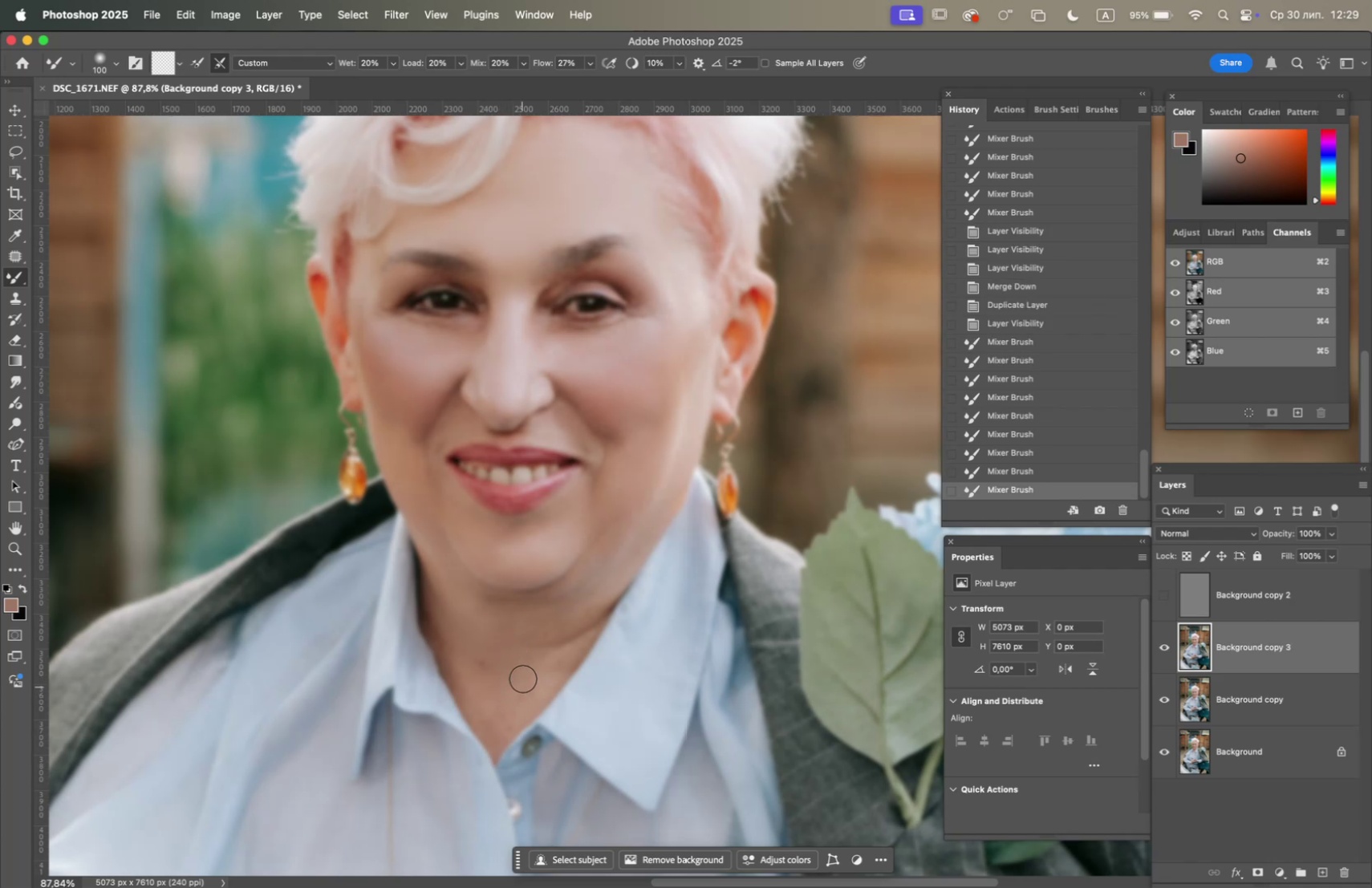 
left_click_drag(start_coordinate=[524, 677], to_coordinate=[518, 705])
 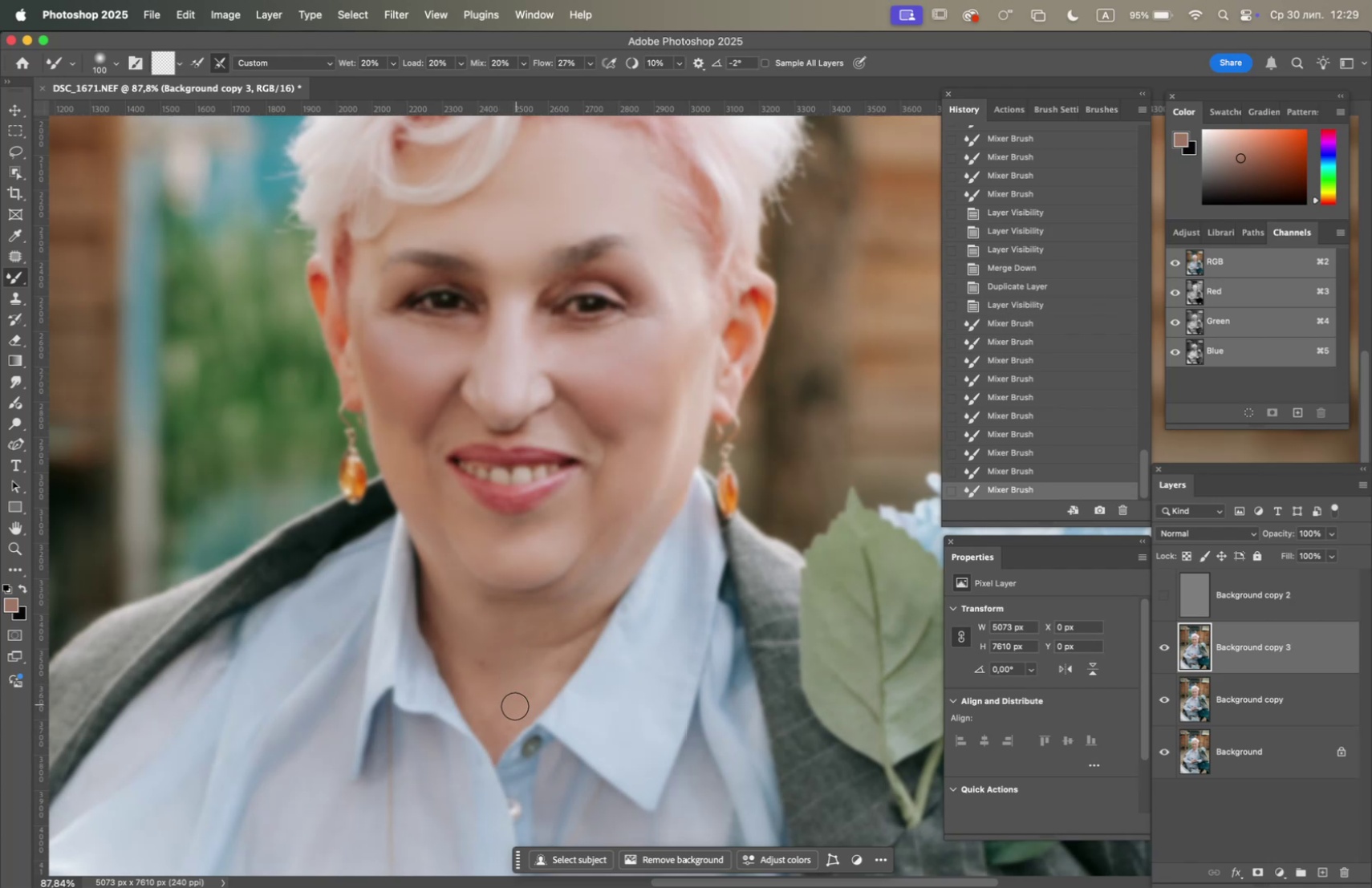 
left_click_drag(start_coordinate=[502, 717], to_coordinate=[483, 655])
 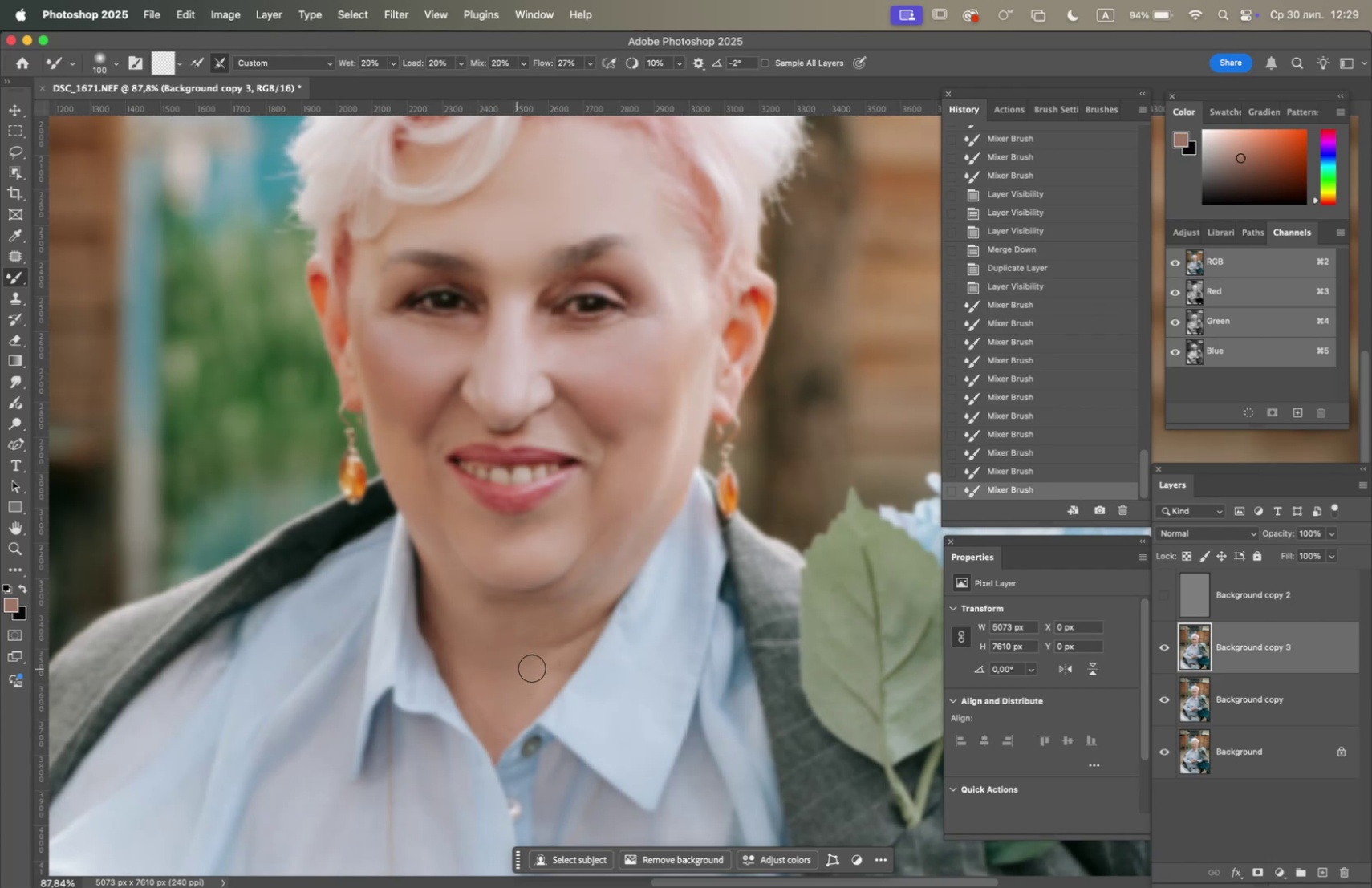 
left_click_drag(start_coordinate=[535, 663], to_coordinate=[542, 672])
 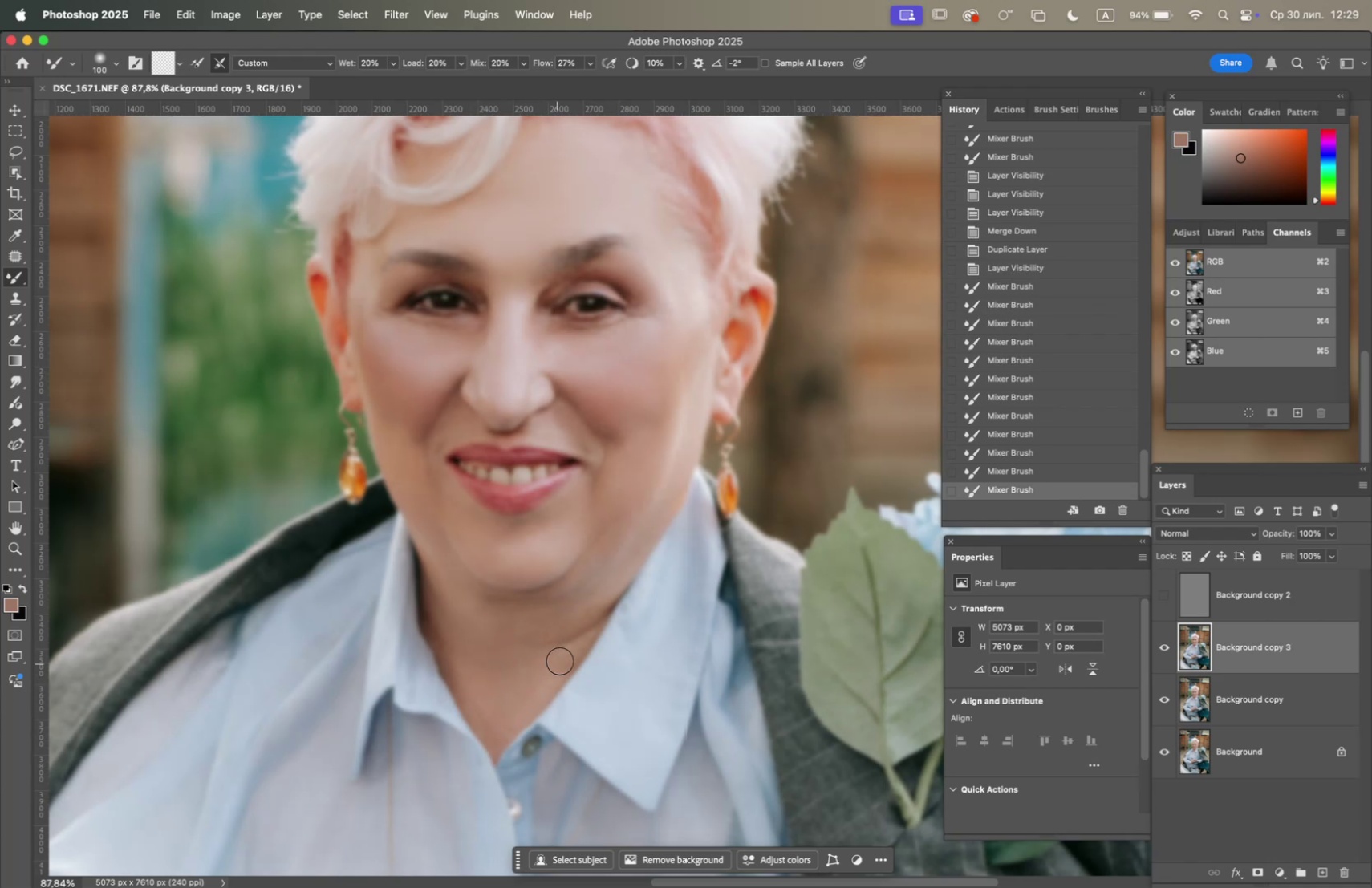 
left_click_drag(start_coordinate=[567, 655], to_coordinate=[562, 639])
 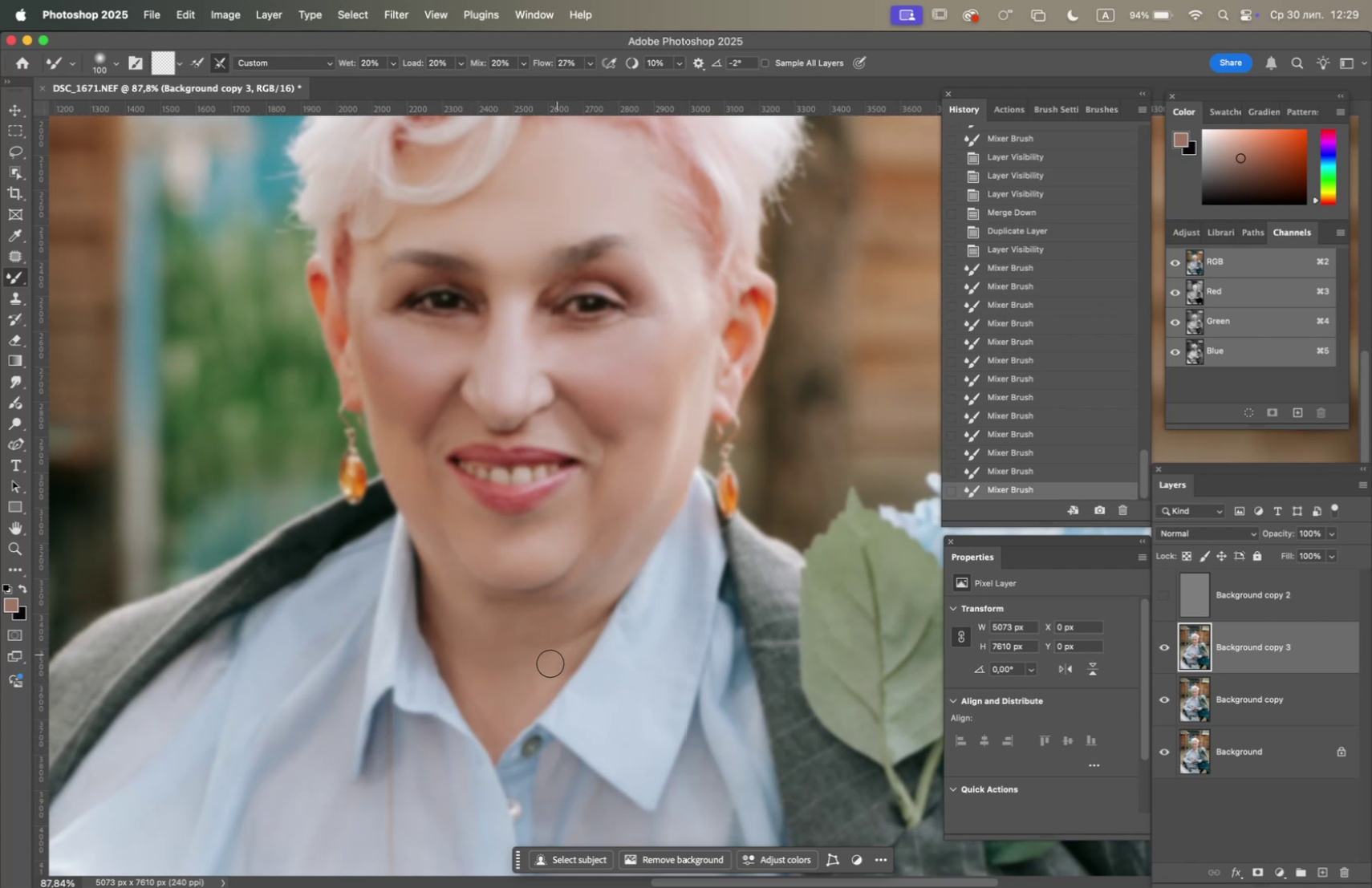 
left_click_drag(start_coordinate=[542, 673], to_coordinate=[544, 651])
 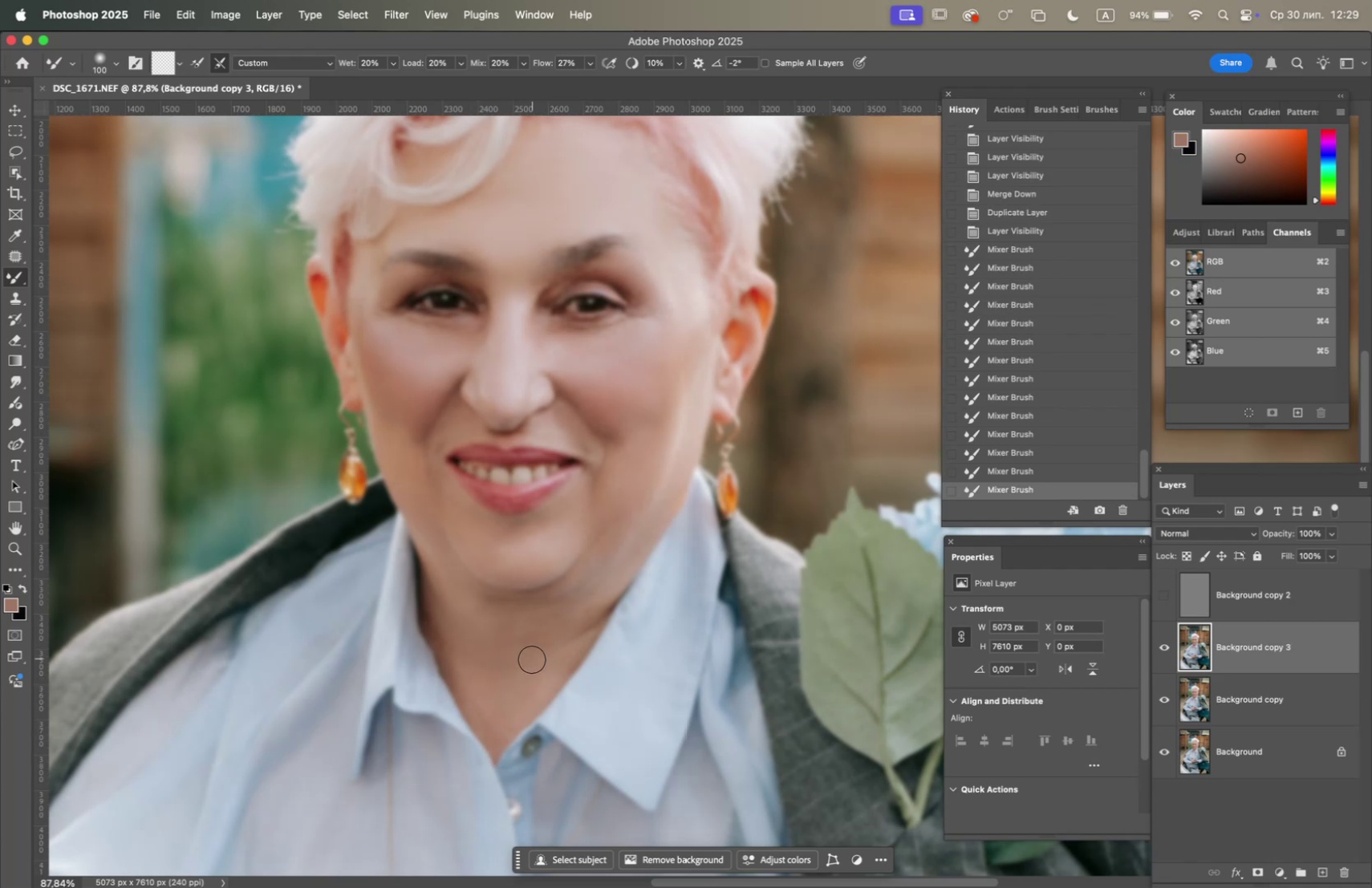 
left_click_drag(start_coordinate=[531, 660], to_coordinate=[540, 639])
 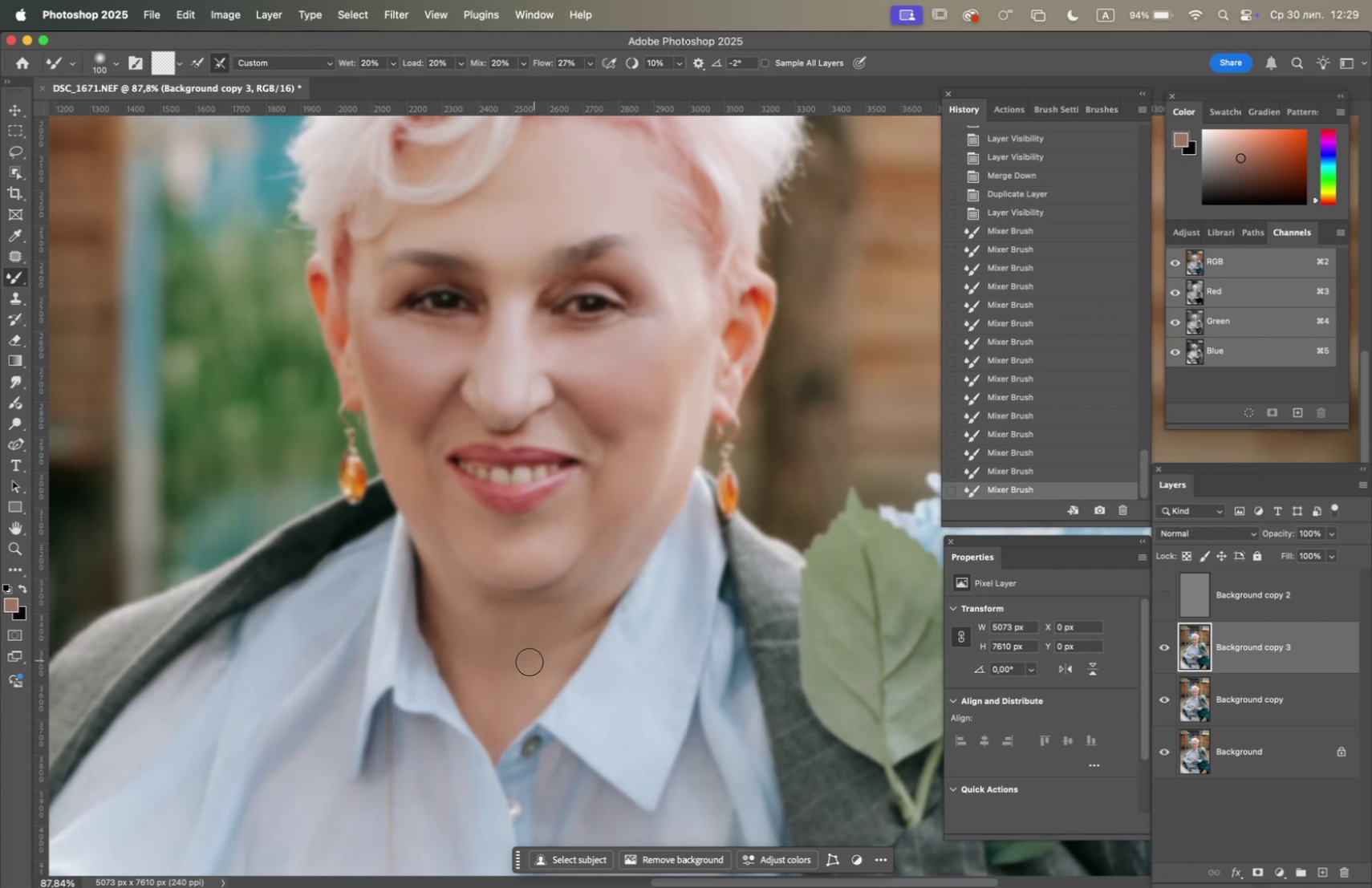 
left_click_drag(start_coordinate=[526, 666], to_coordinate=[524, 635])
 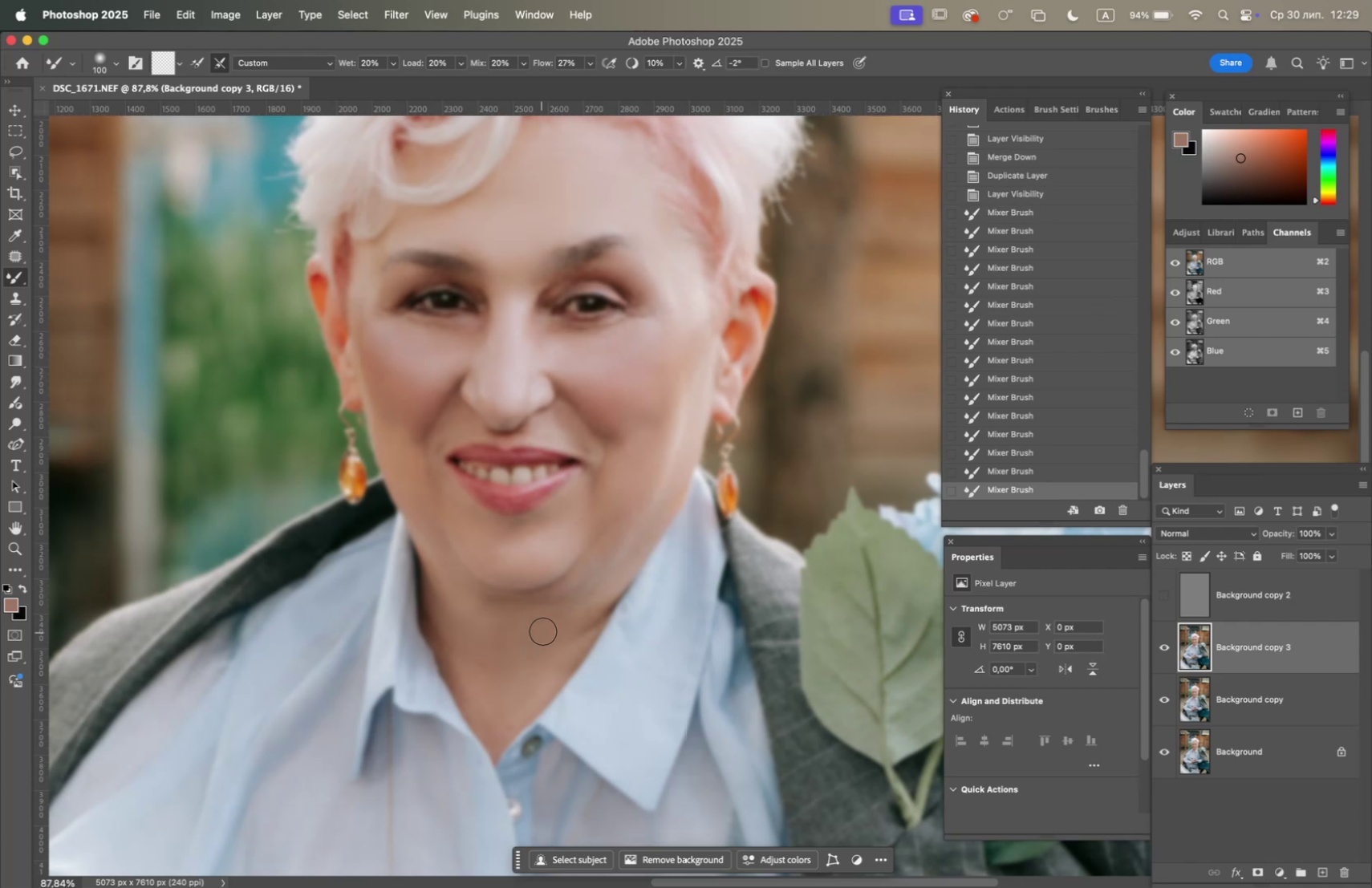 
left_click_drag(start_coordinate=[554, 624], to_coordinate=[486, 600])
 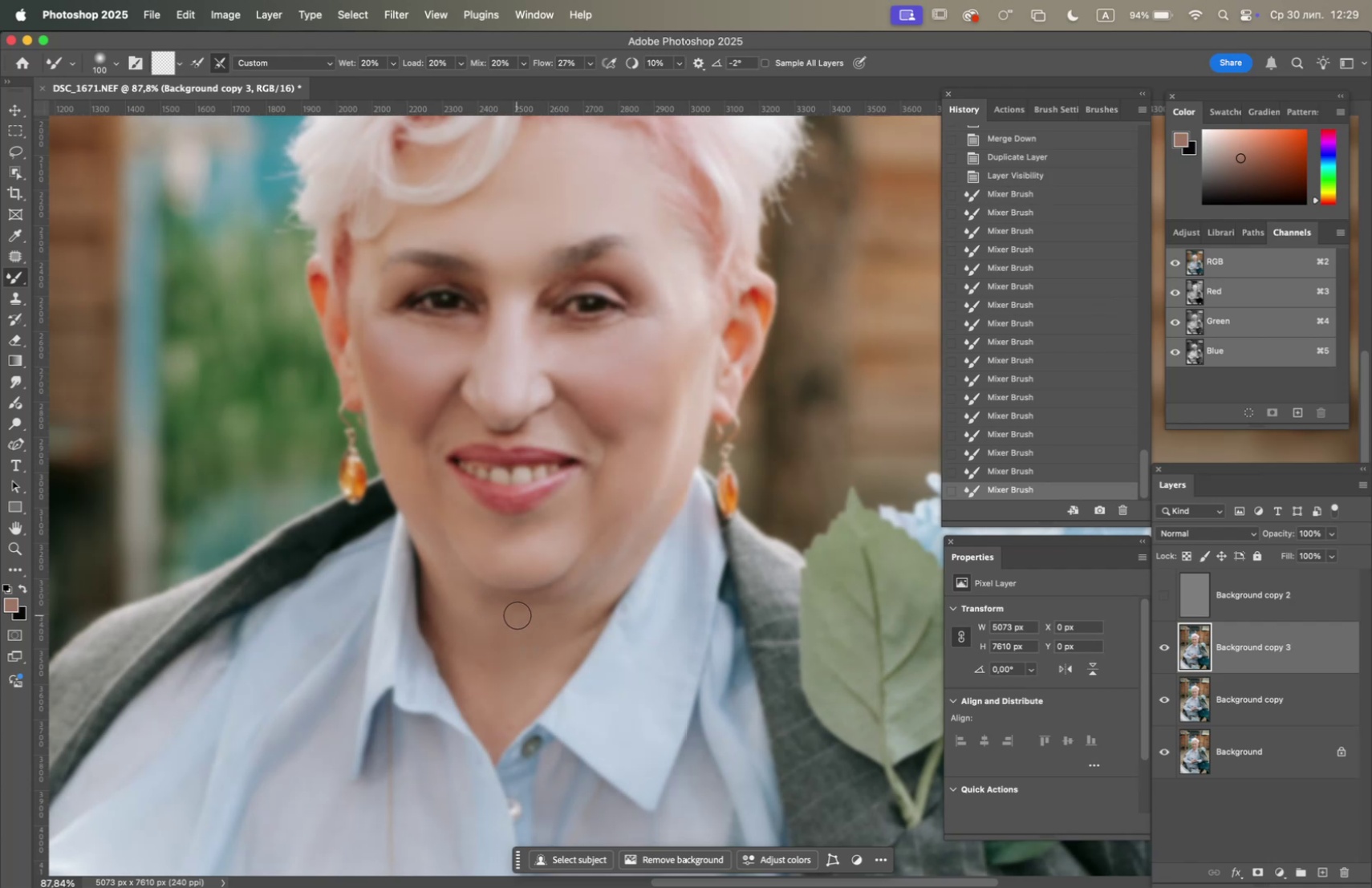 
left_click_drag(start_coordinate=[520, 615], to_coordinate=[473, 595])
 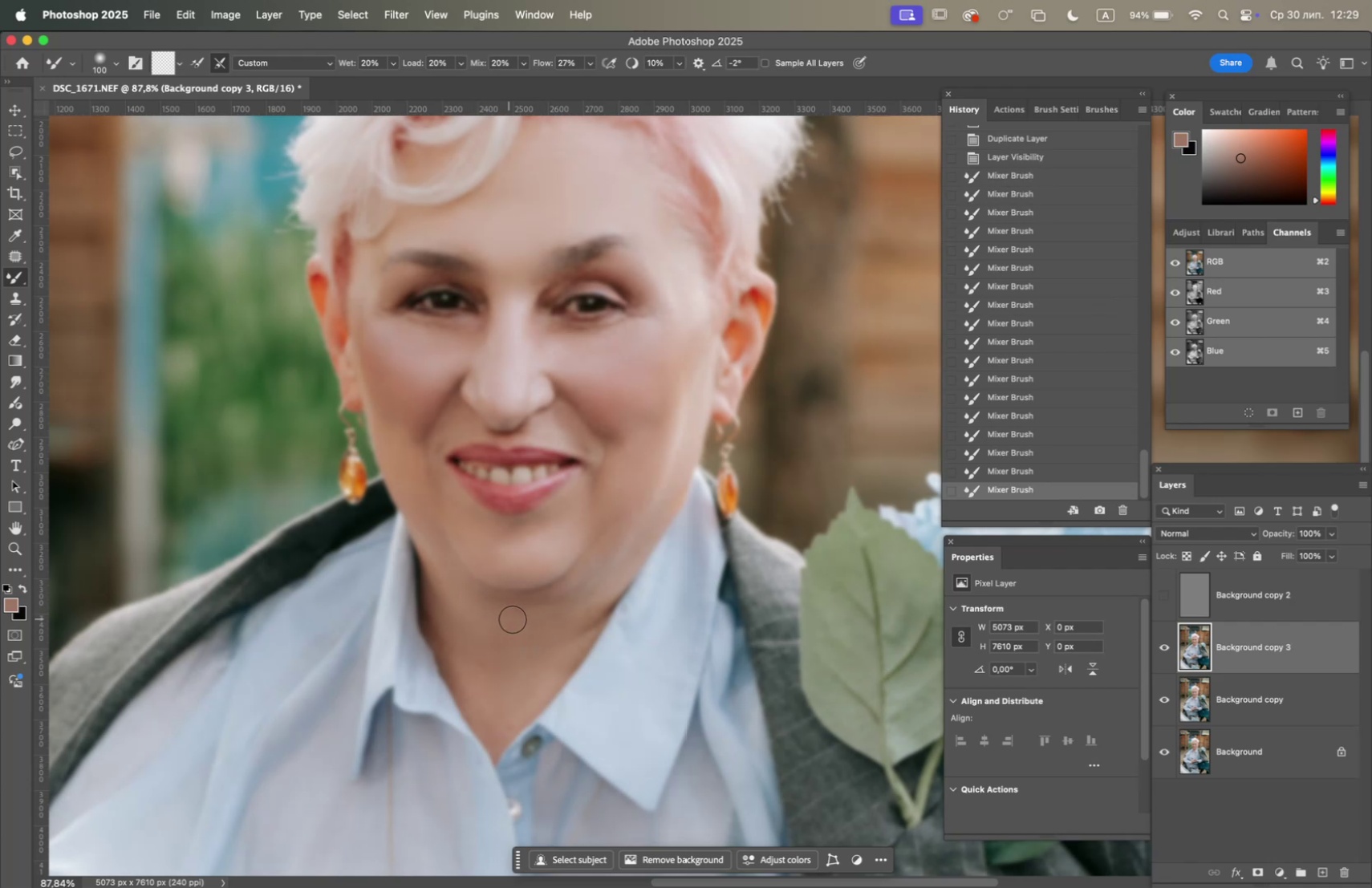 
left_click_drag(start_coordinate=[509, 614], to_coordinate=[454, 587])
 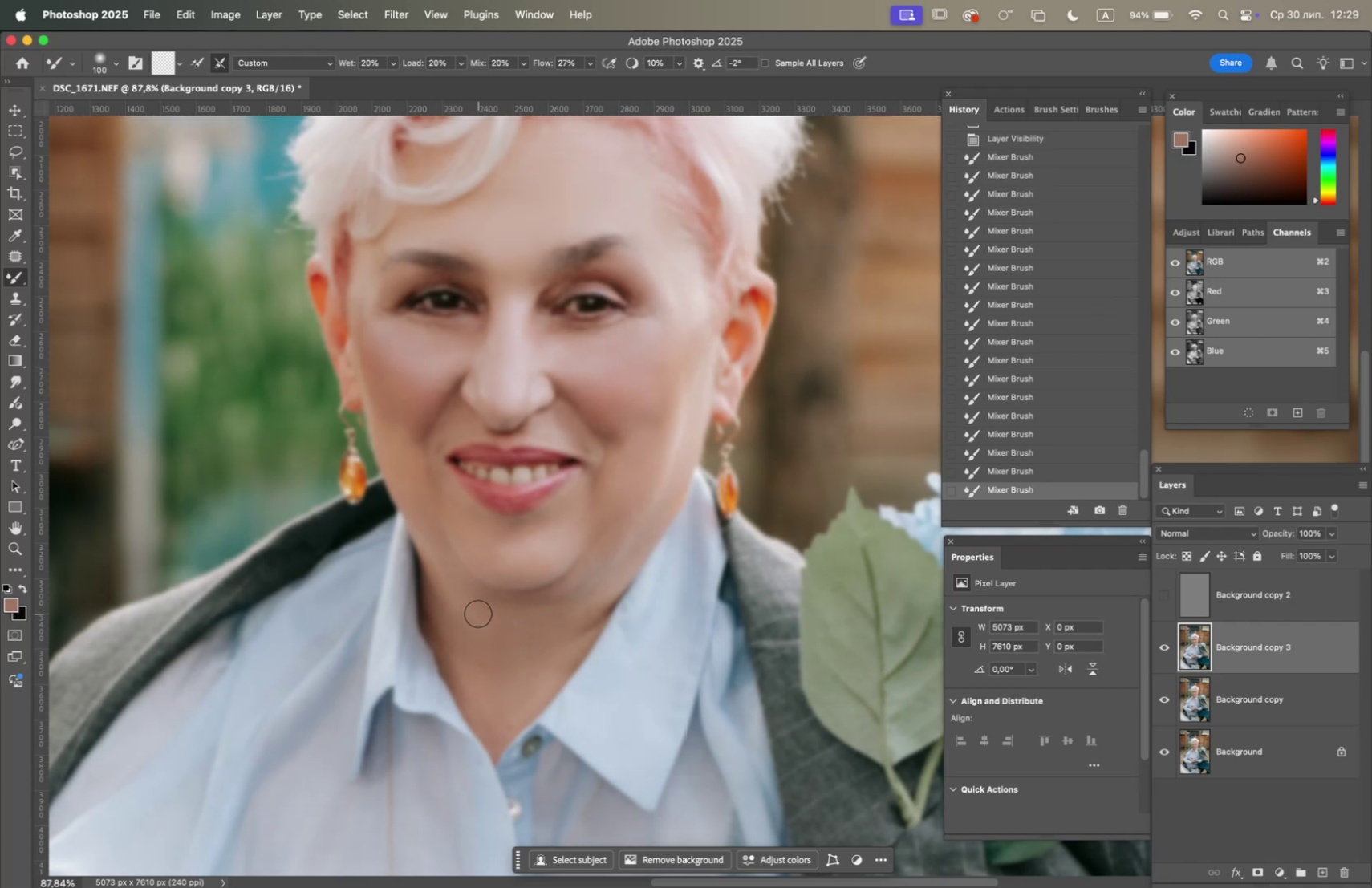 
left_click_drag(start_coordinate=[481, 612], to_coordinate=[570, 599])
 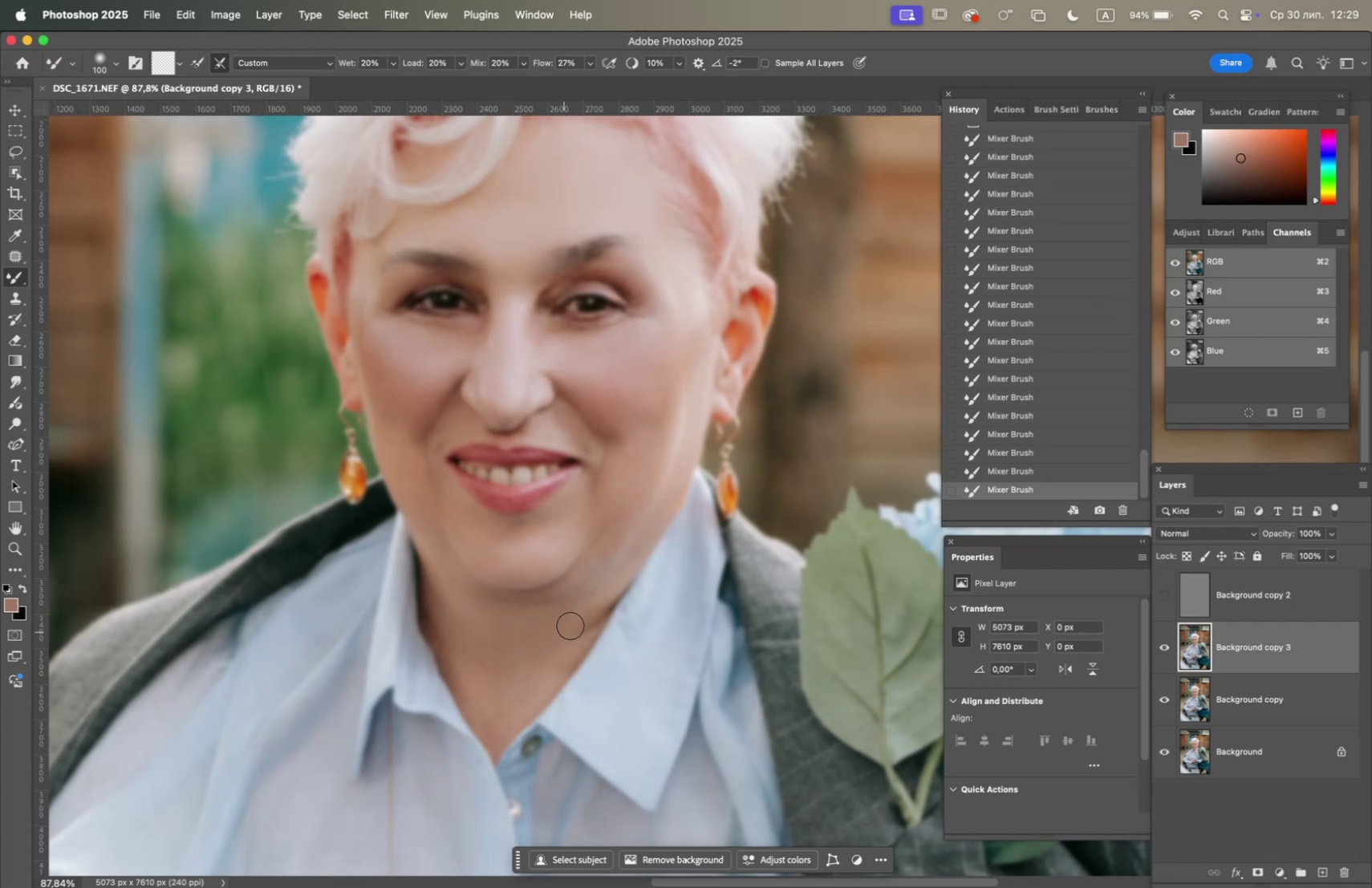 
left_click_drag(start_coordinate=[551, 614], to_coordinate=[555, 597])
 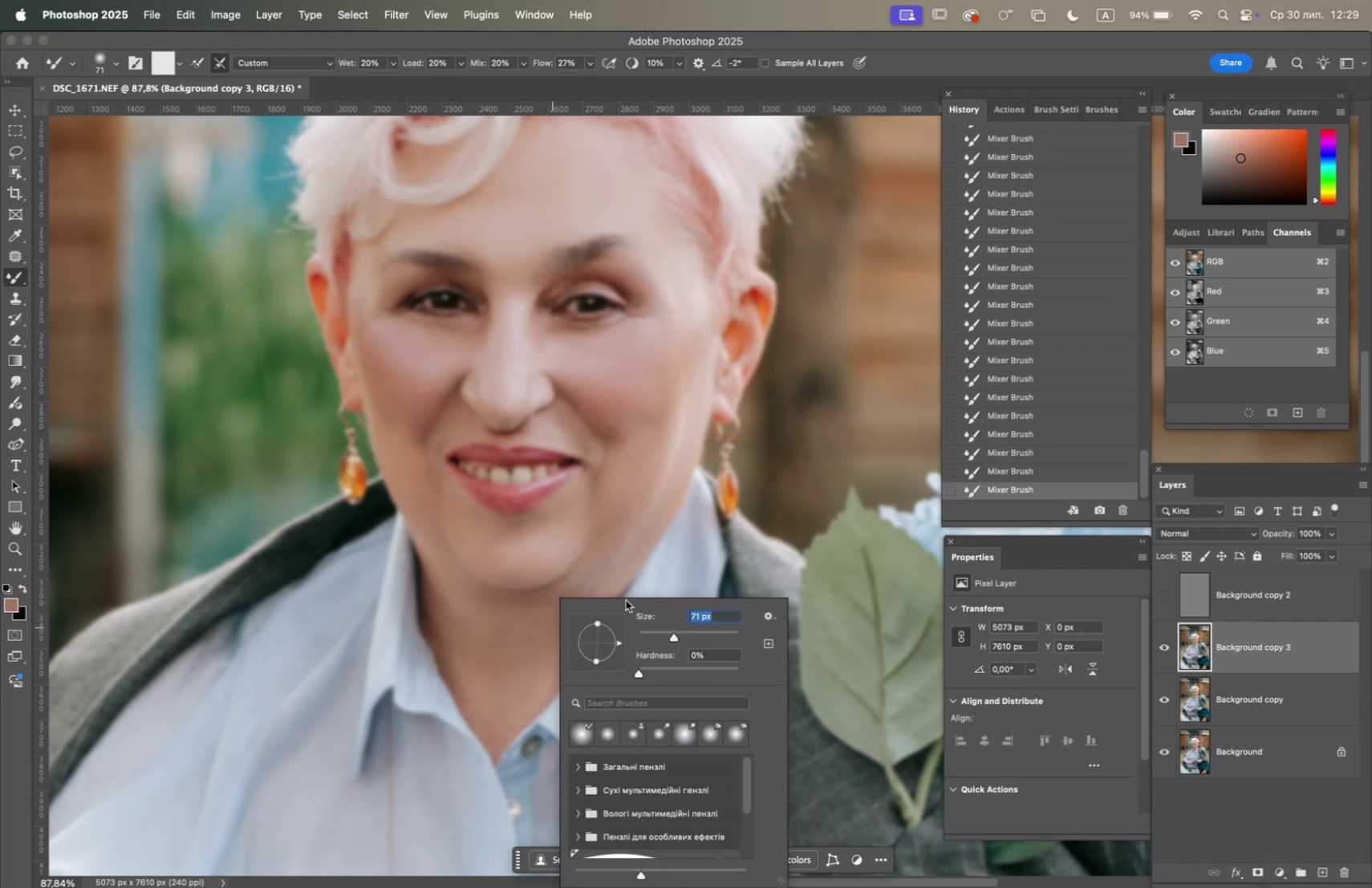 
left_click_drag(start_coordinate=[535, 607], to_coordinate=[578, 580])
 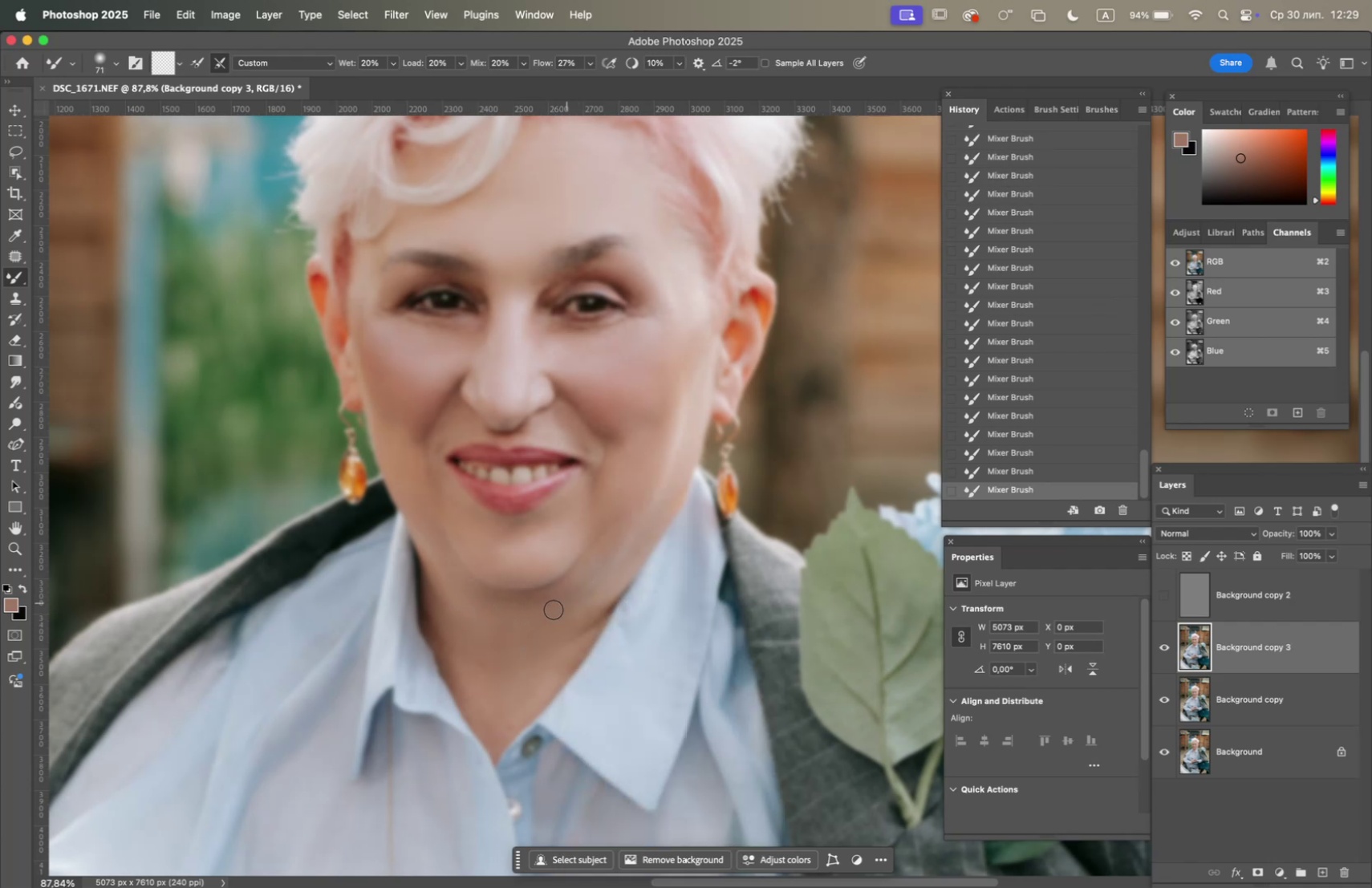 
left_click_drag(start_coordinate=[547, 610], to_coordinate=[578, 578])
 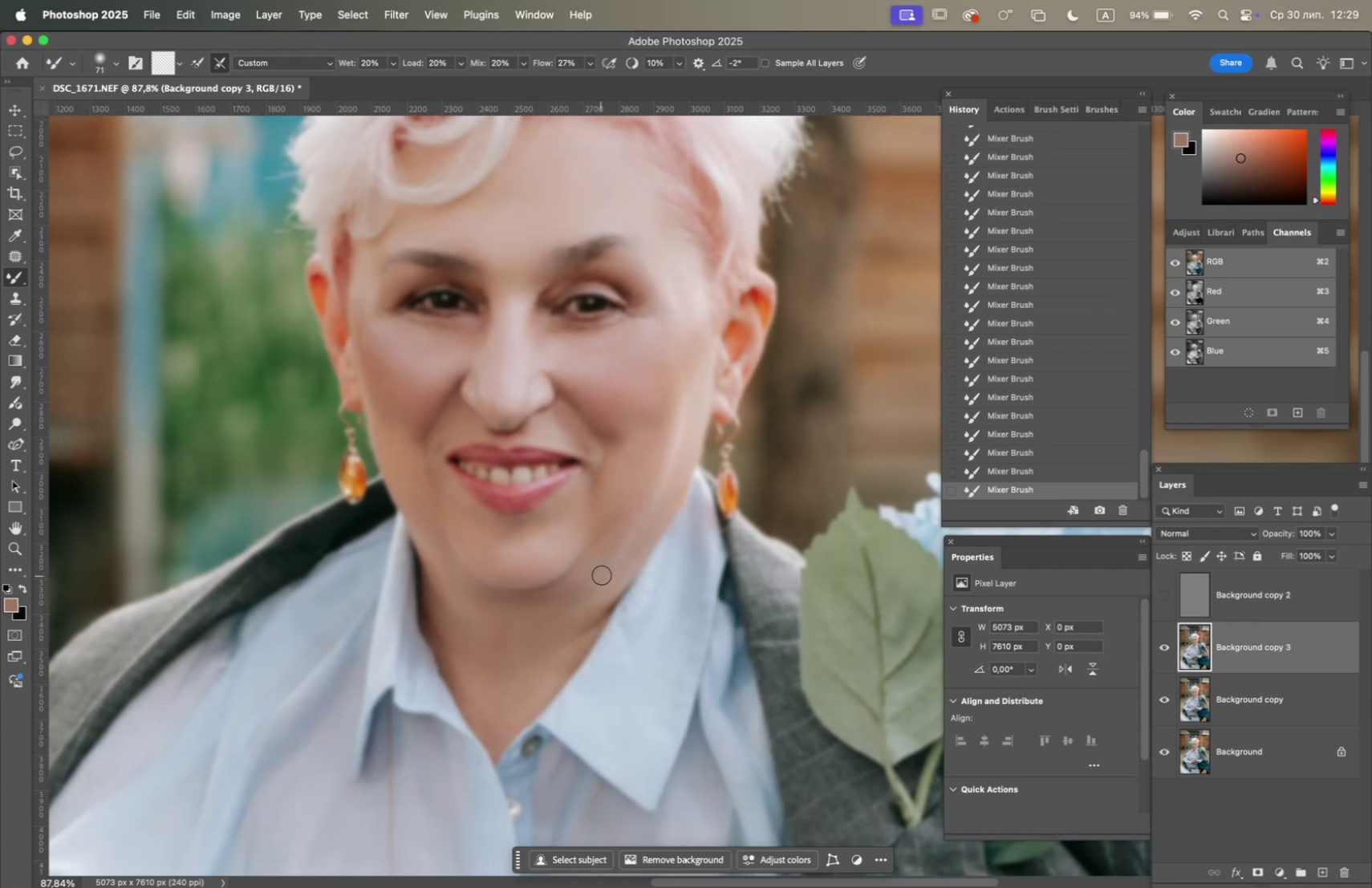 
left_click_drag(start_coordinate=[613, 568], to_coordinate=[594, 577])
 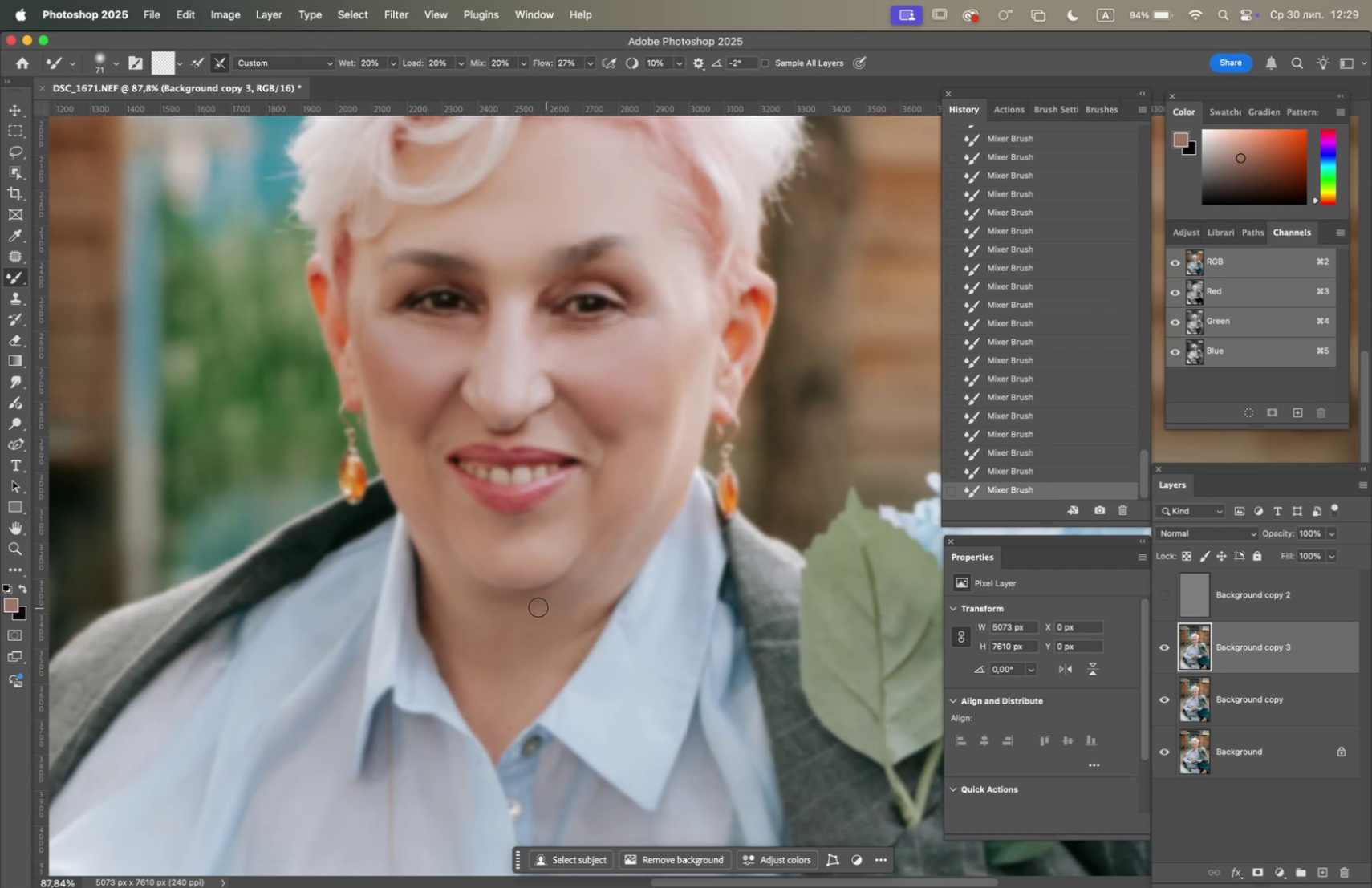 
left_click_drag(start_coordinate=[530, 612], to_coordinate=[565, 588])
 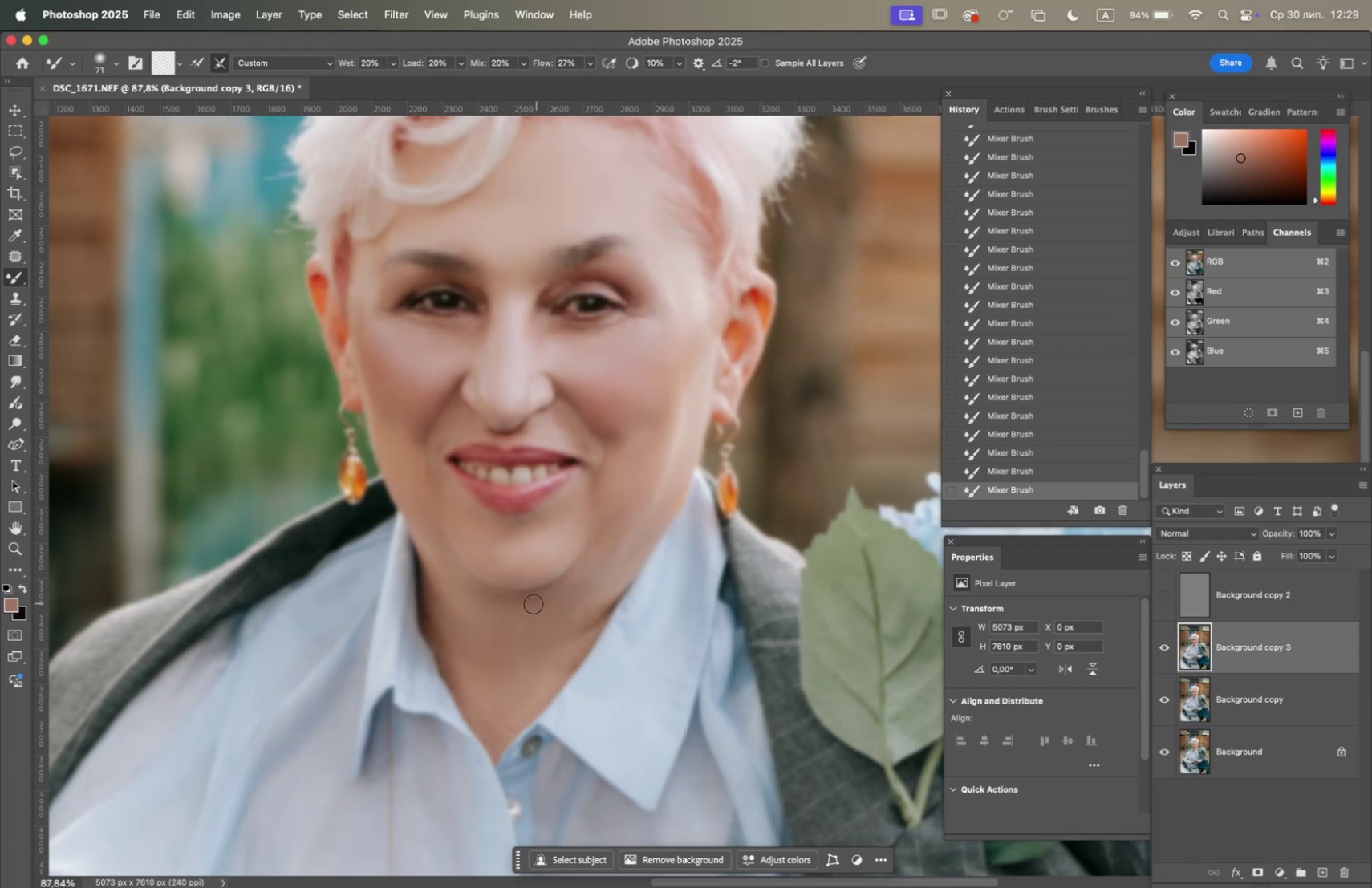 
left_click_drag(start_coordinate=[531, 606], to_coordinate=[574, 574])
 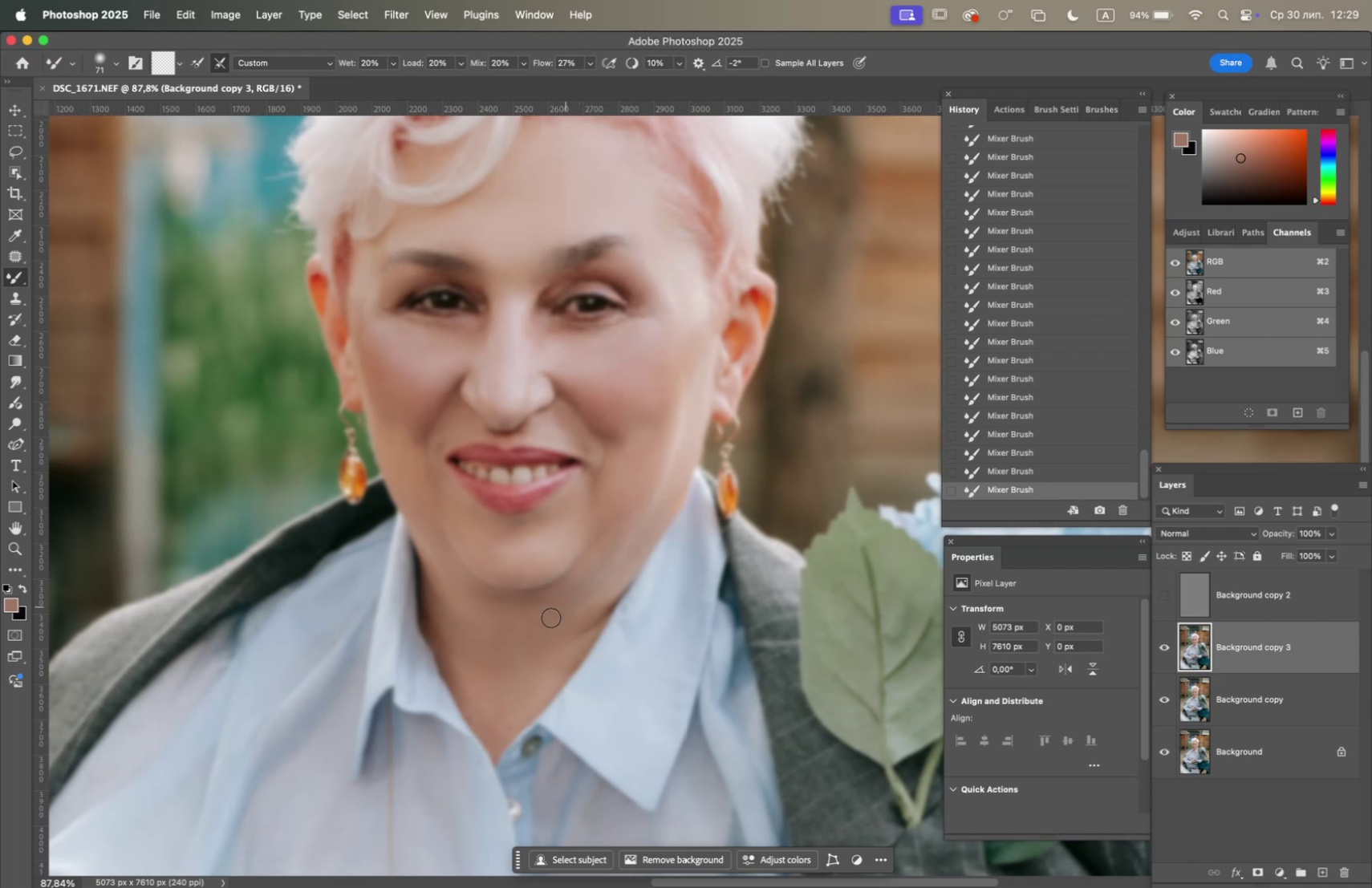 
left_click_drag(start_coordinate=[560, 615], to_coordinate=[580, 597])
 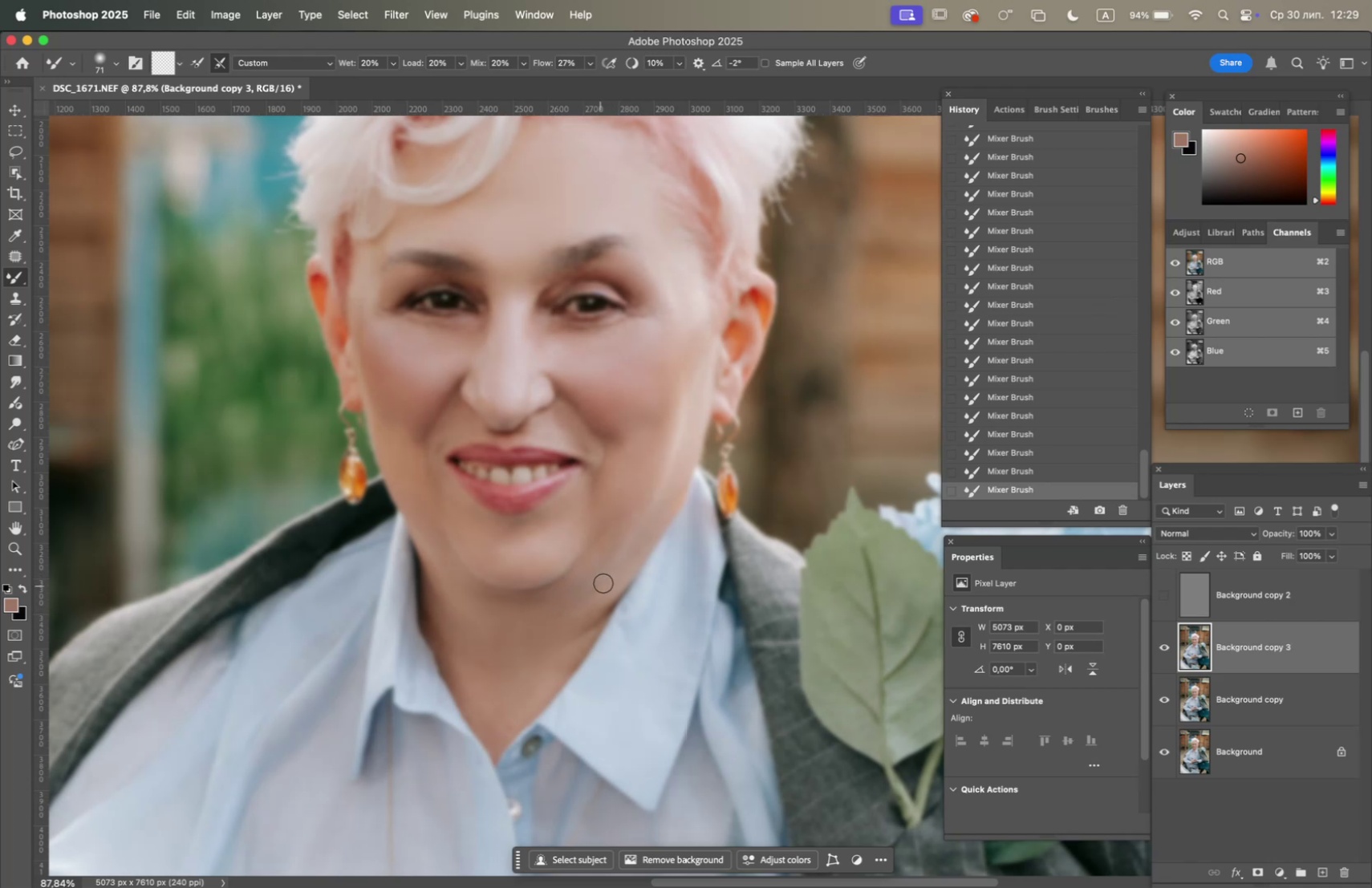 
left_click_drag(start_coordinate=[601, 599], to_coordinate=[581, 618])
 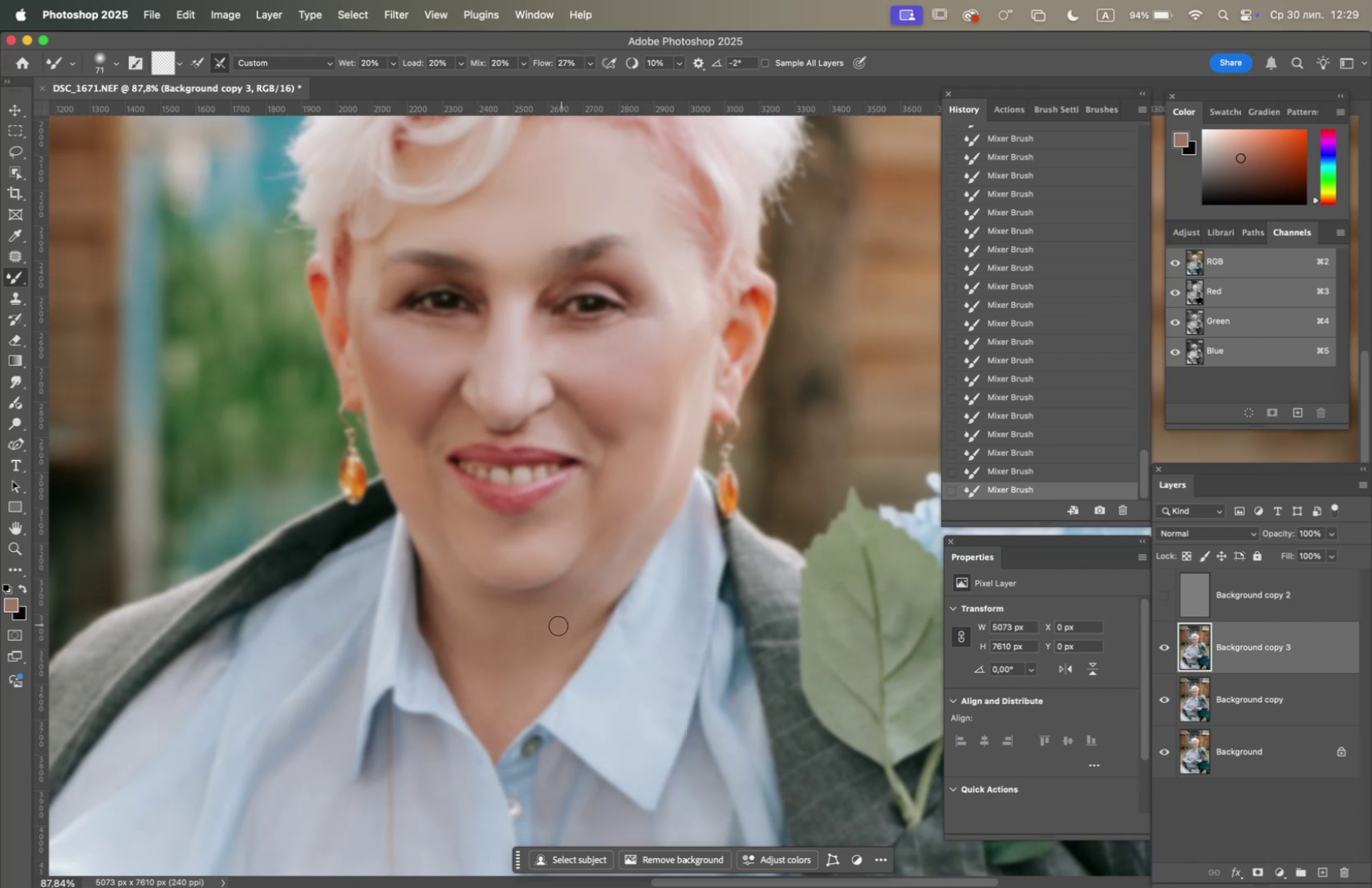 
left_click_drag(start_coordinate=[549, 631], to_coordinate=[599, 598])
 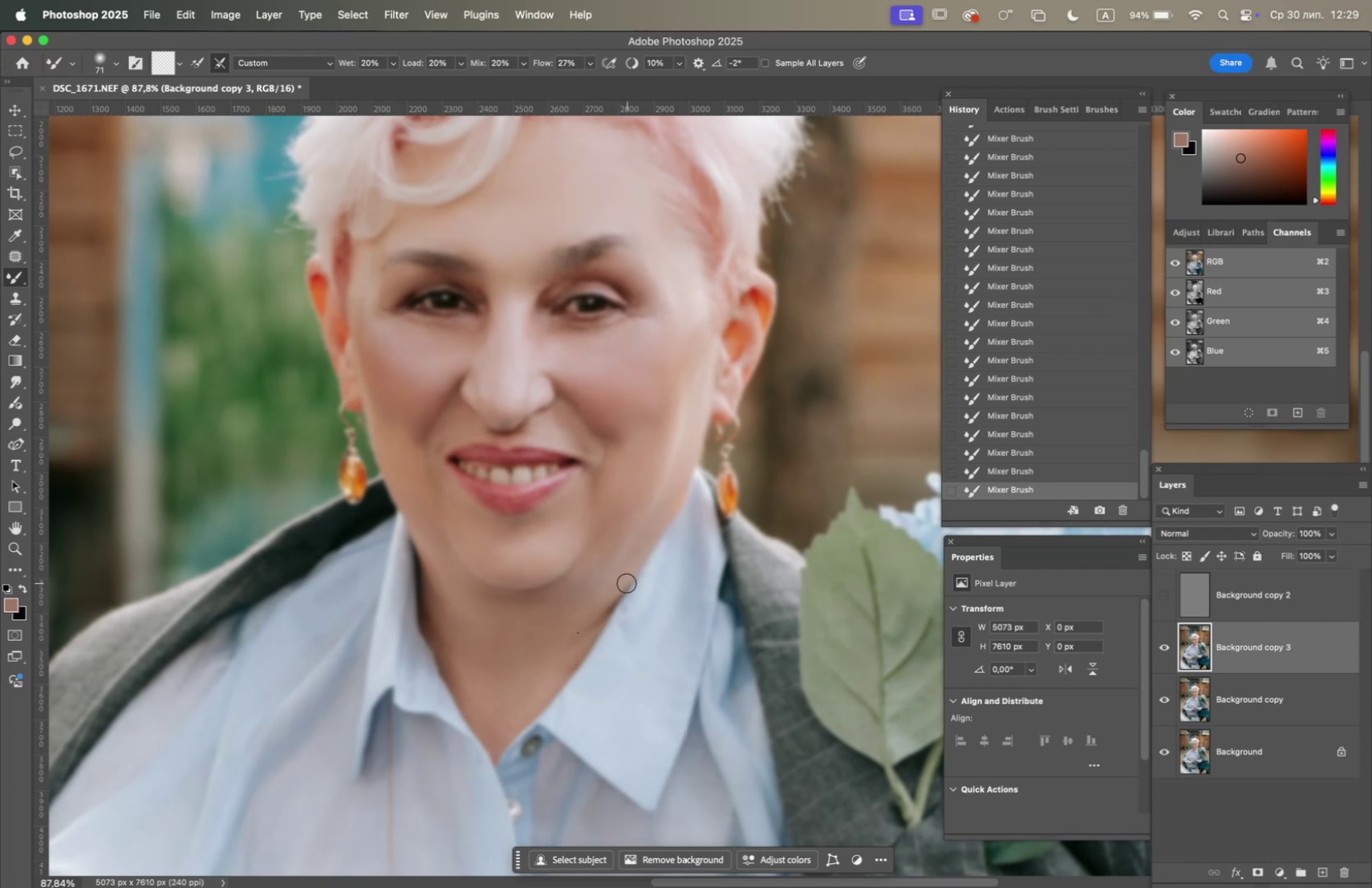 
left_click_drag(start_coordinate=[625, 583], to_coordinate=[614, 586])
 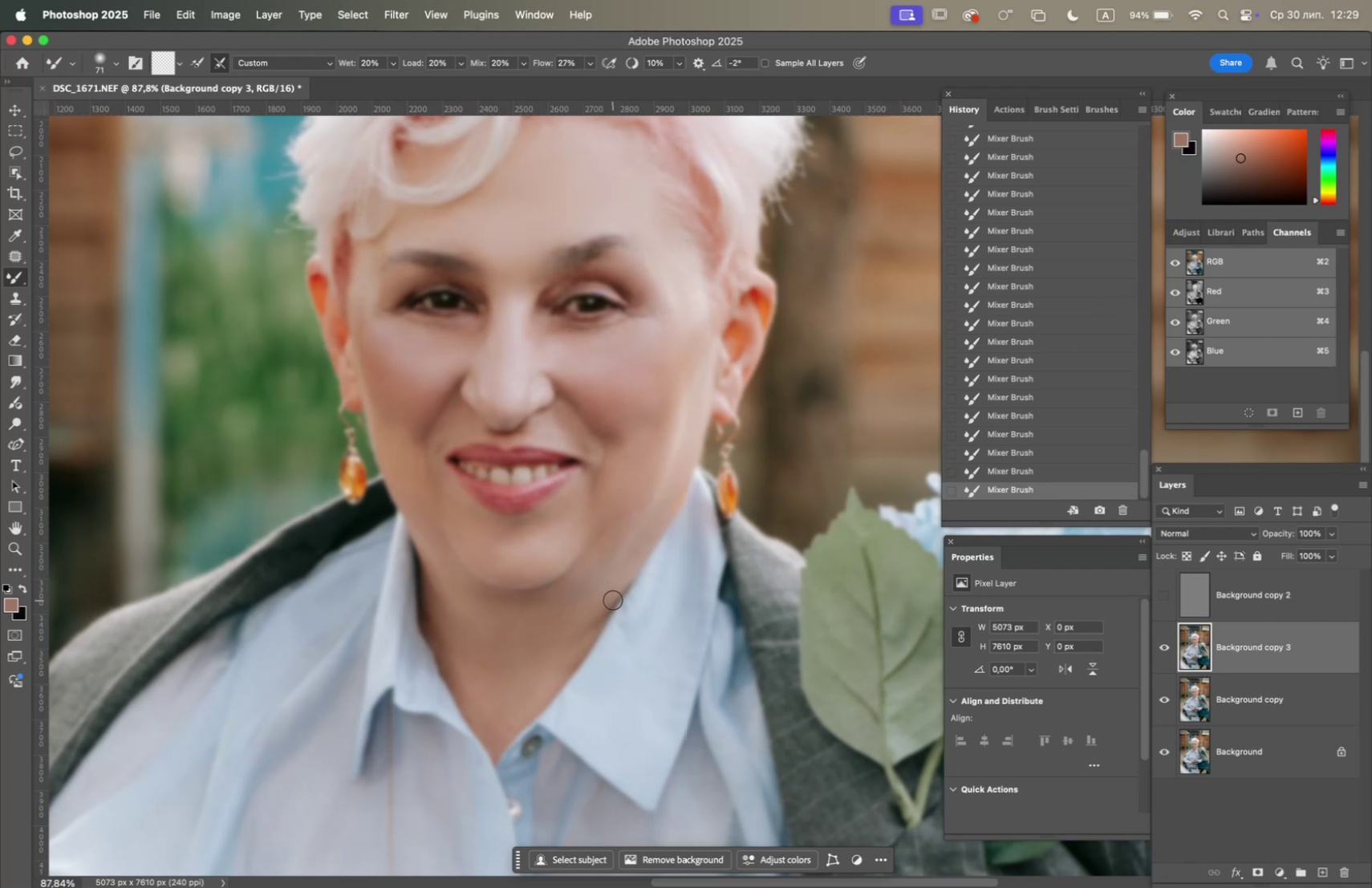 
left_click_drag(start_coordinate=[599, 603], to_coordinate=[591, 581])
 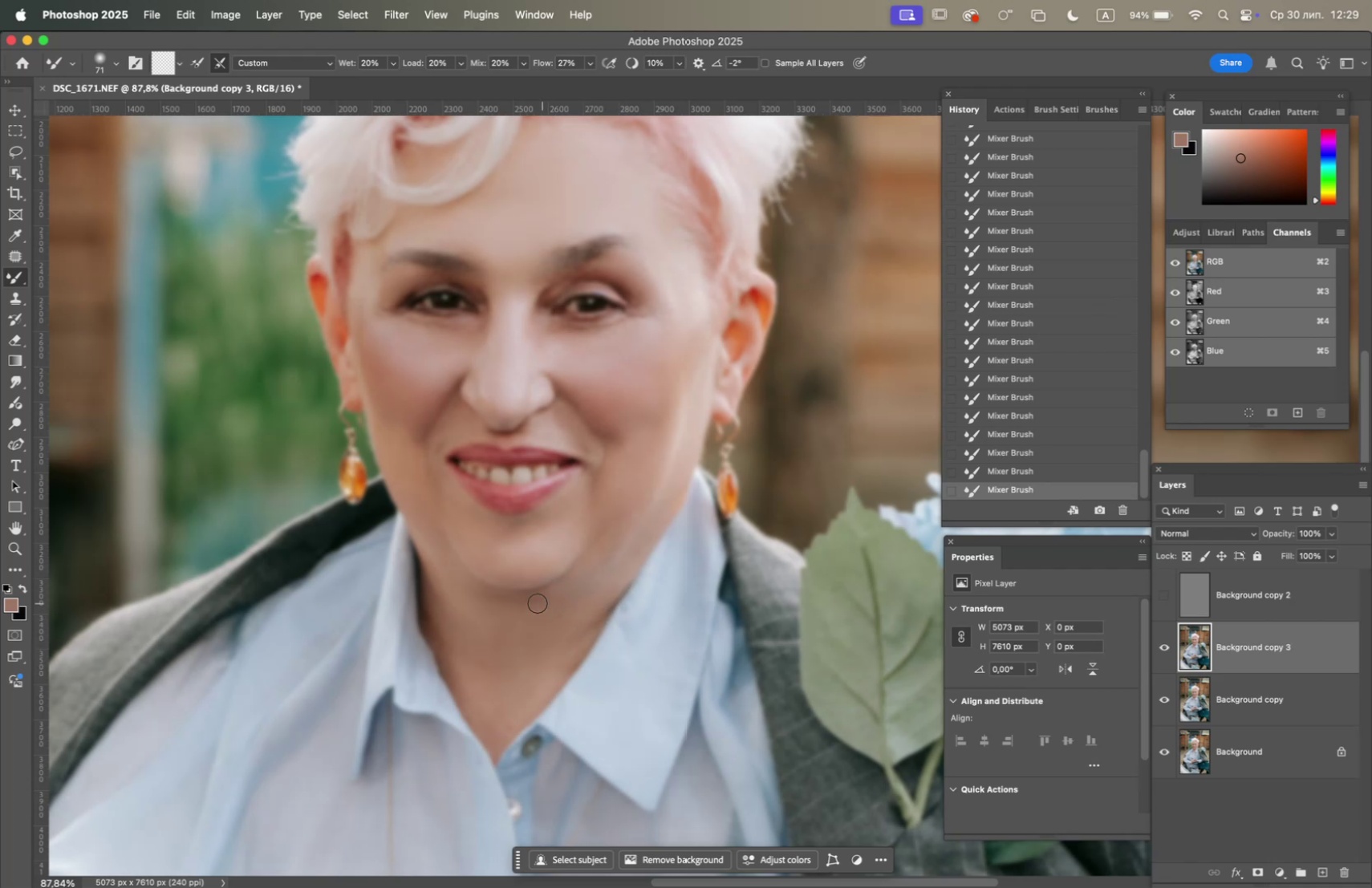 
left_click_drag(start_coordinate=[534, 603], to_coordinate=[594, 591])
 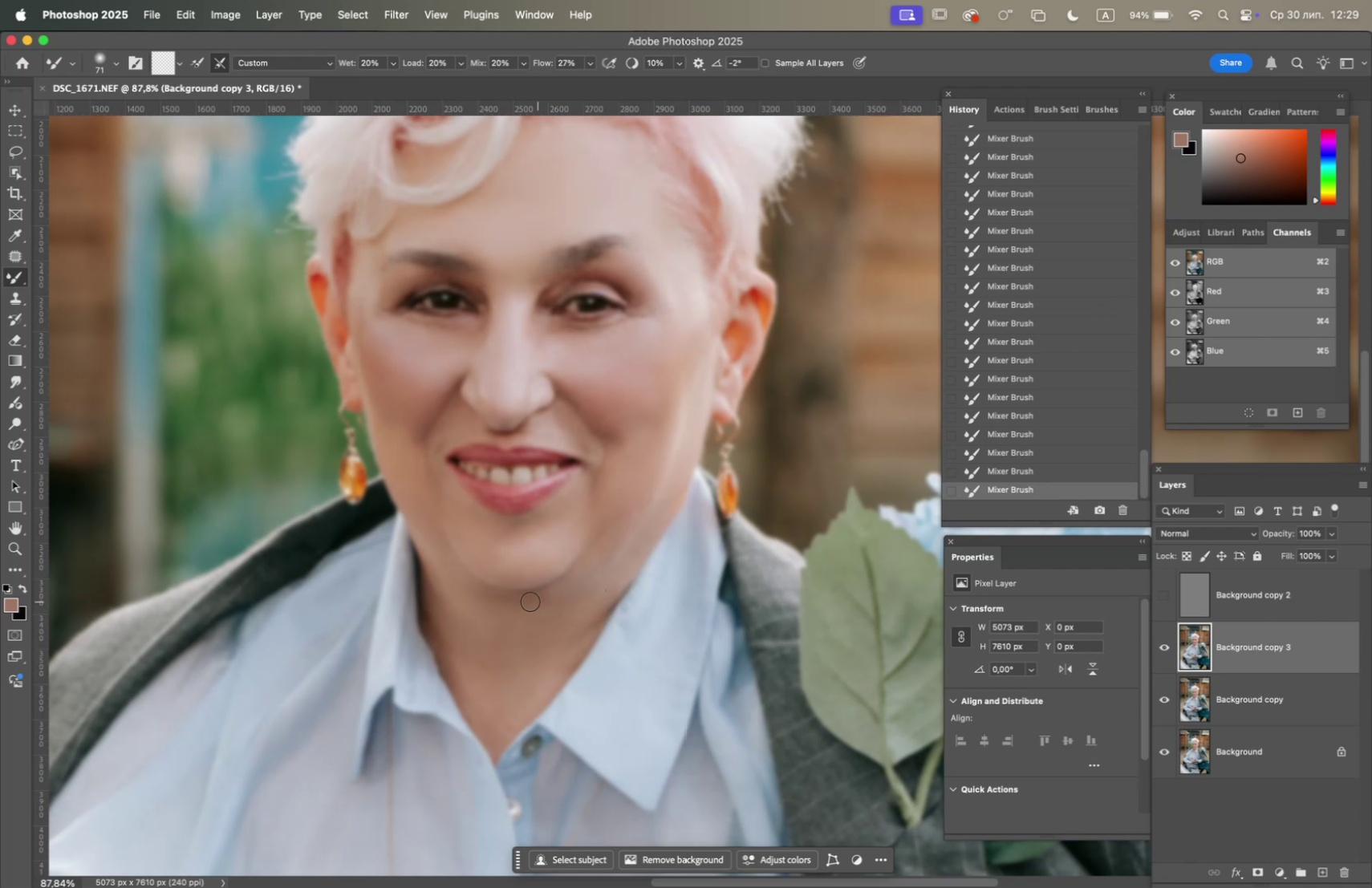 
left_click_drag(start_coordinate=[525, 598], to_coordinate=[590, 583])
 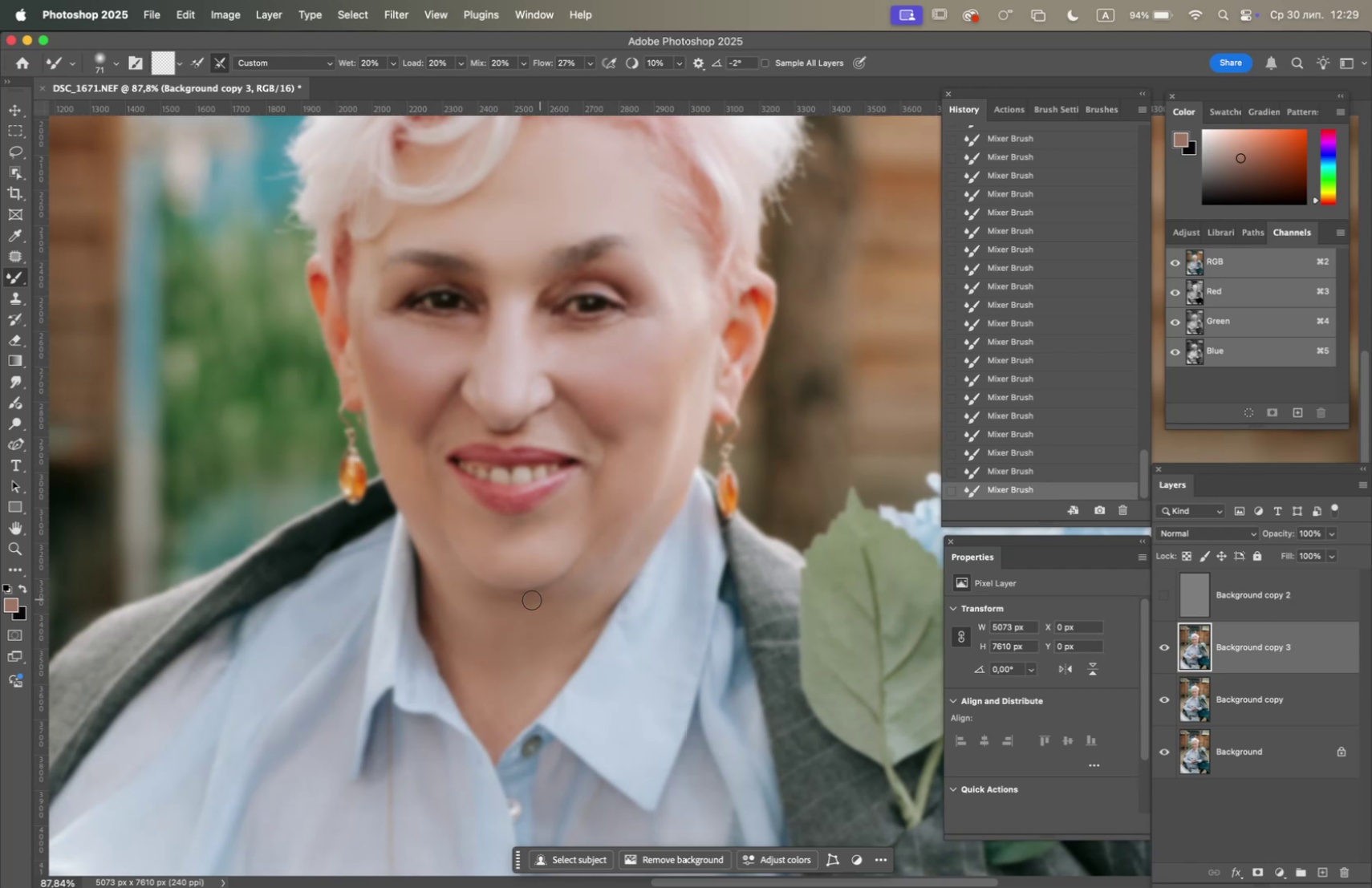 
left_click_drag(start_coordinate=[530, 601], to_coordinate=[578, 585])
 